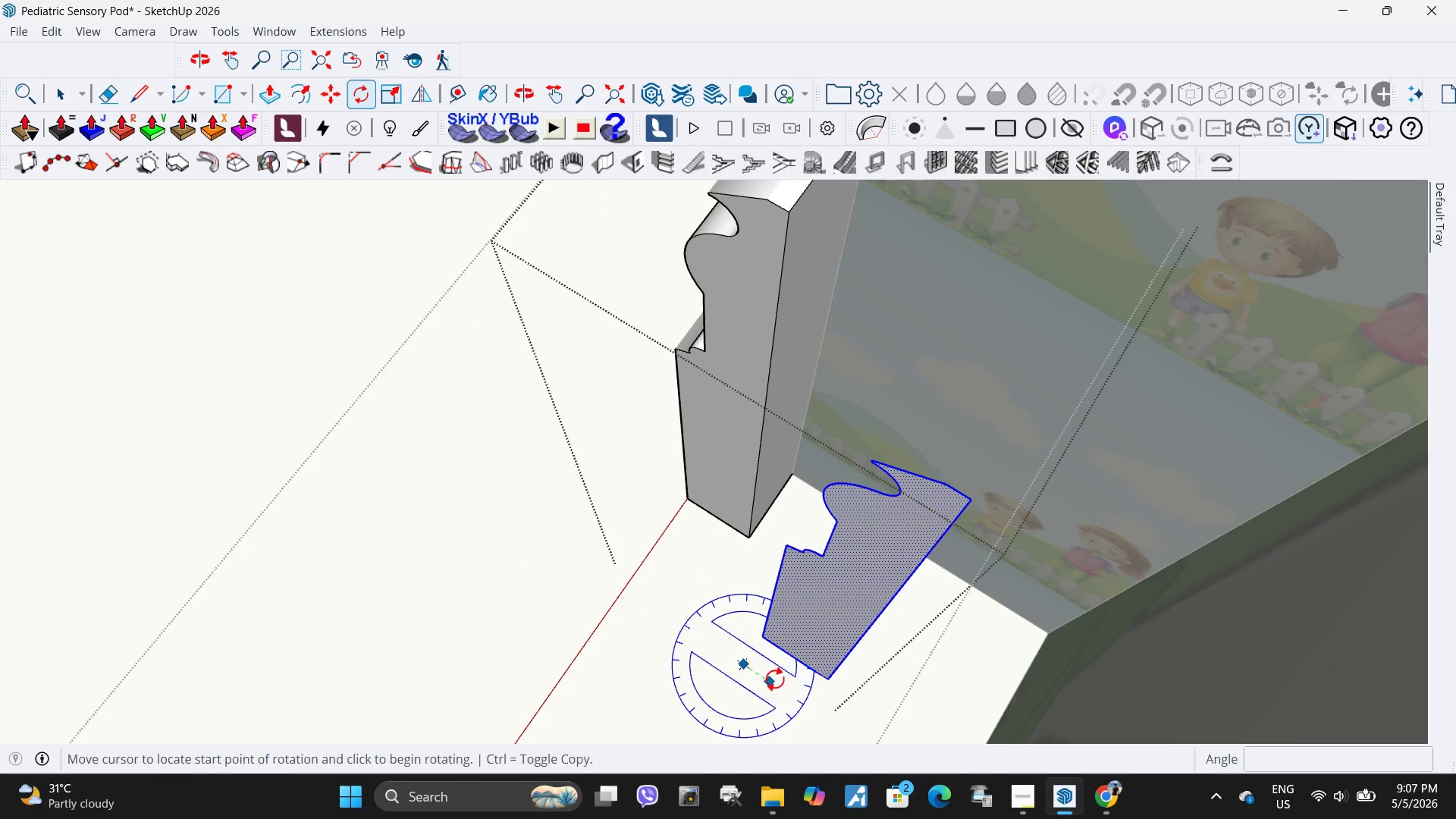 
double_click([780, 680])
 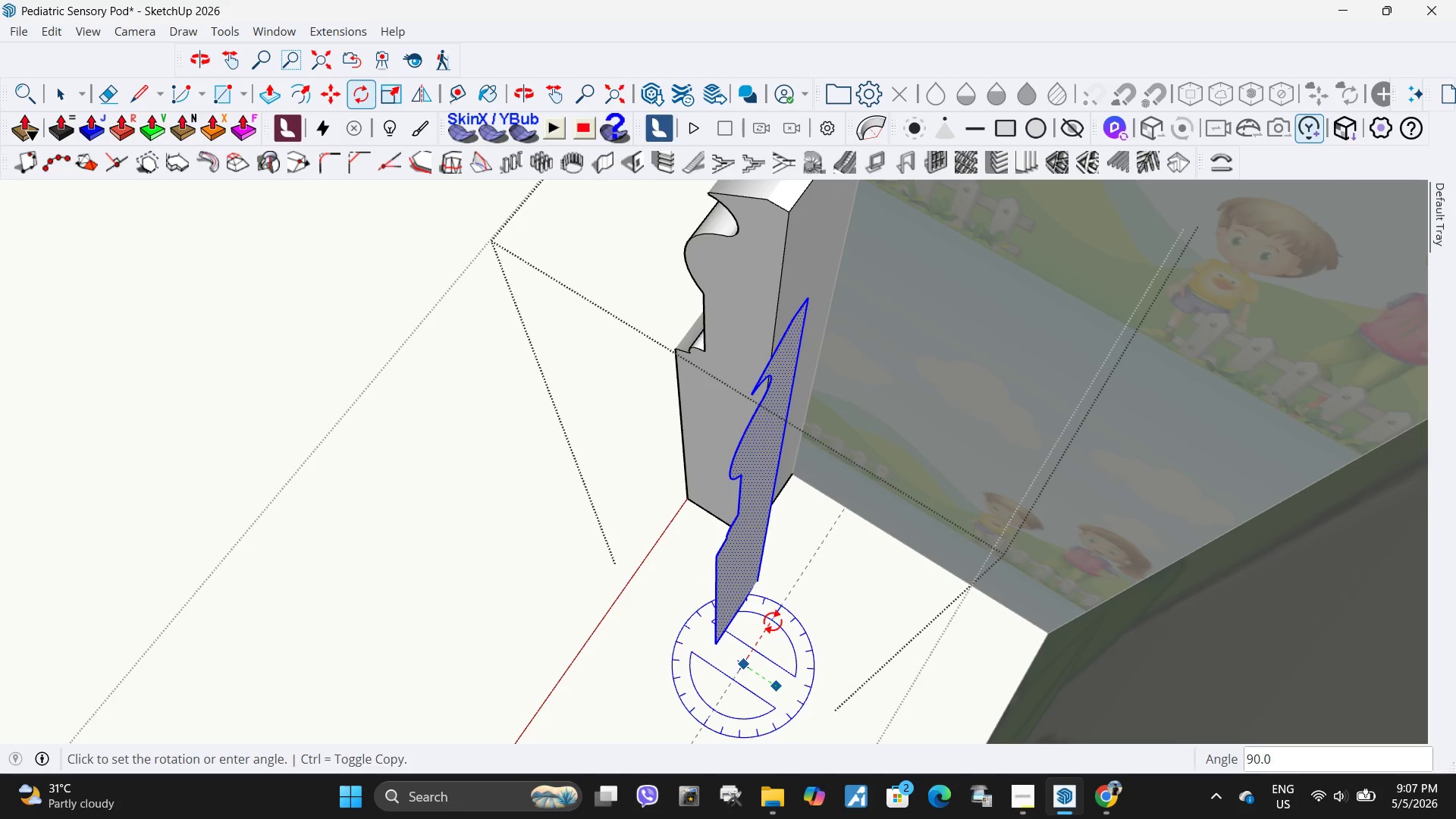 
left_click([773, 621])
 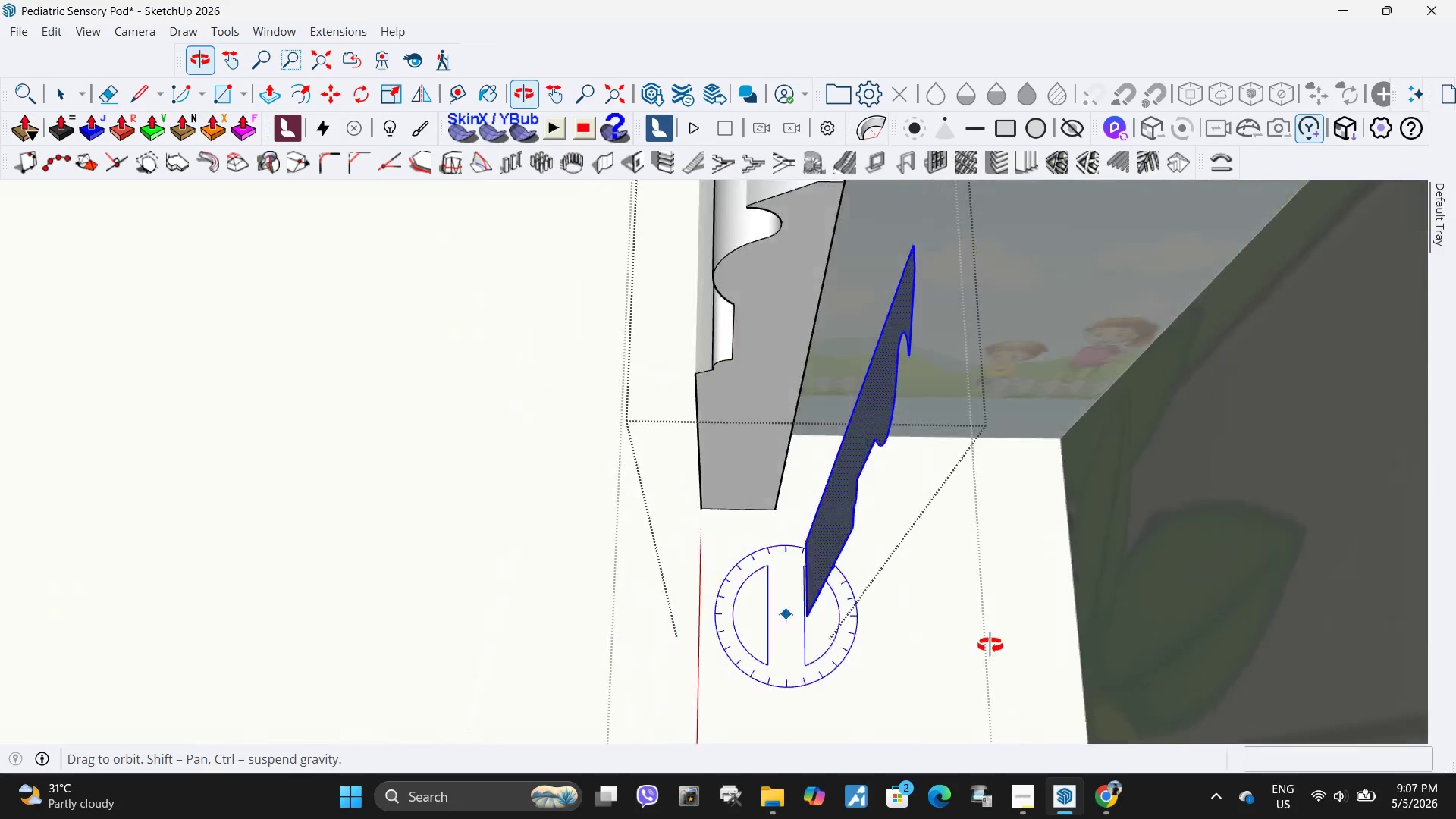 
key(M)
 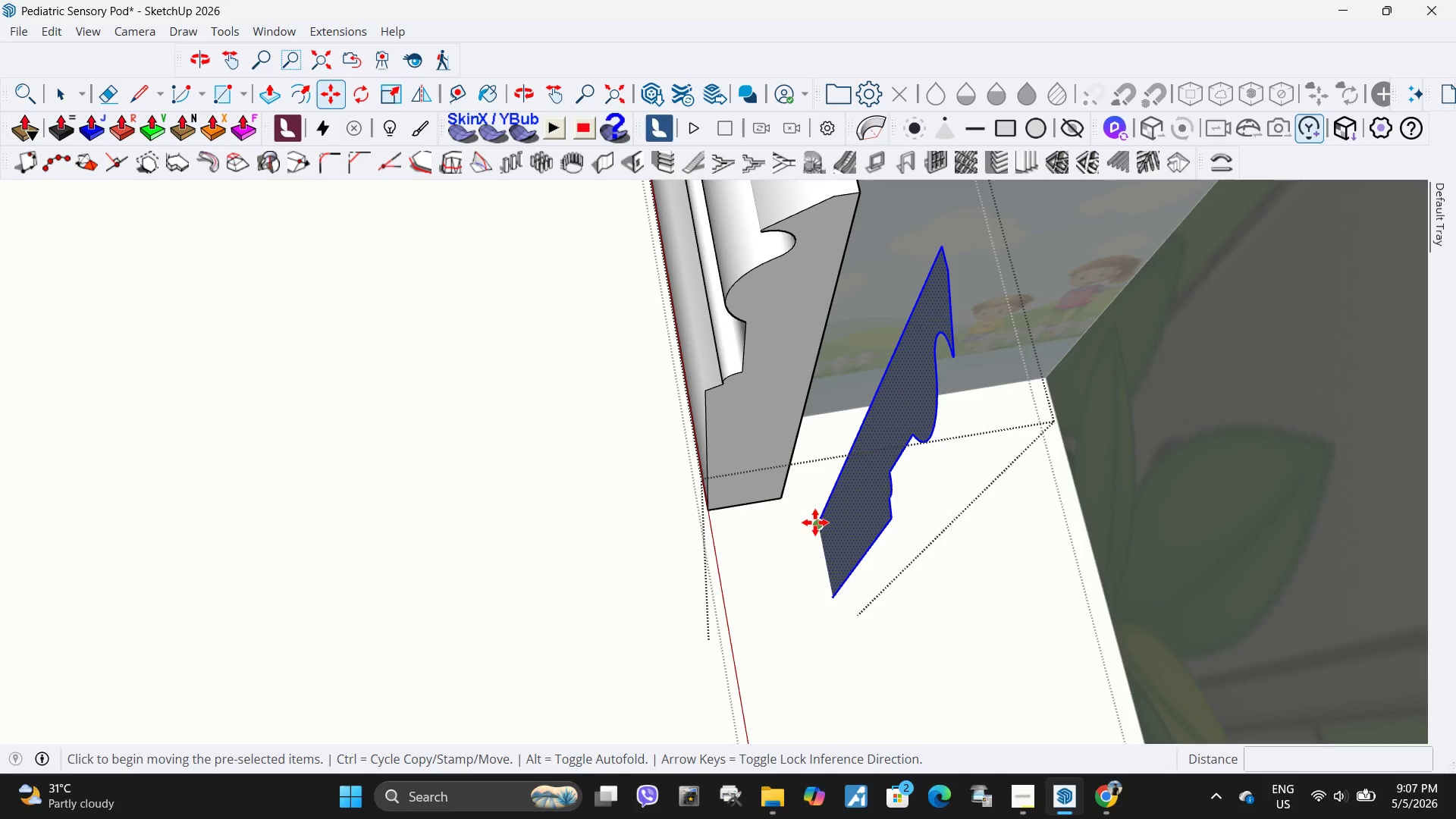 
left_click([817, 522])
 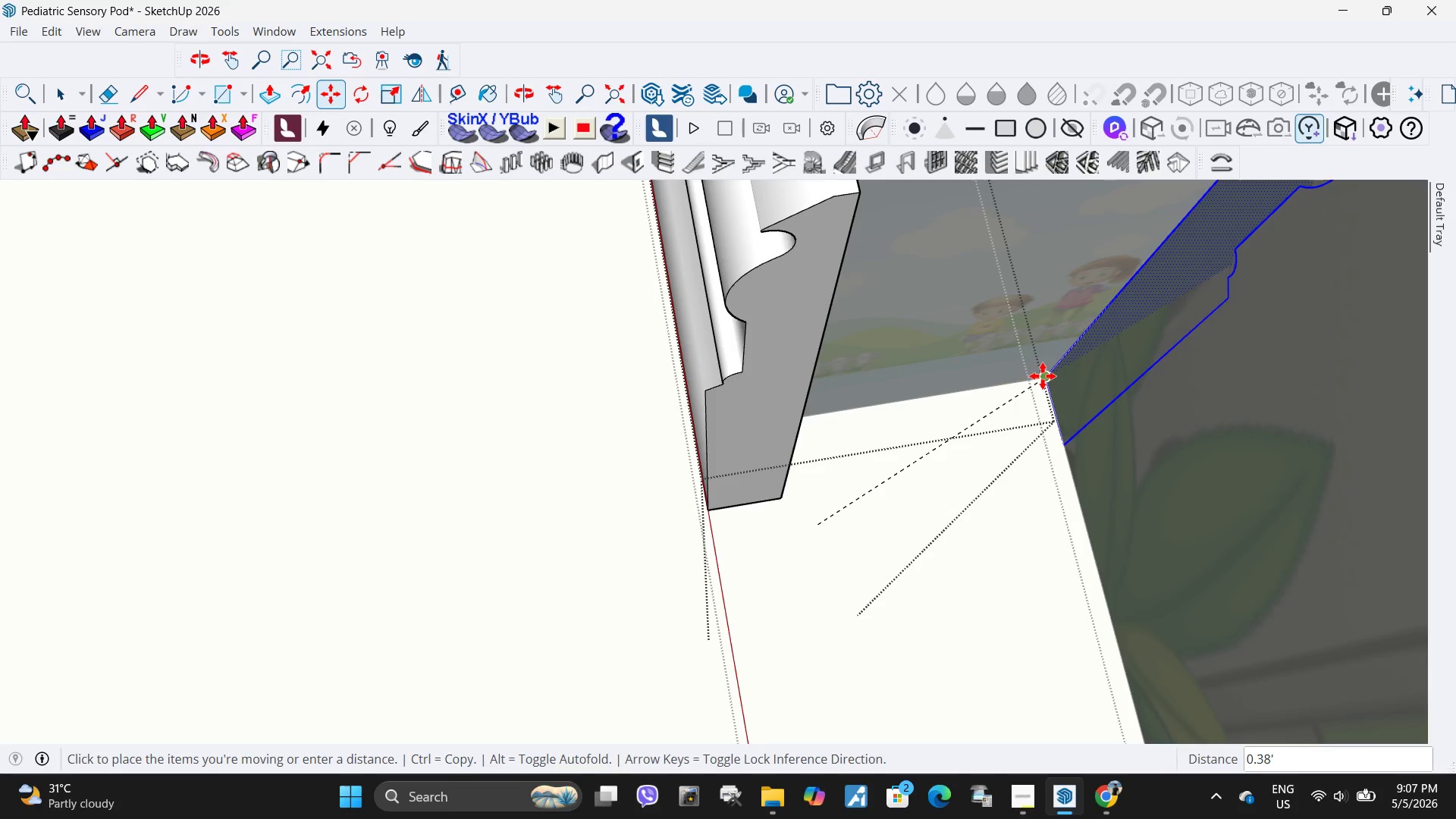 
left_click([1043, 376])
 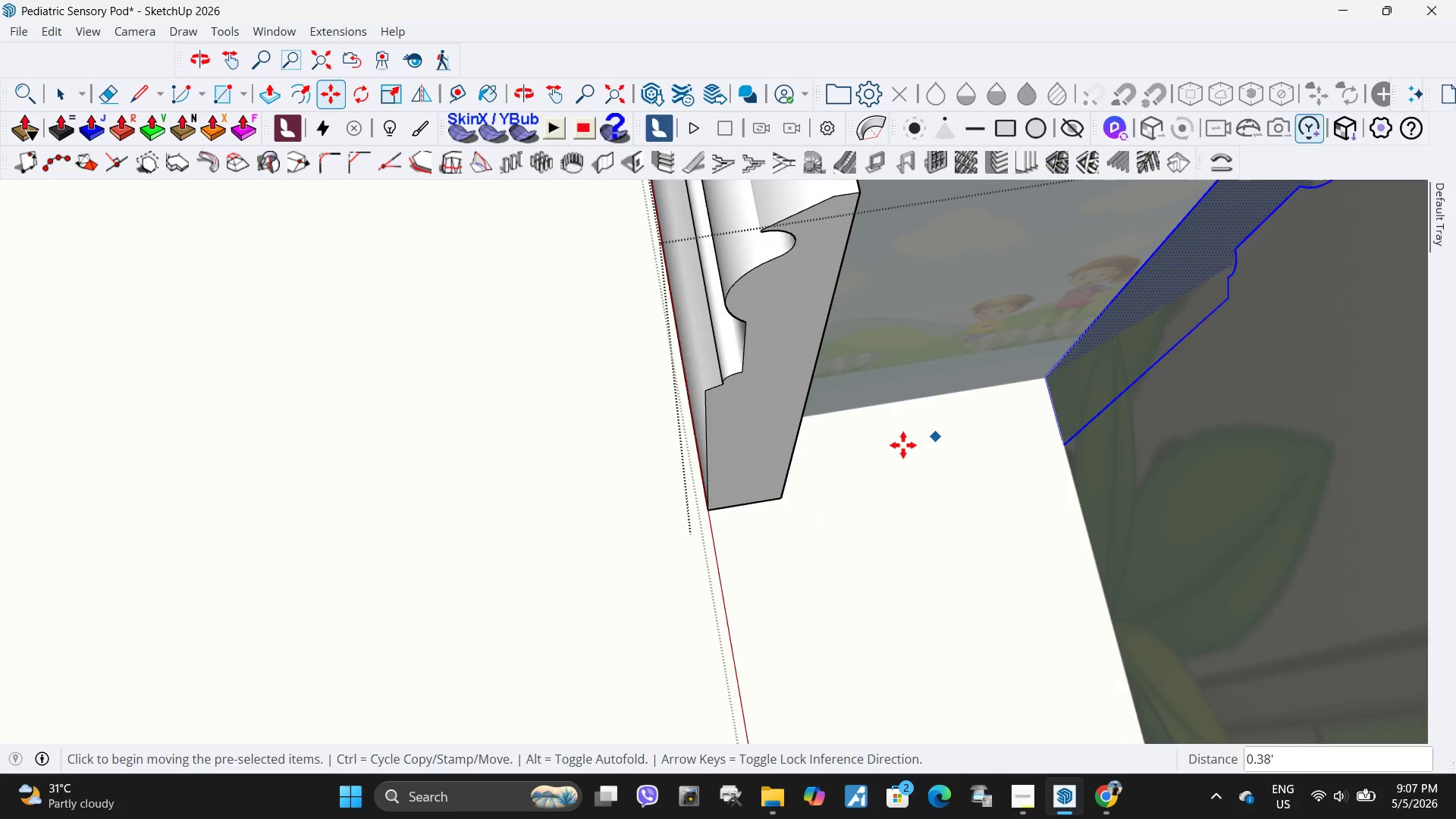 
key(Space)
 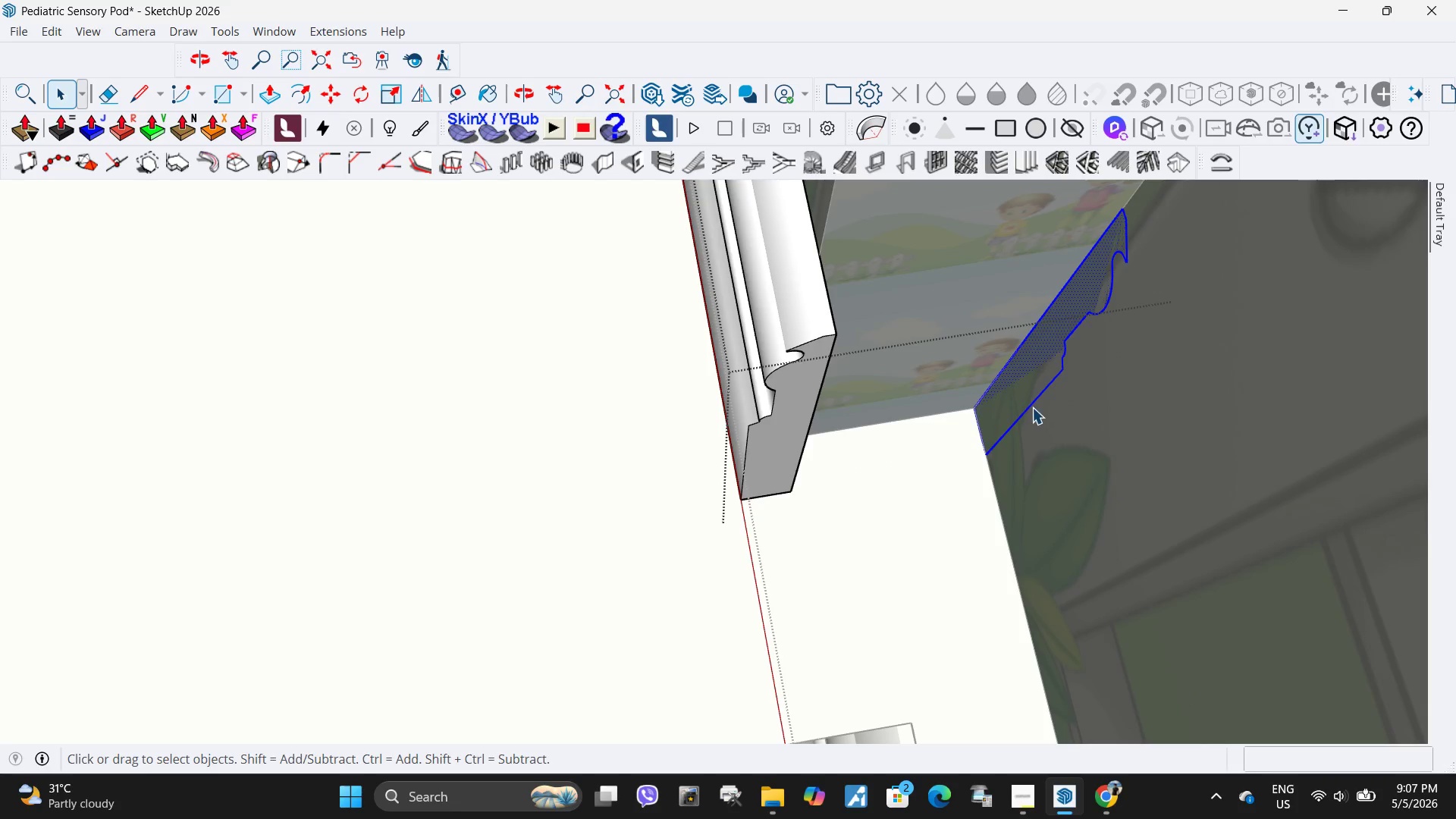 
scroll: coordinate [796, 483], scroll_direction: down, amount: 4.0
 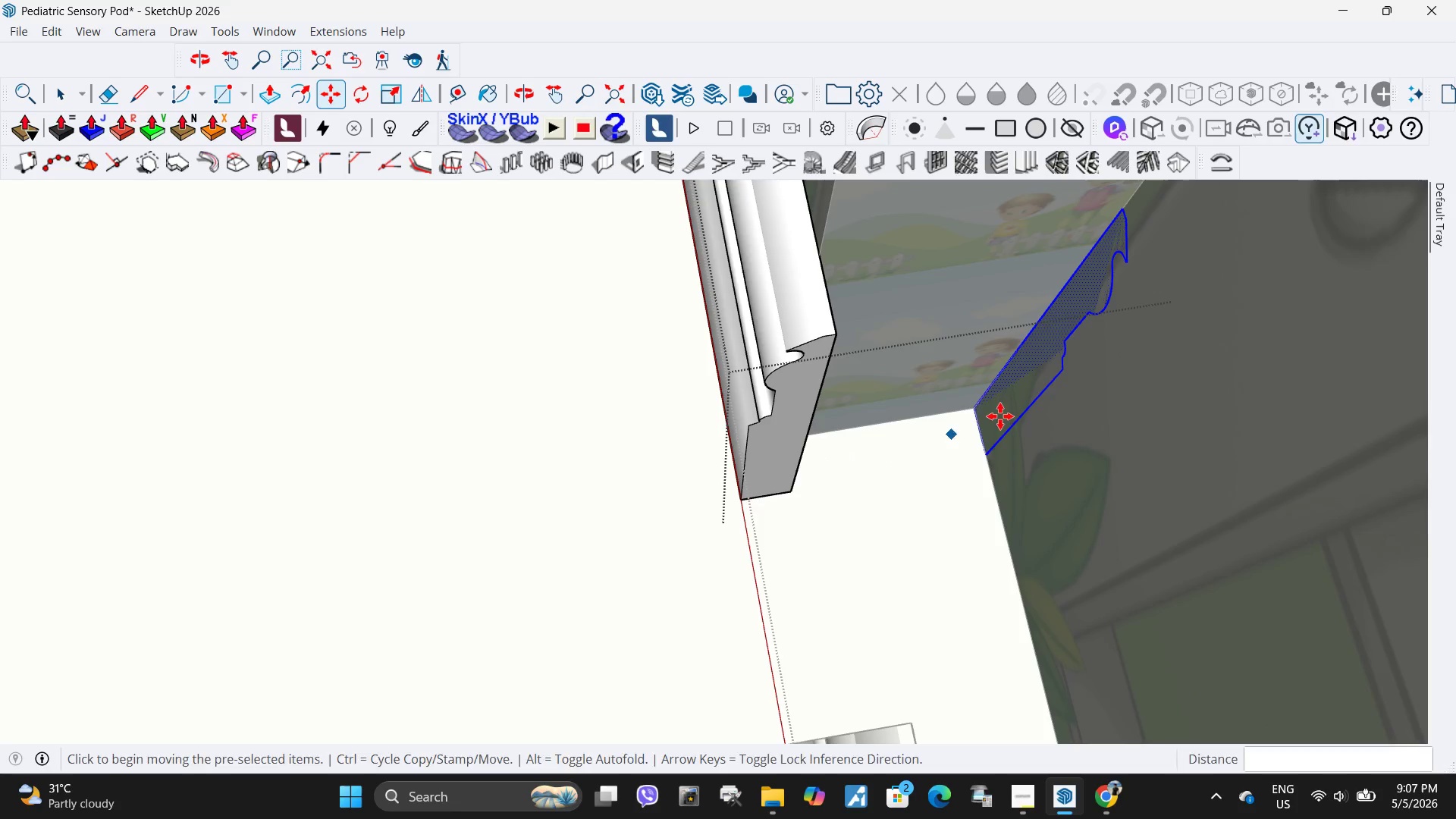 
left_click([1015, 400])
 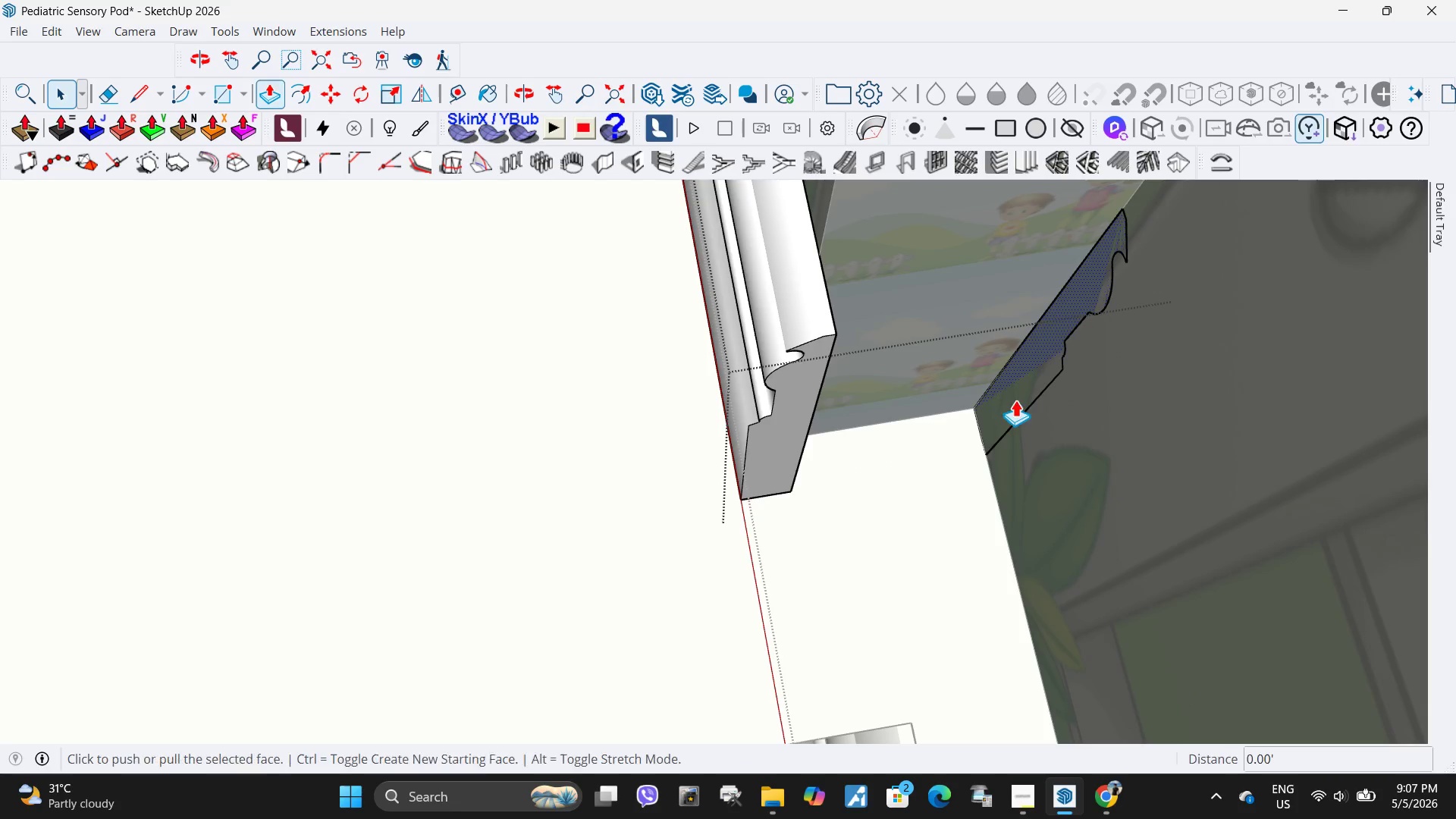 
key(P)
 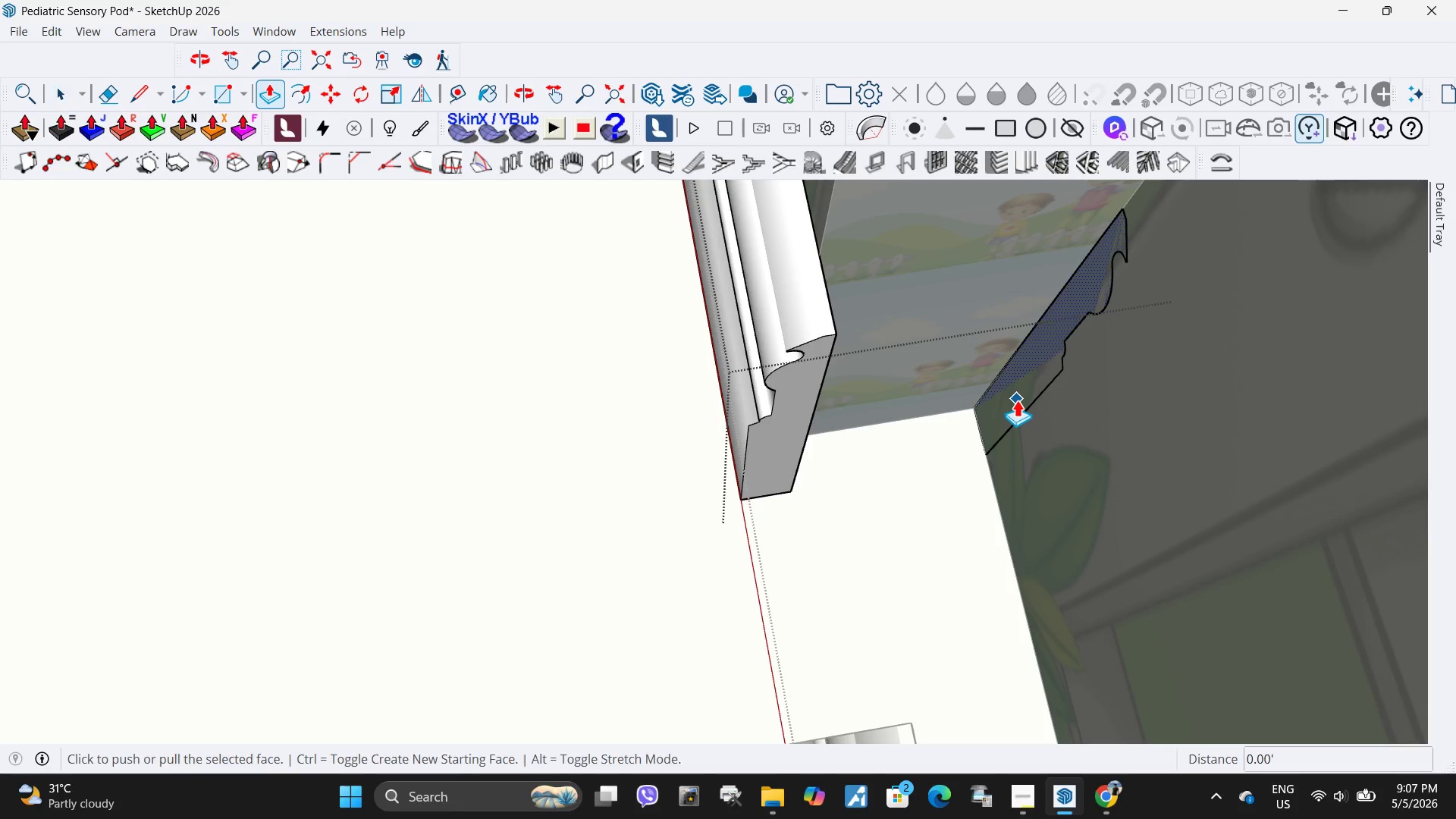 
left_click([1017, 400])
 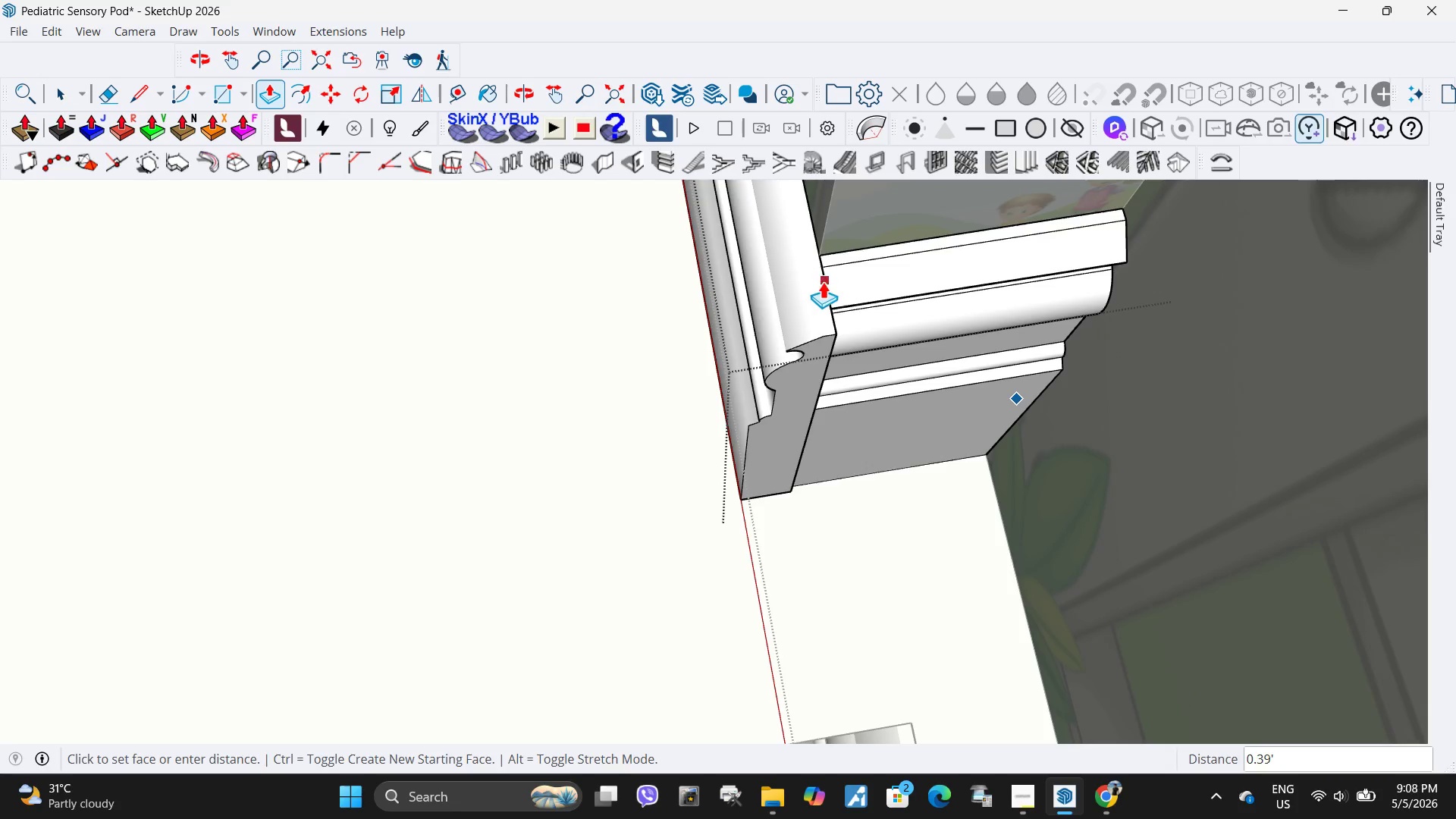 
left_click([824, 281])
 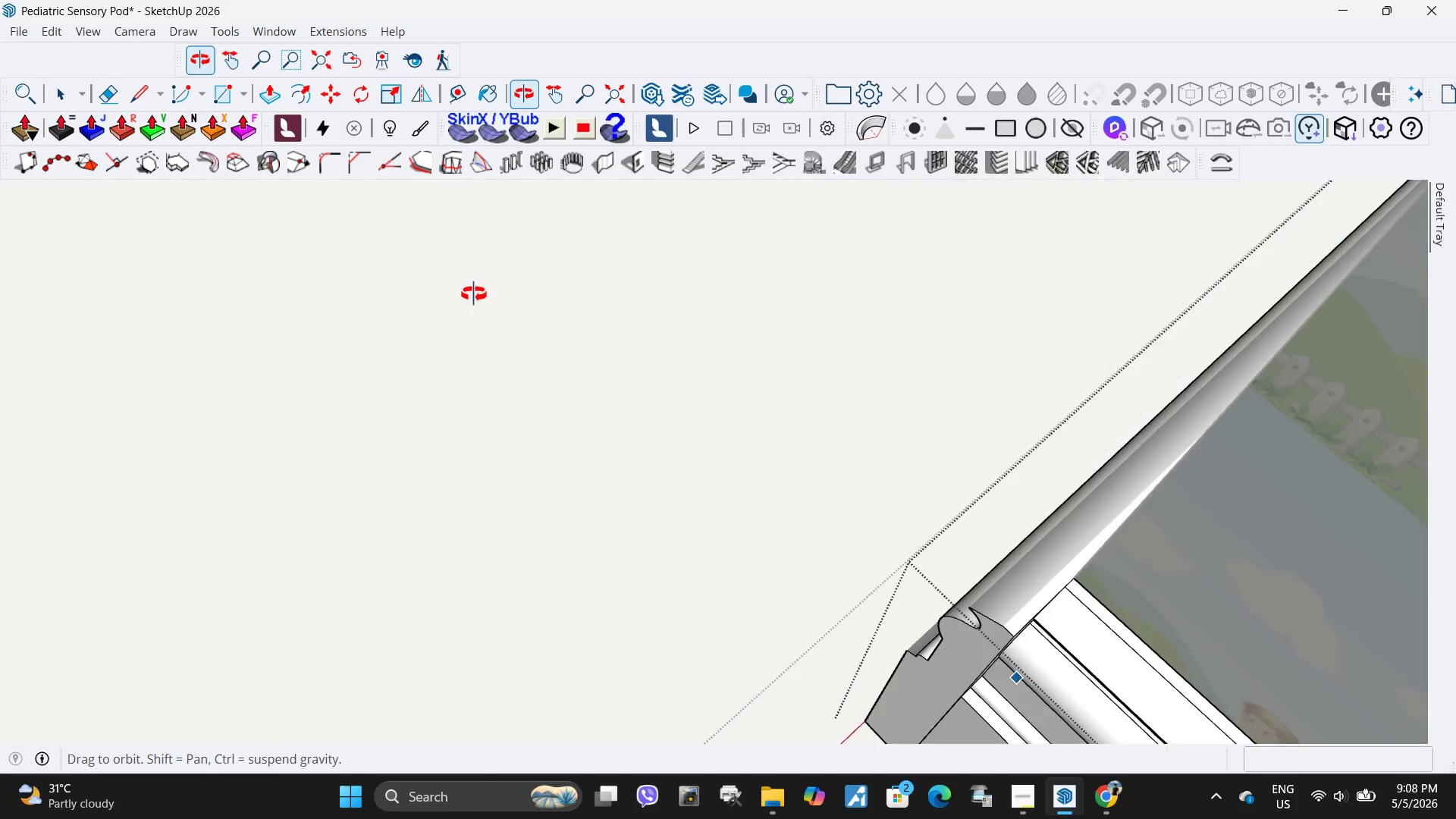 
key(Space)
 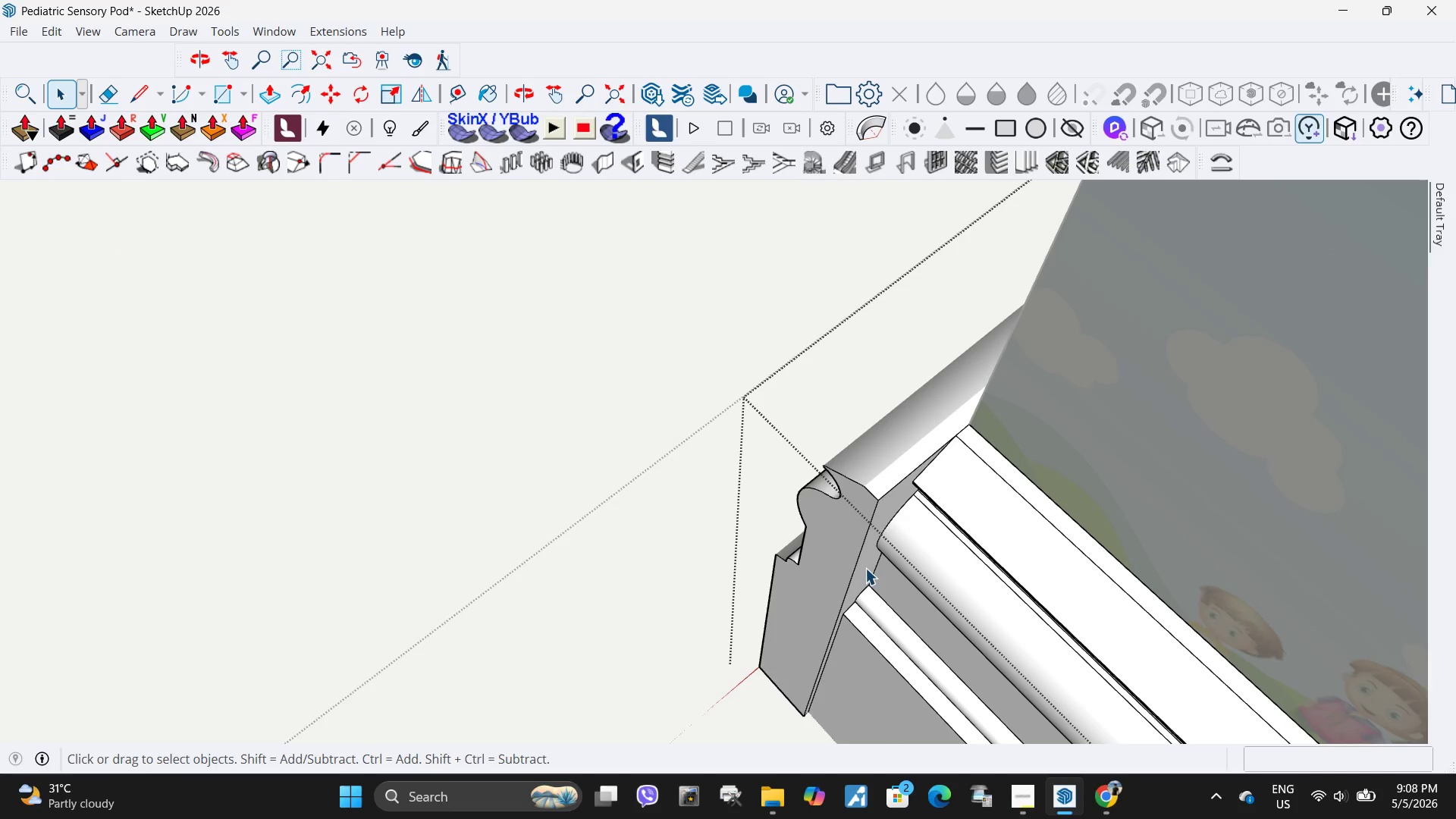 
left_click([866, 569])
 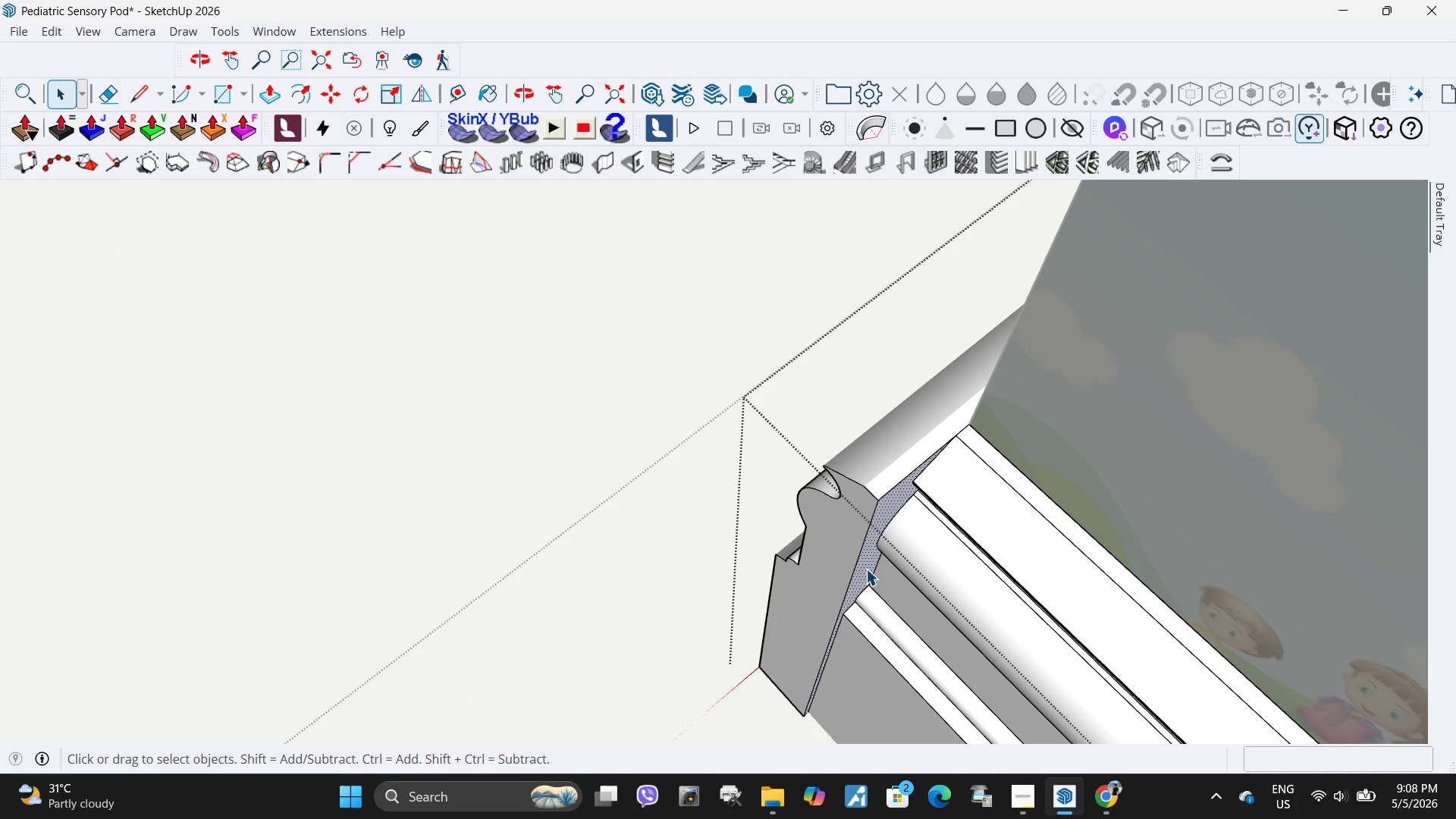 
scroll: coordinate [855, 573], scroll_direction: up, amount: 5.0
 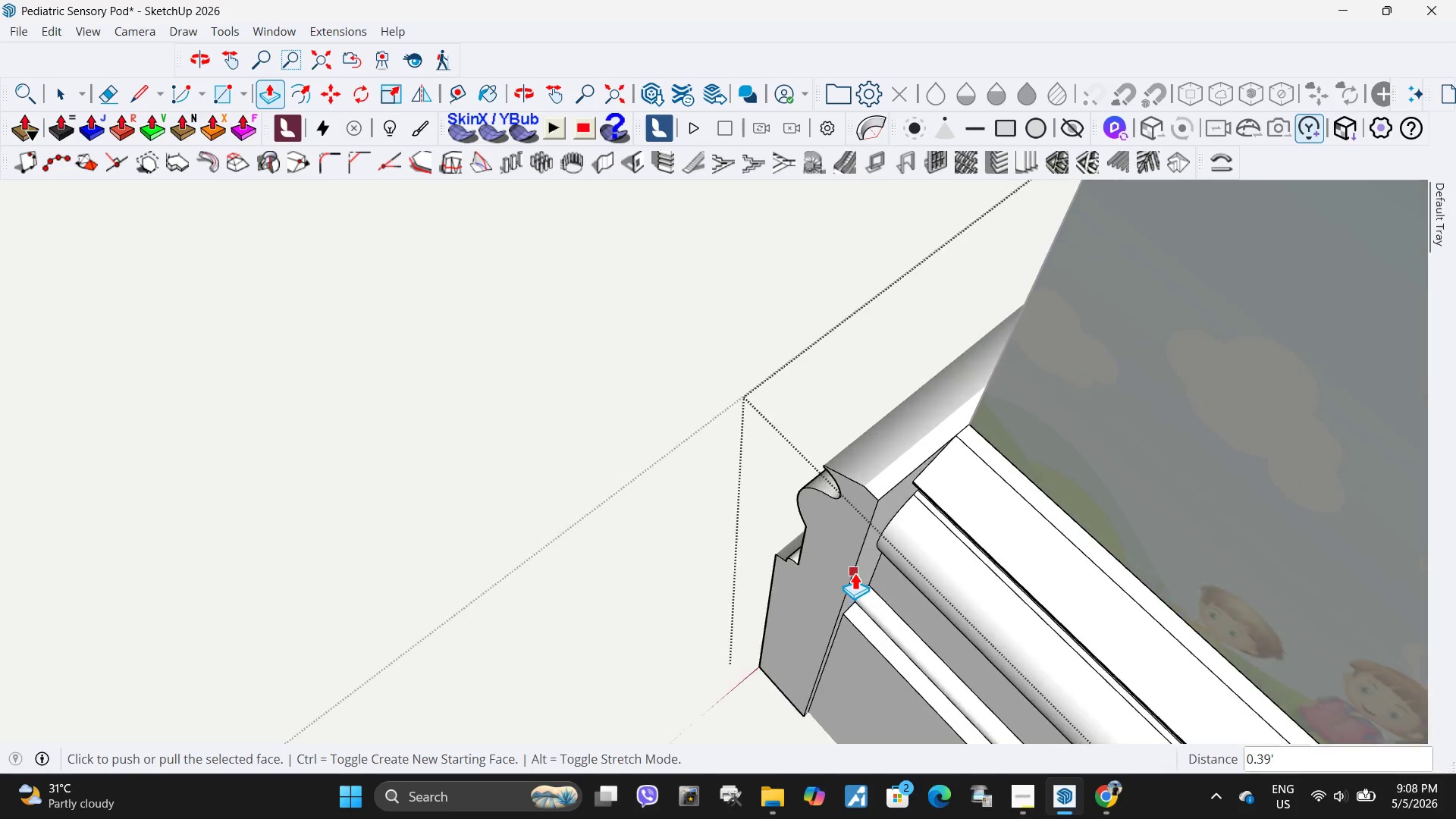 
key(P)
 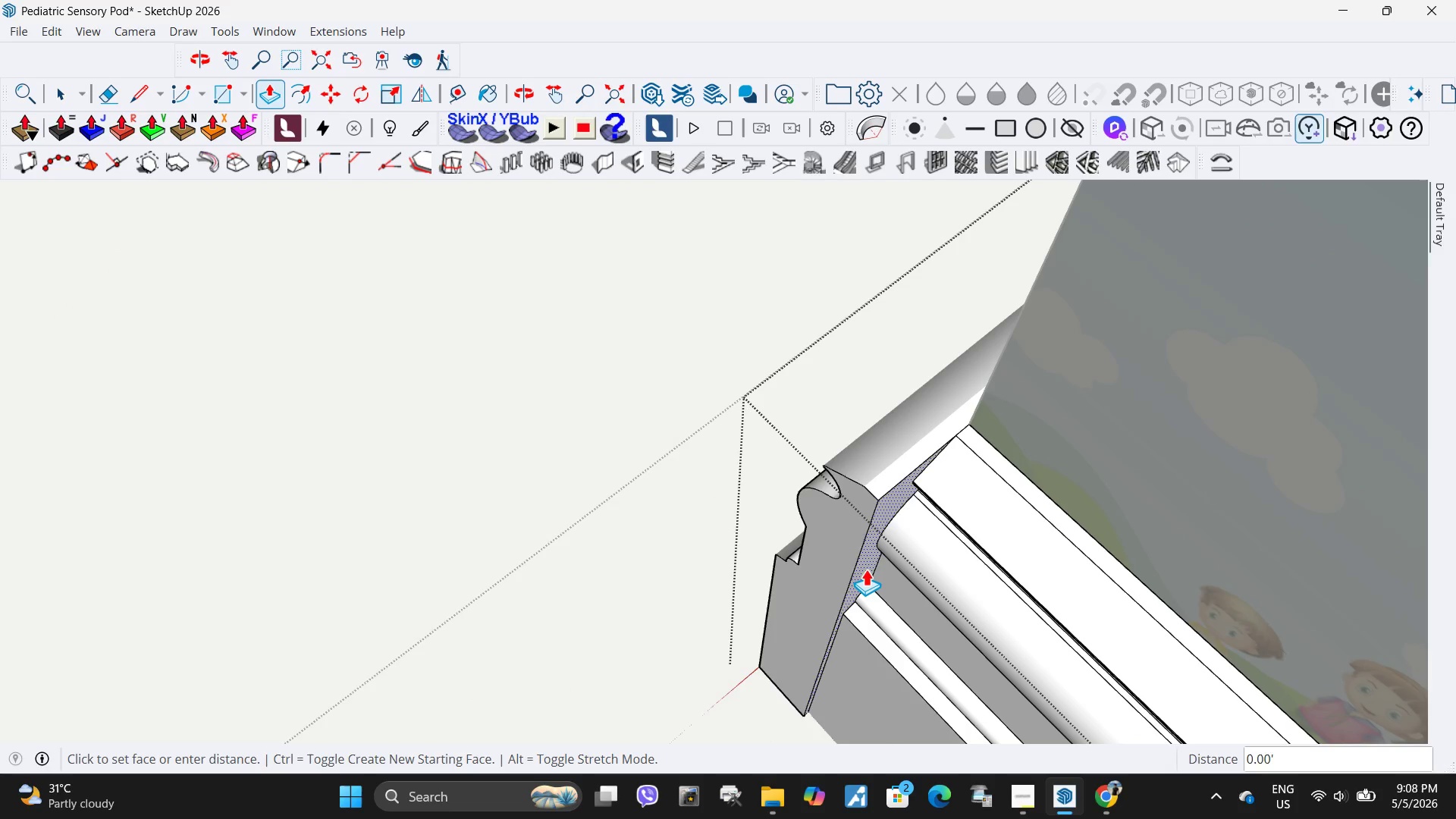 
left_click([866, 569])
 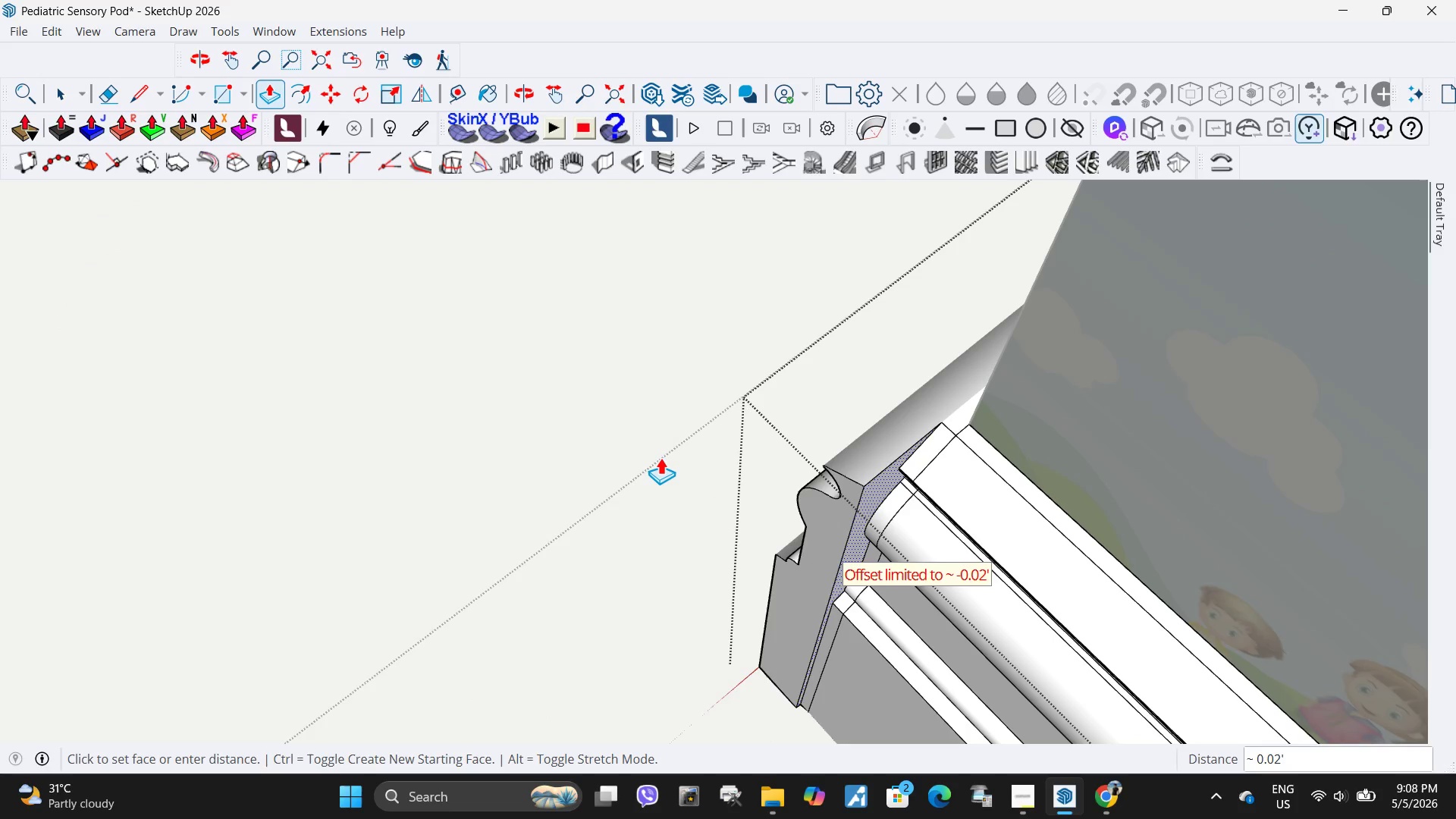 
left_click([661, 457])
 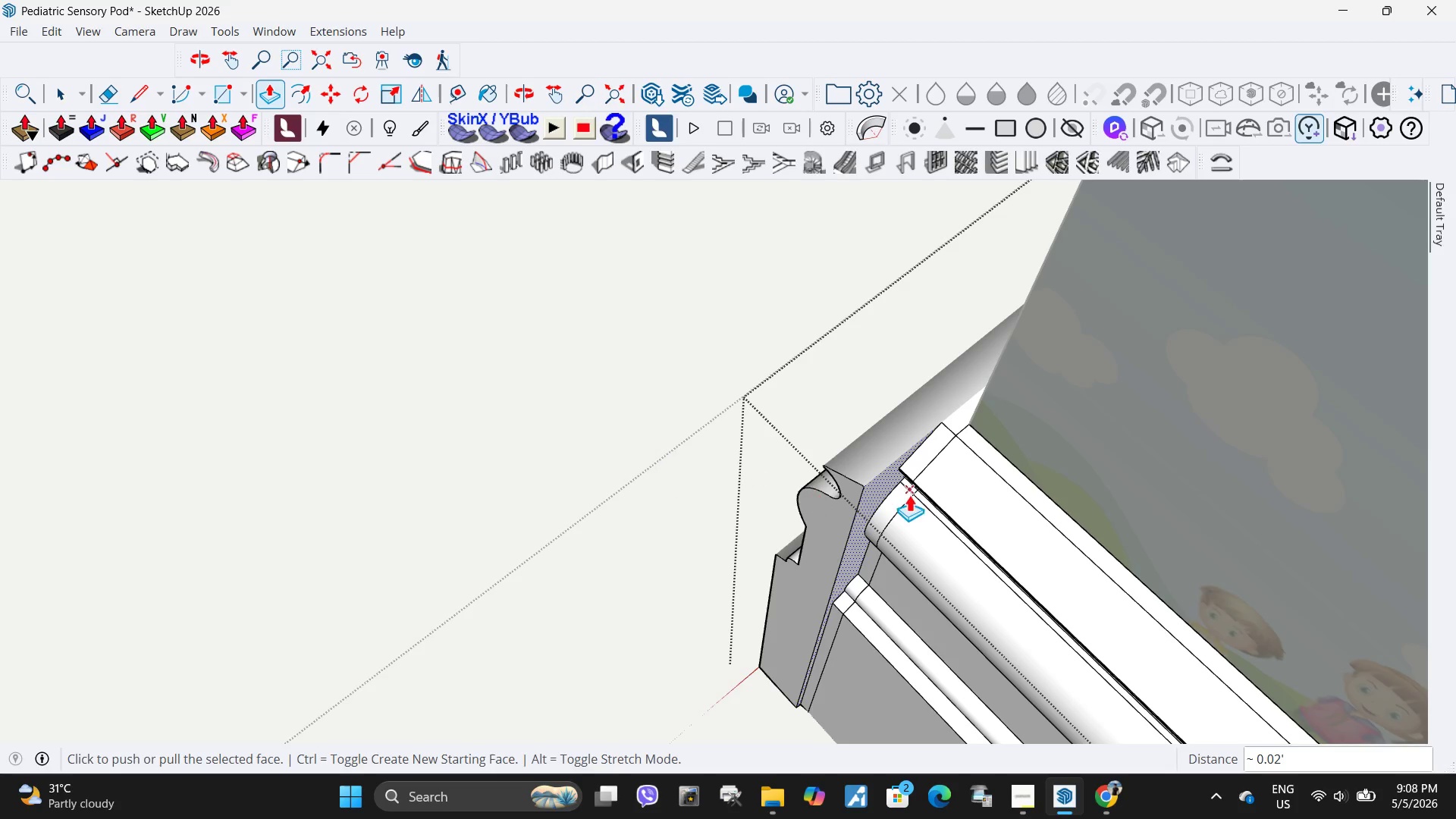 
left_click([861, 494])
 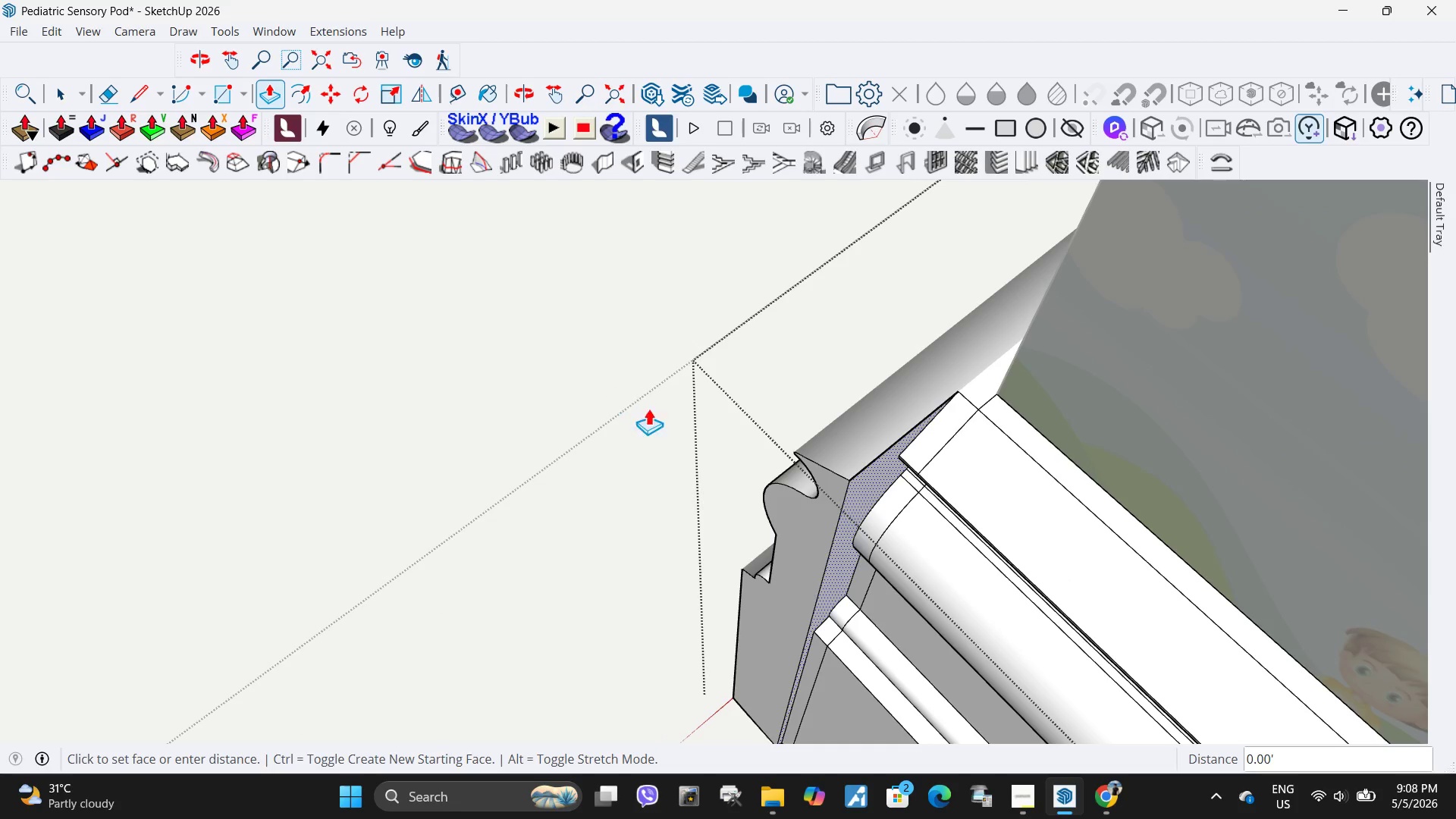 
scroll: coordinate [891, 504], scroll_direction: up, amount: 3.0
 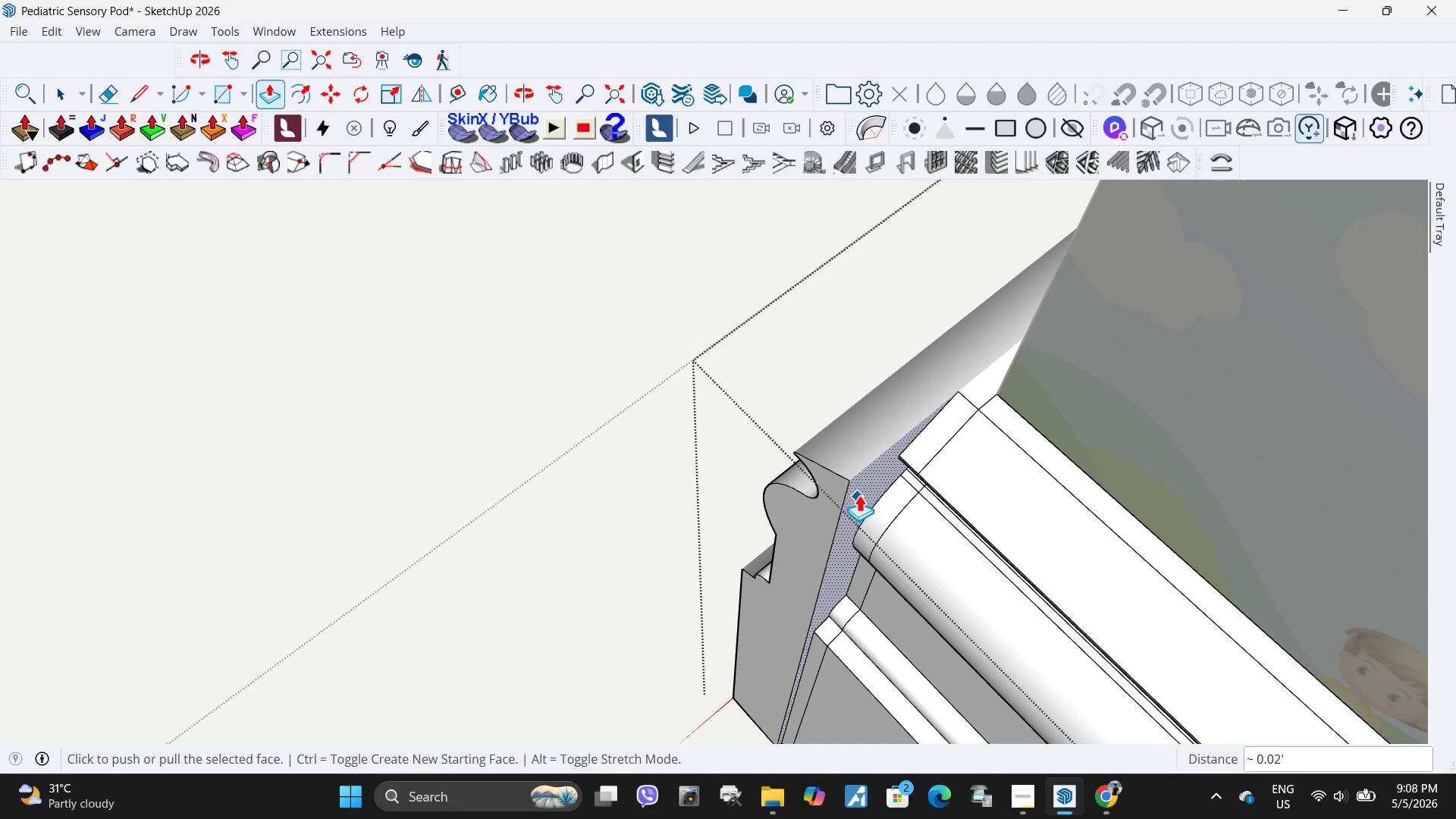 
left_click([675, 425])
 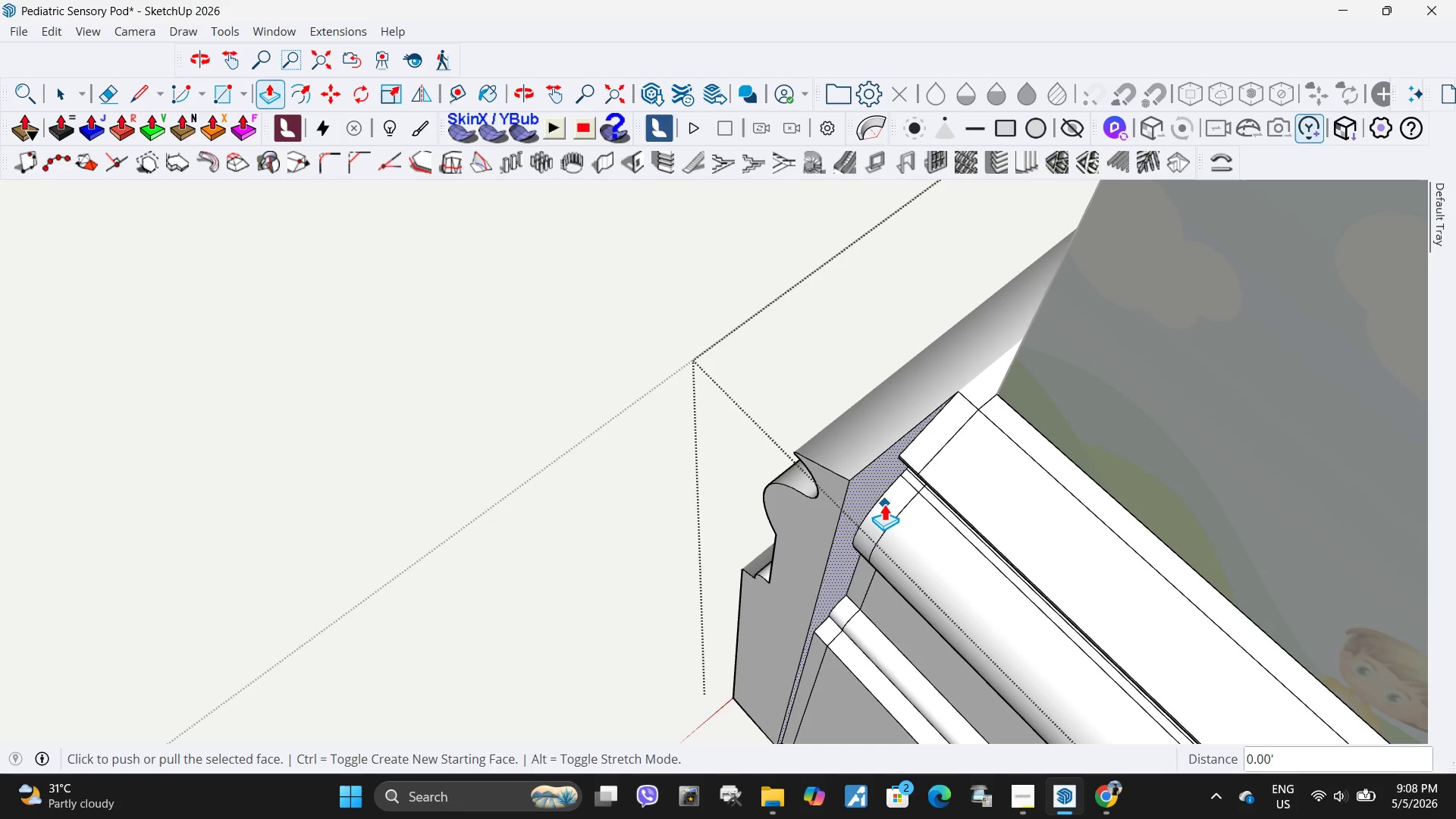 
left_click([863, 494])
 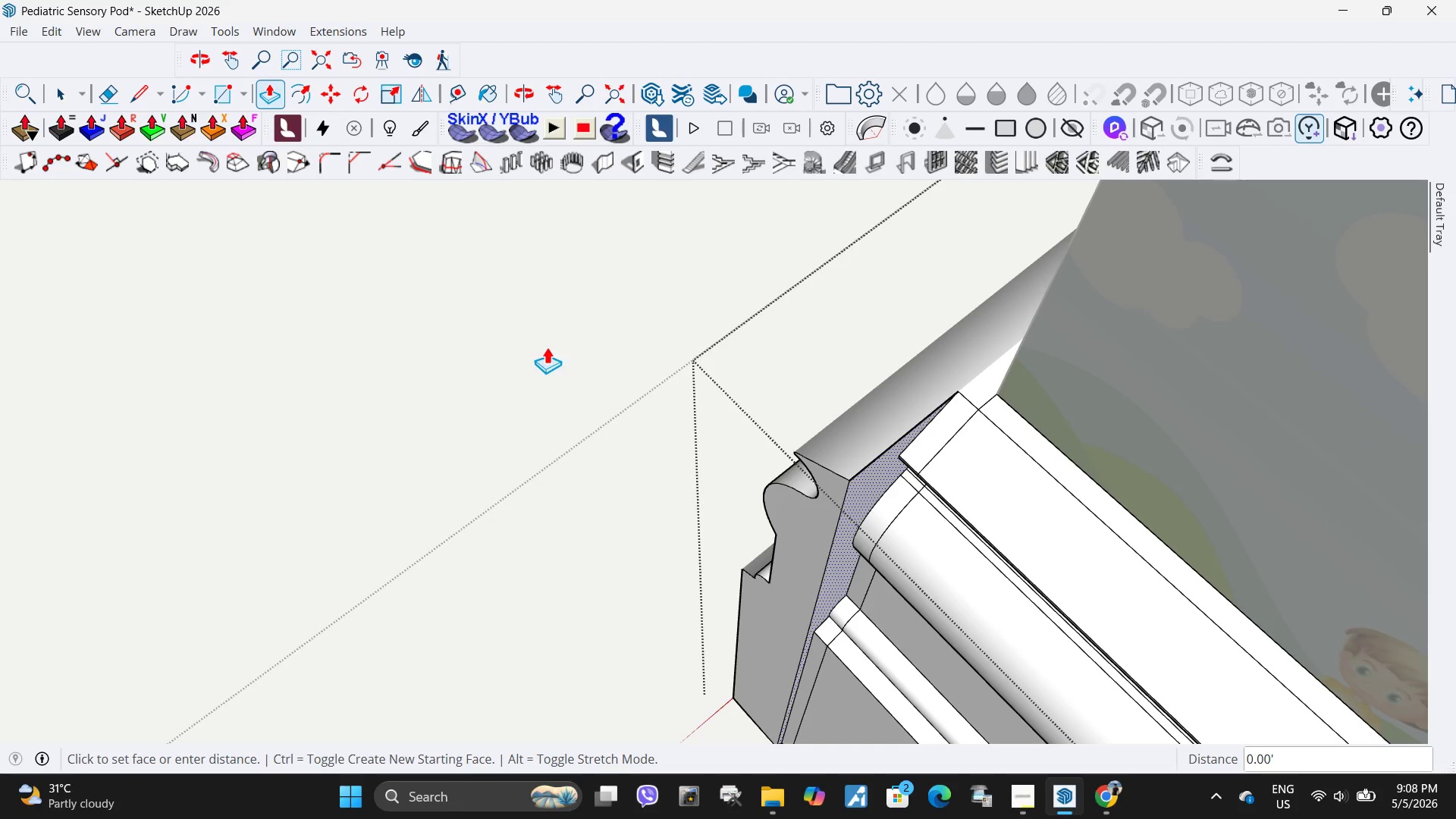 
left_click([547, 347])
 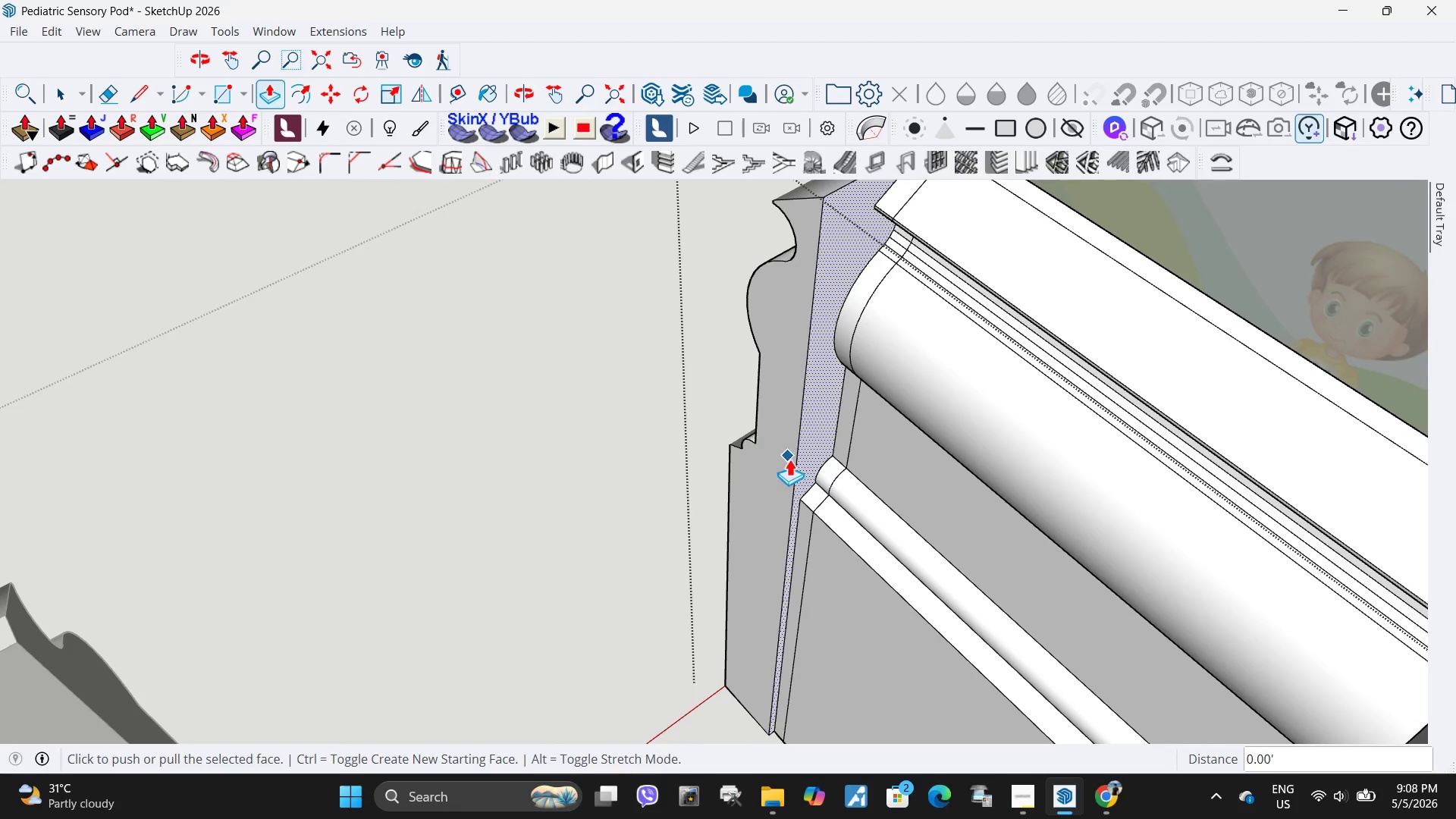 
left_click([808, 453])
 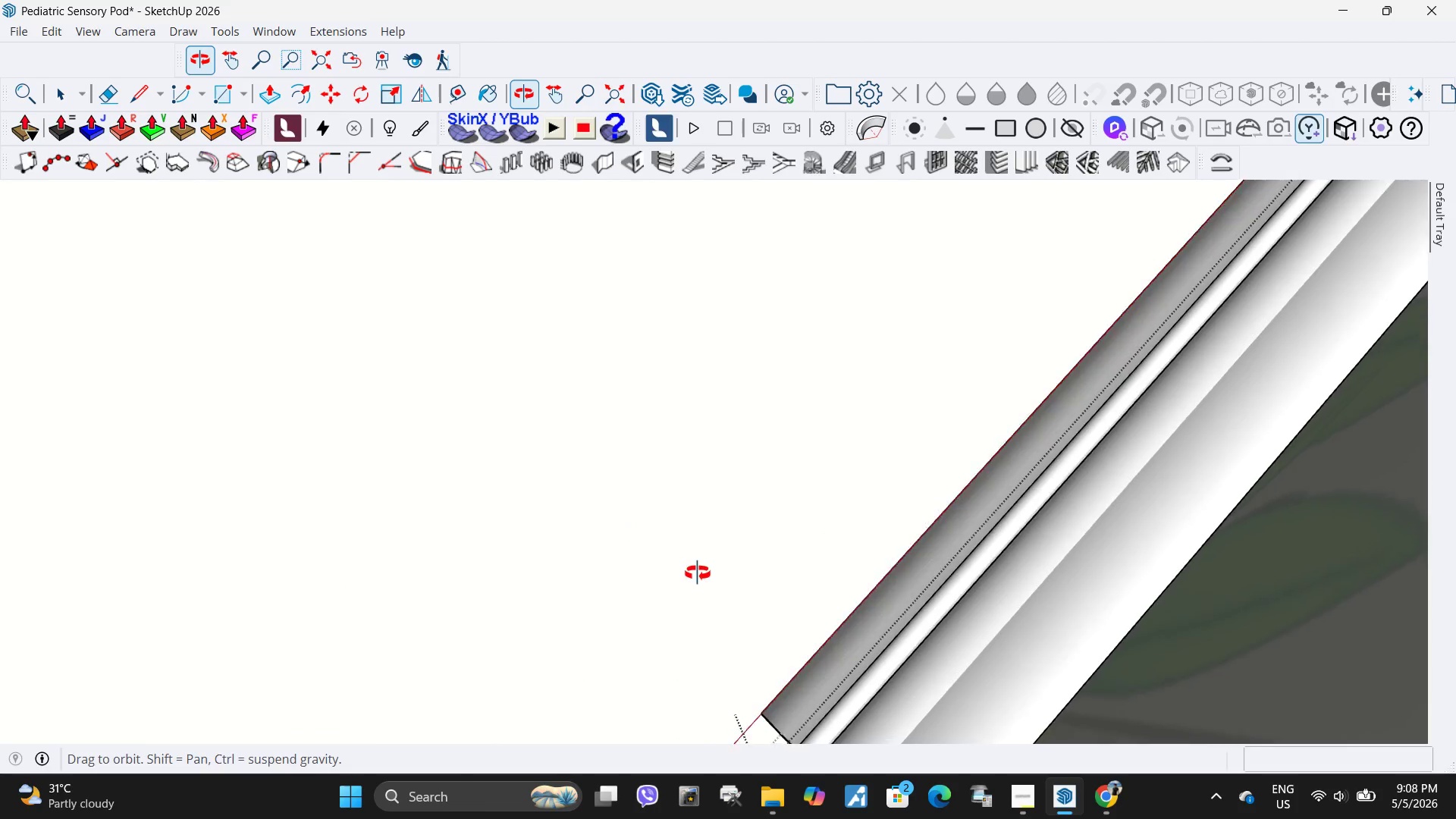 
scroll: coordinate [594, 510], scroll_direction: down, amount: 6.0
 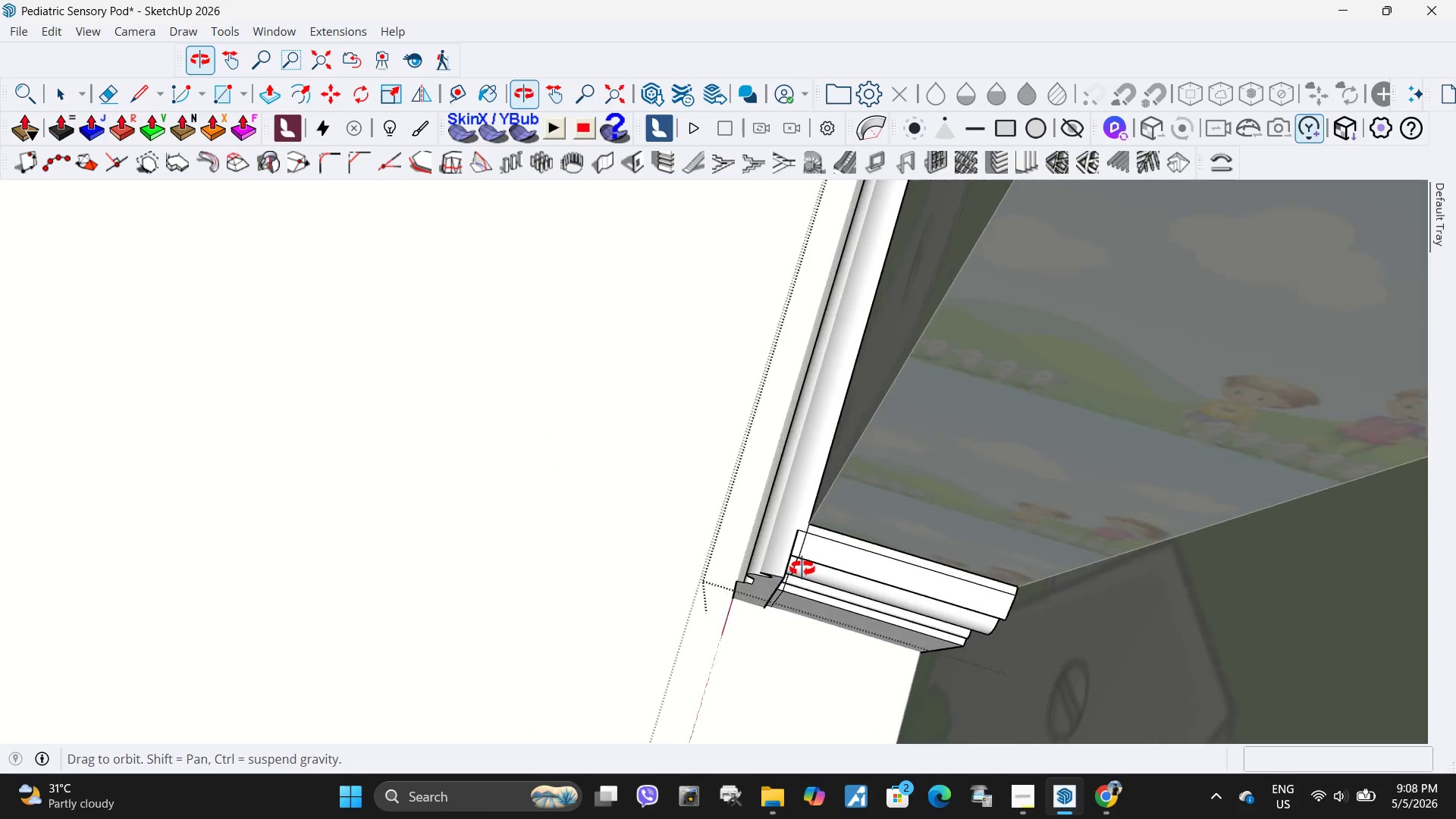 
scroll: coordinate [684, 554], scroll_direction: up, amount: 14.0
 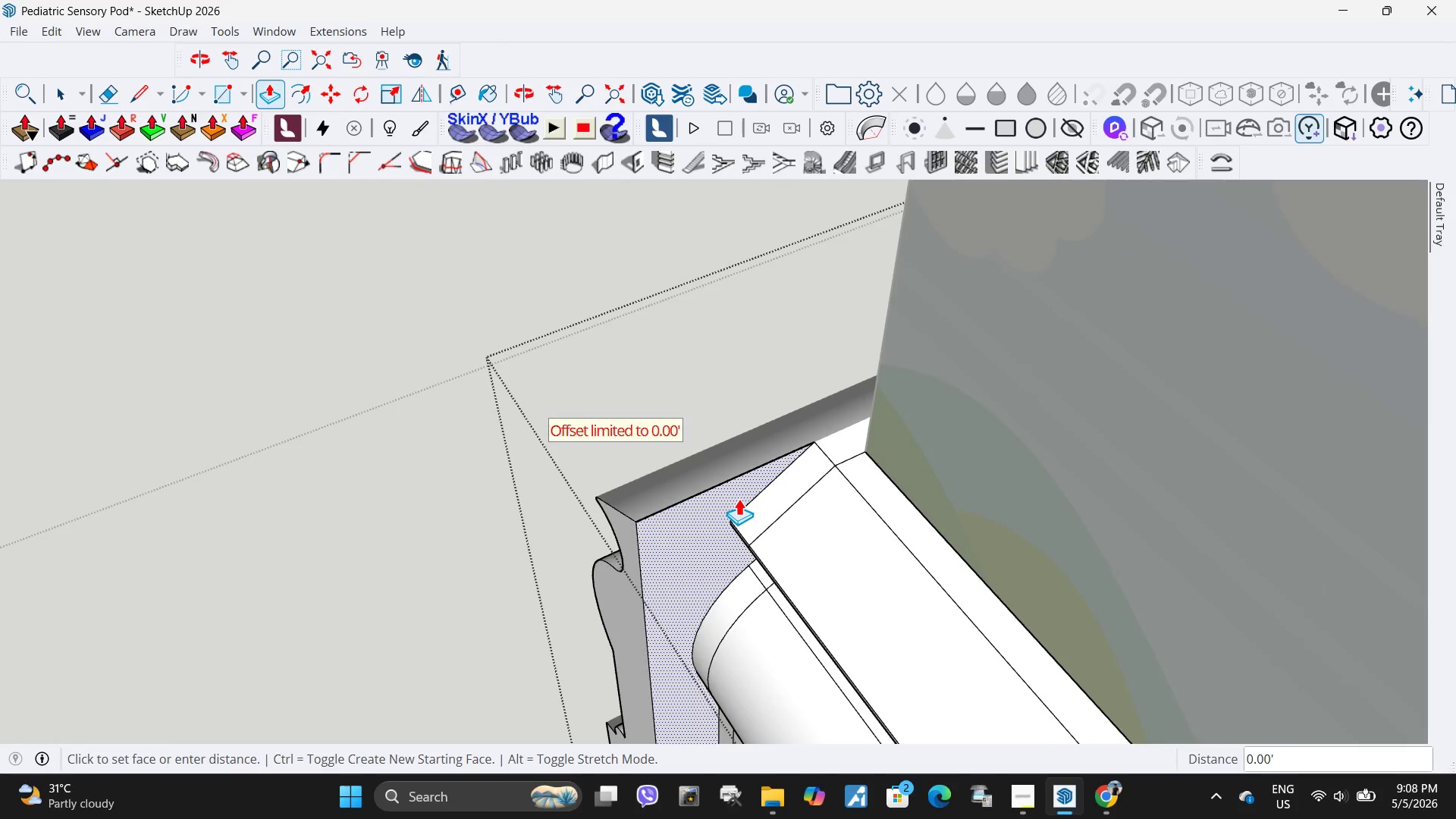 
left_click([739, 498])
 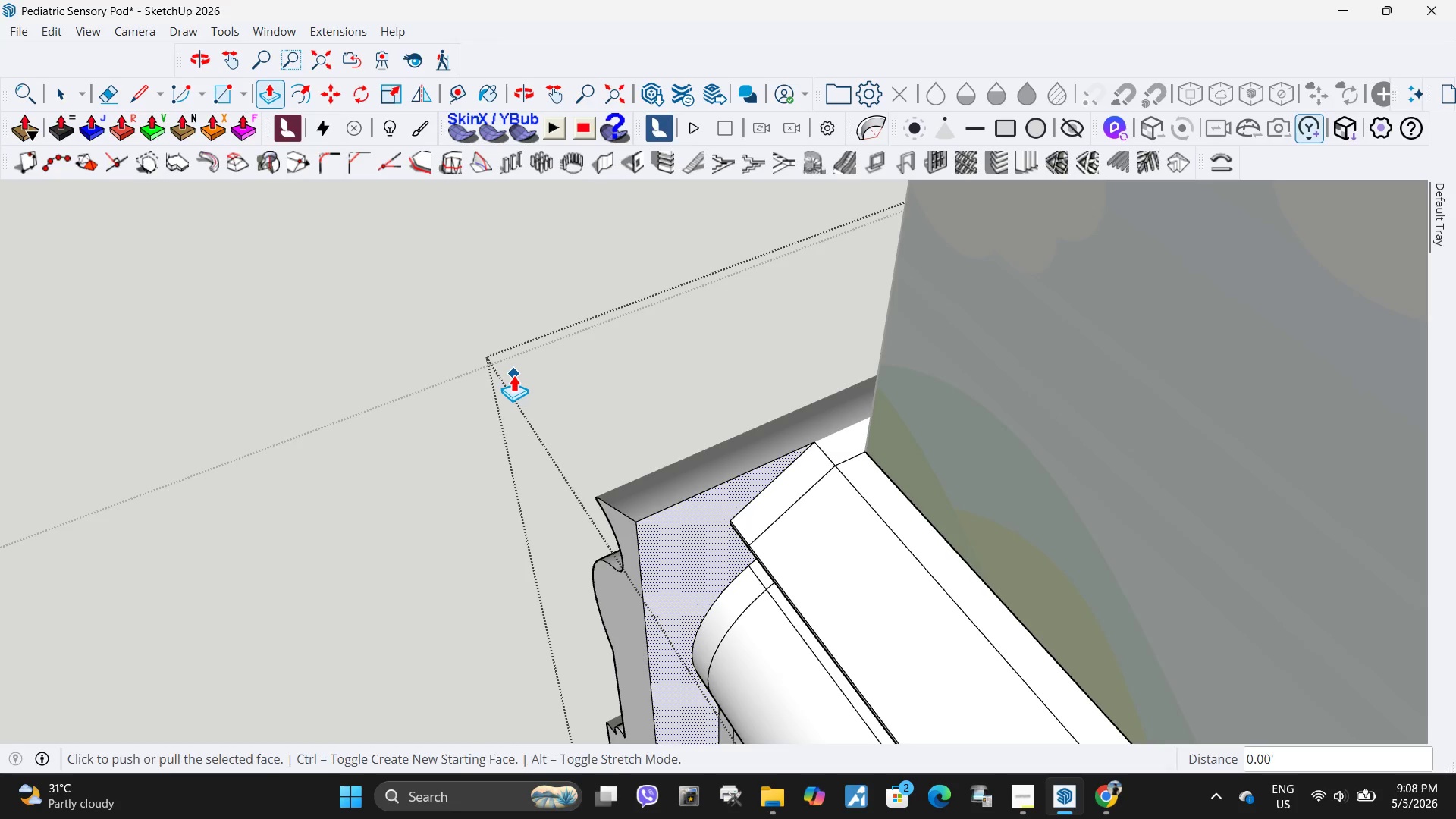 
left_click([513, 375])
 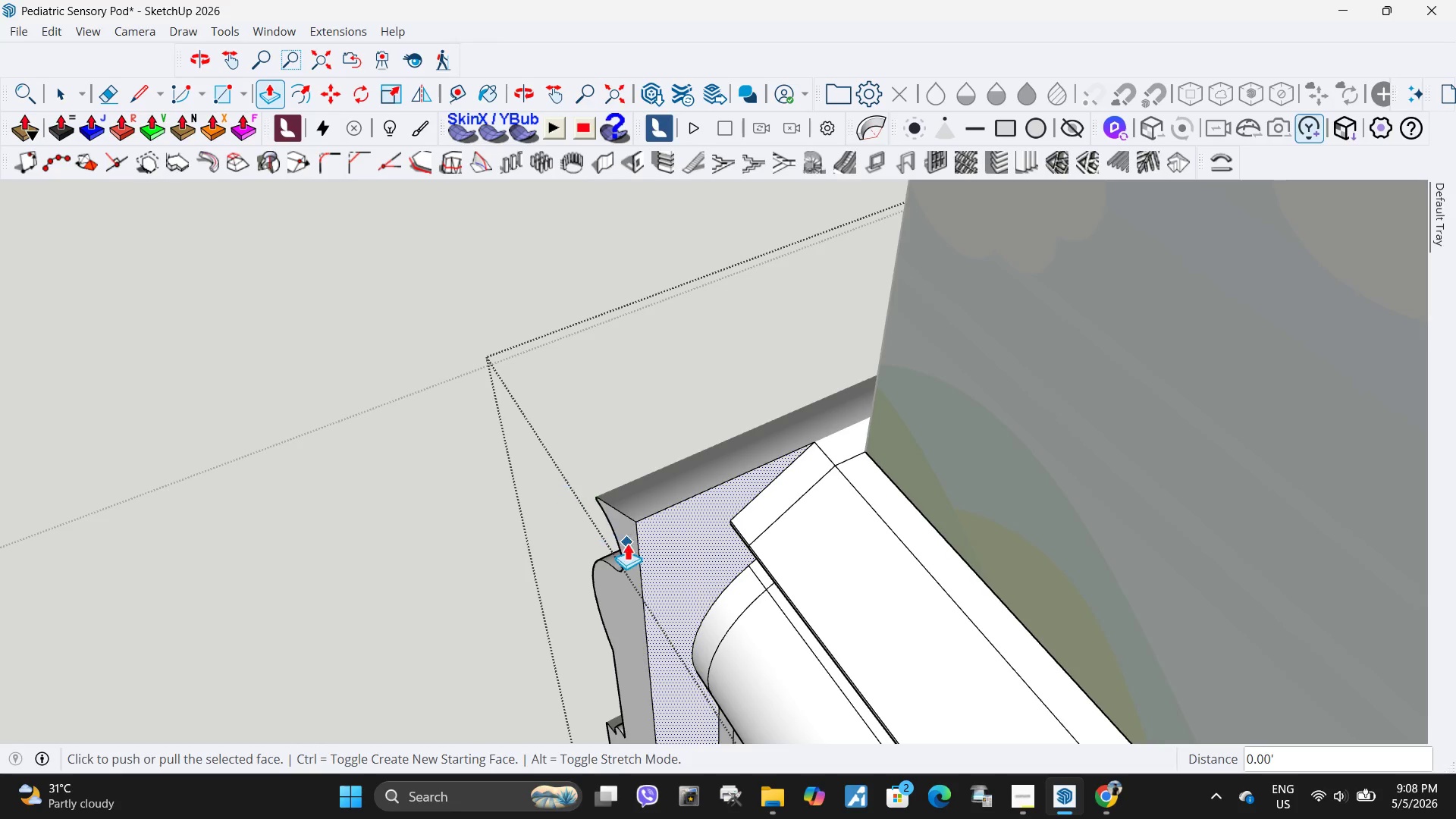 
key(Delete)
 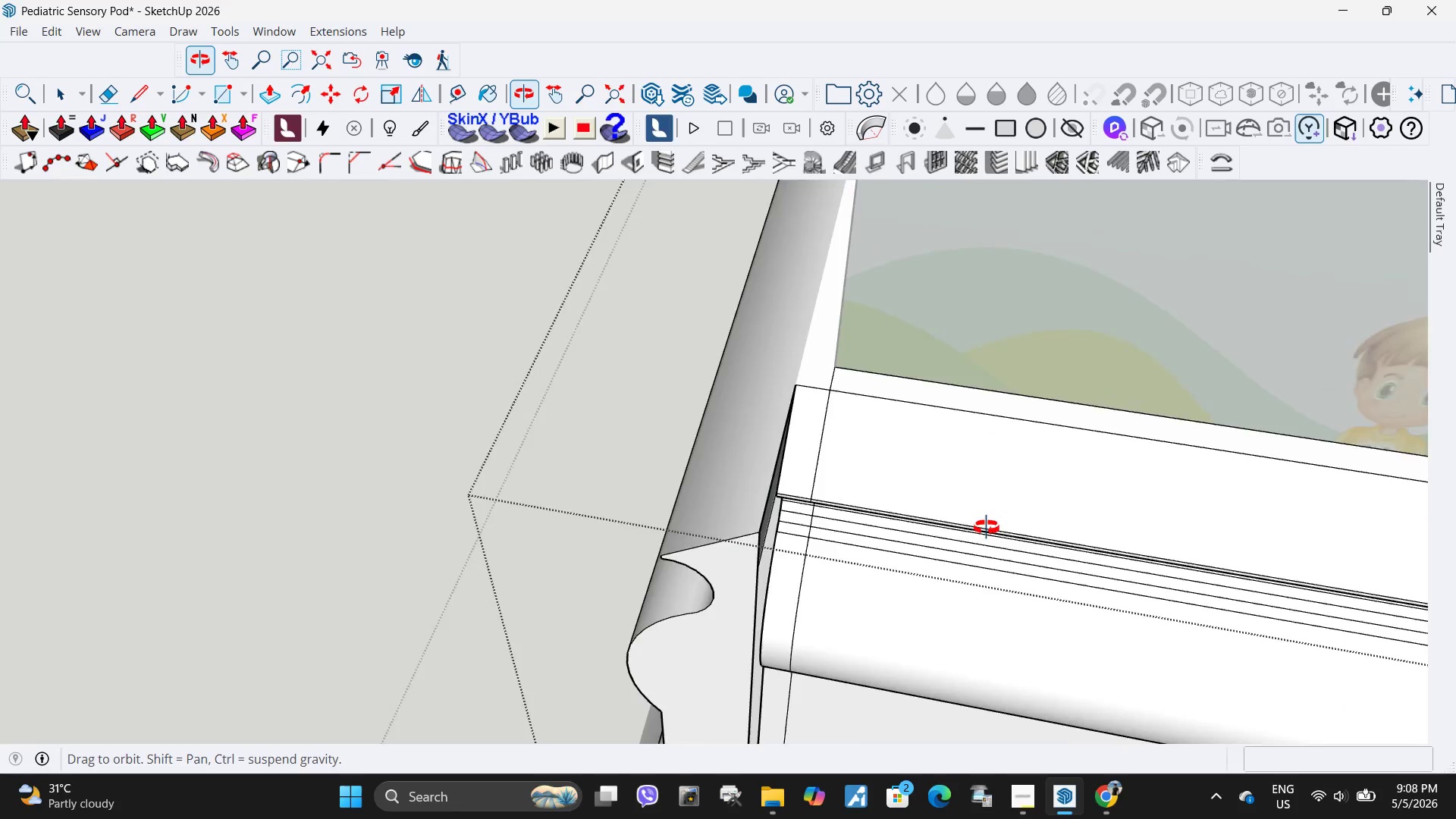 
scroll: coordinate [623, 461], scroll_direction: down, amount: 4.0
 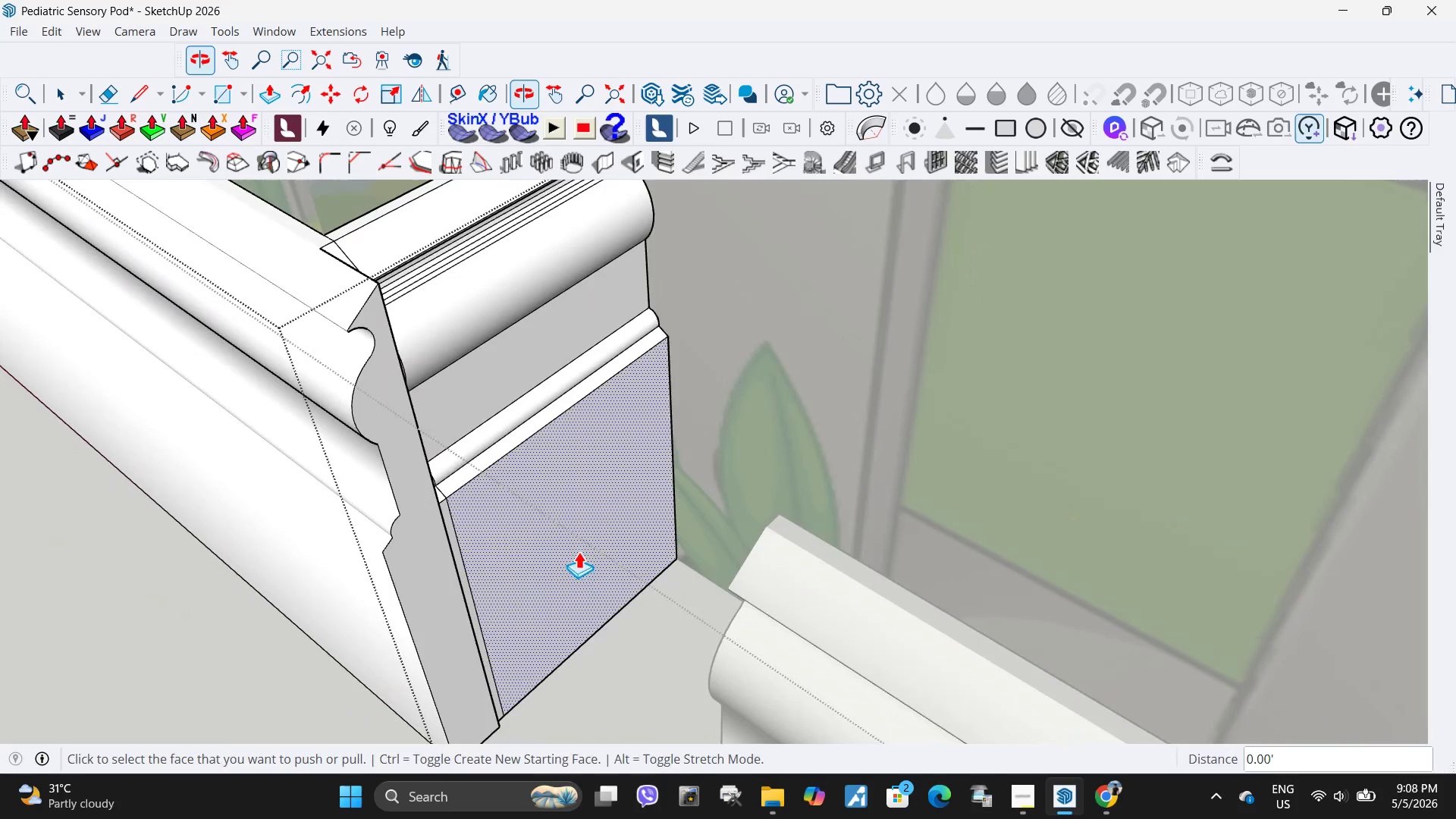 
key(Control+ControlLeft)
 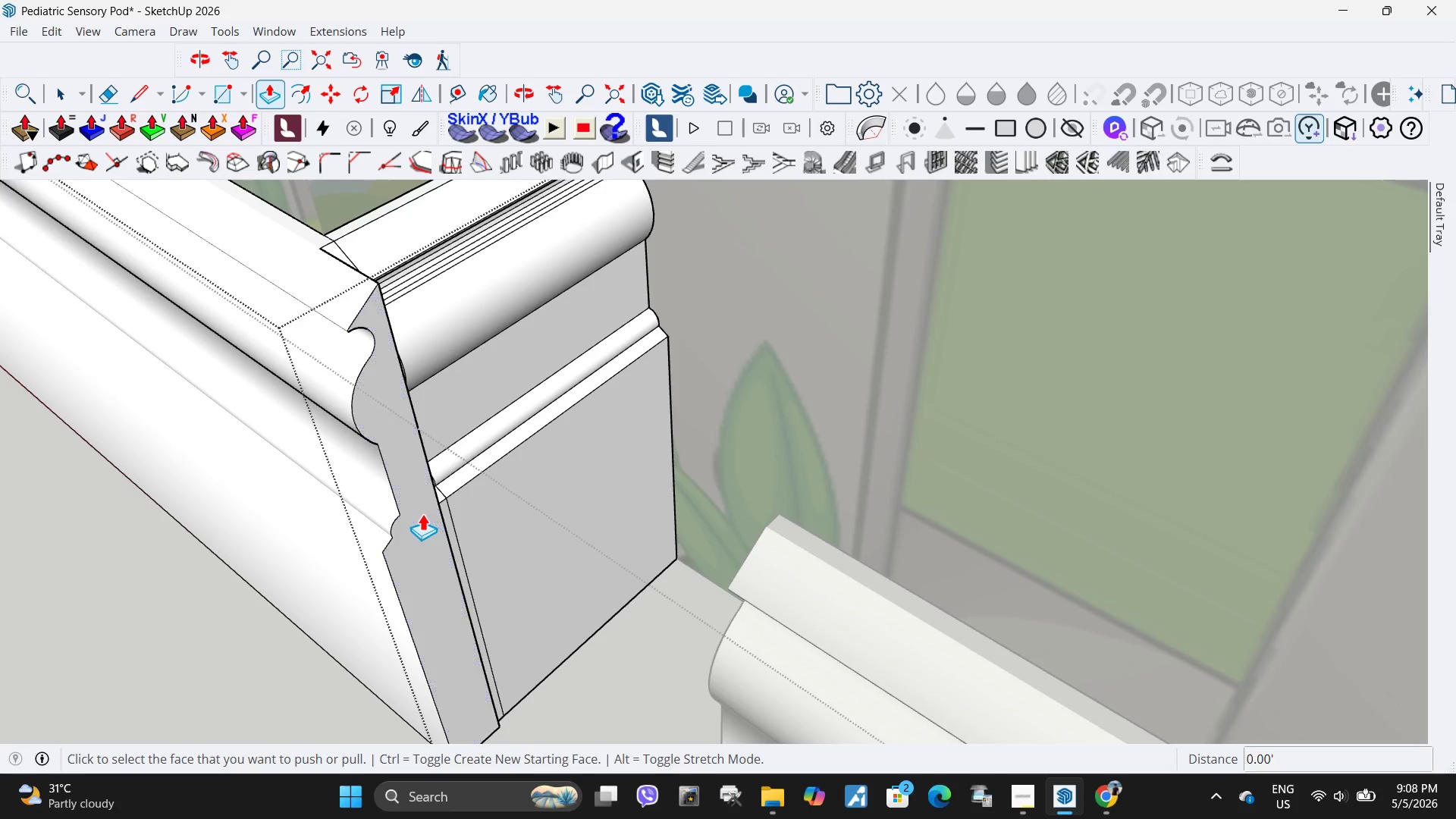 
key(Control+Z)
 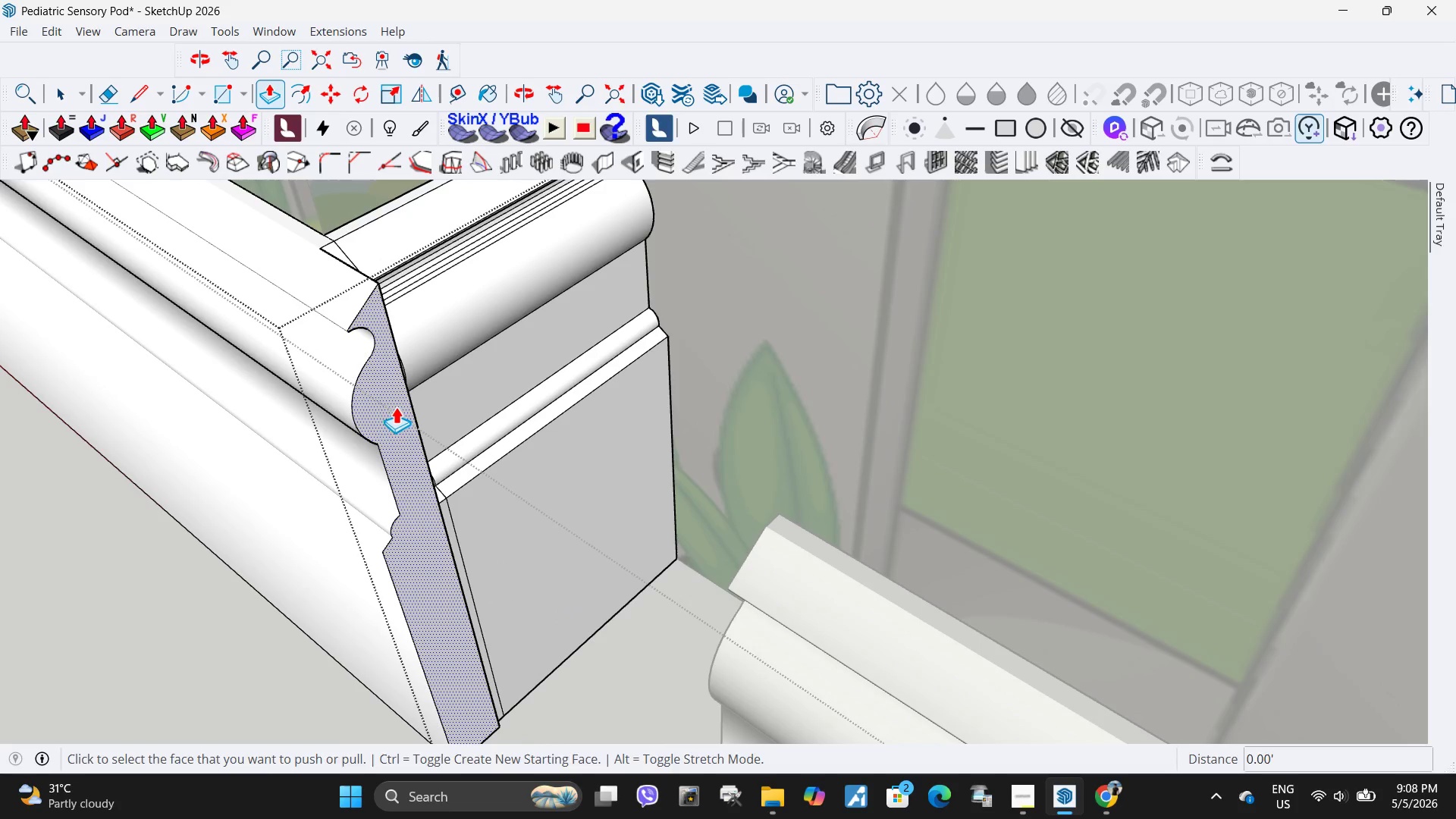 
left_click([396, 406])
 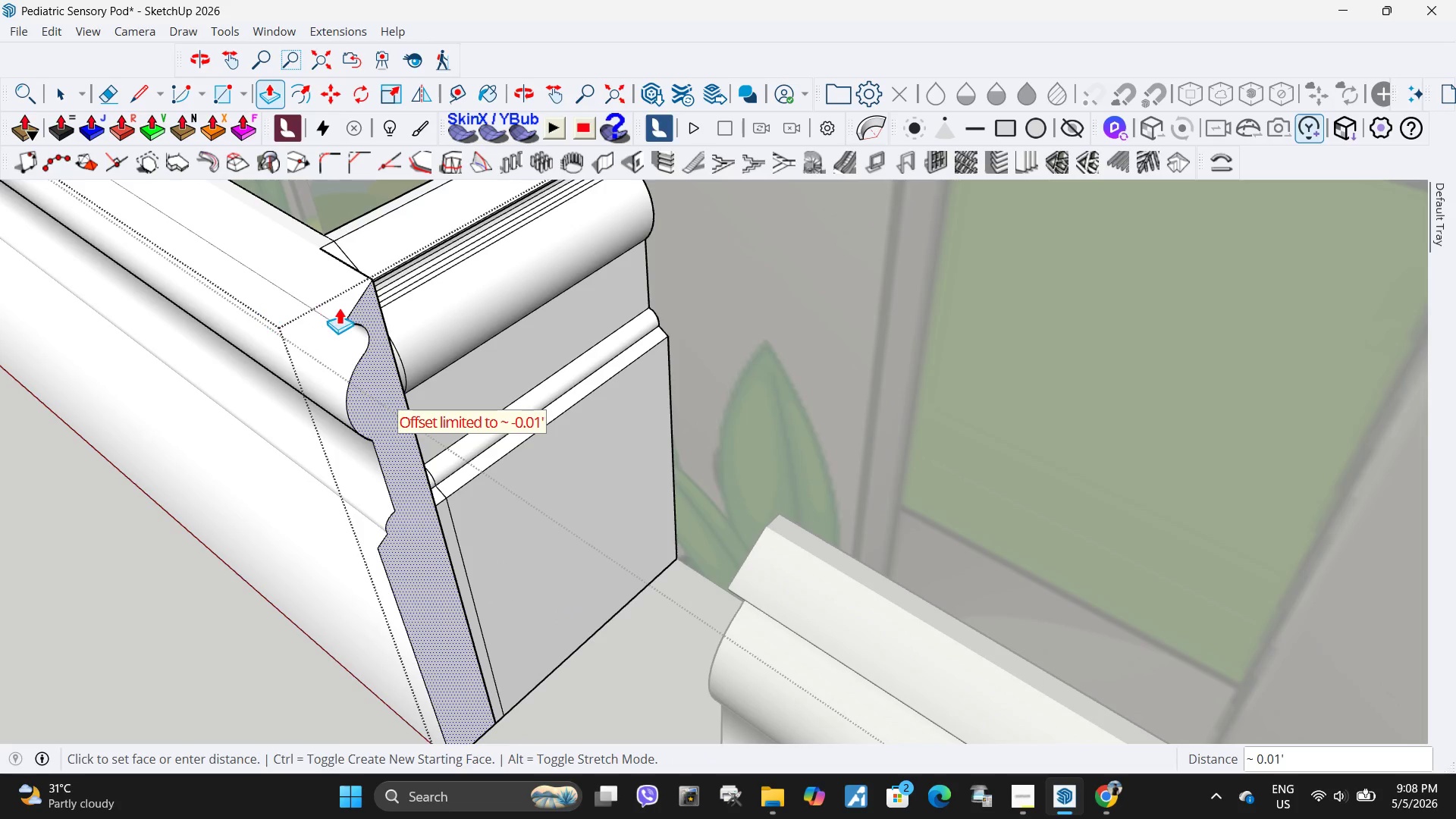 
key(Control+ControlLeft)
 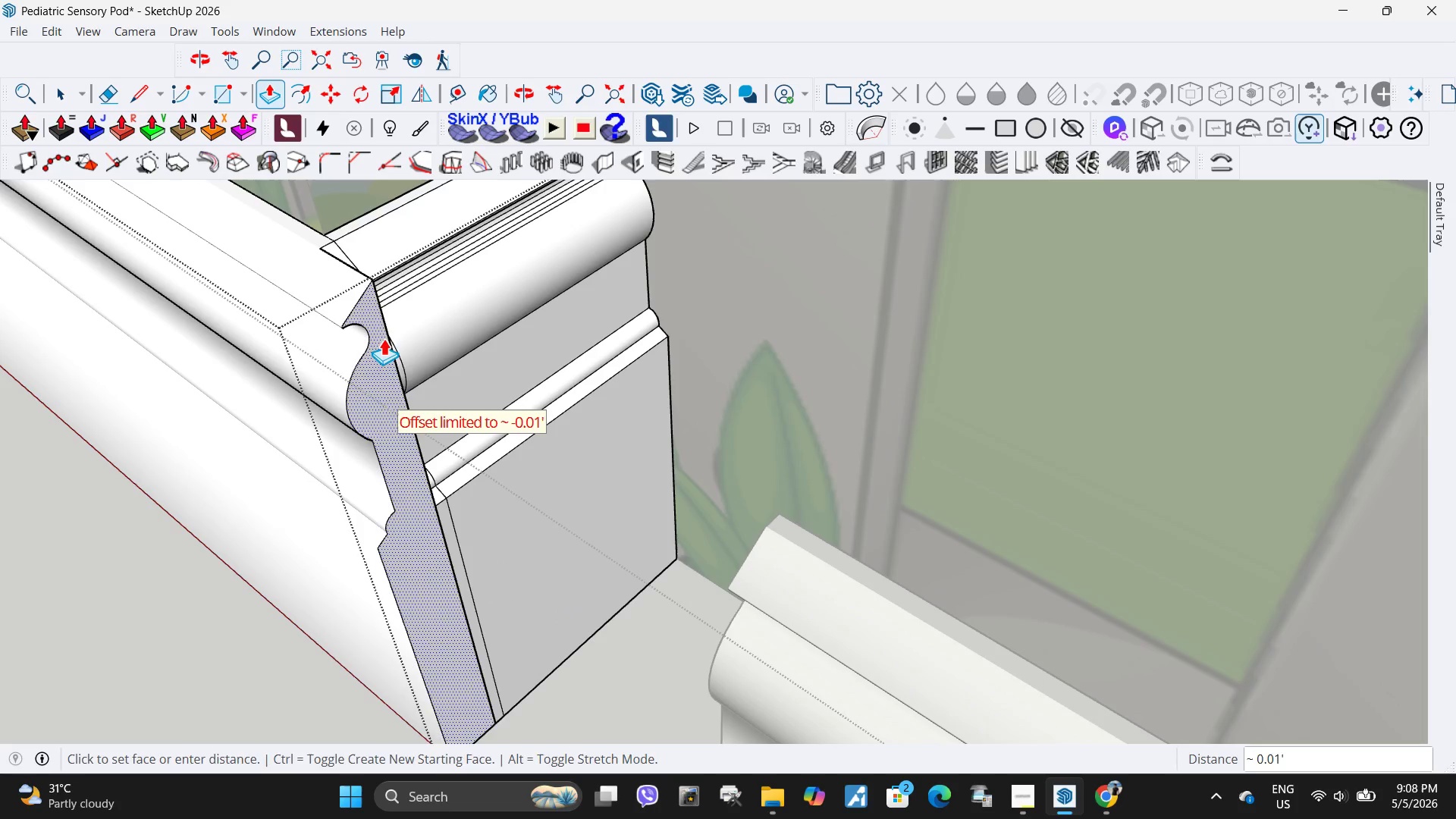 
key(Control+Z)
 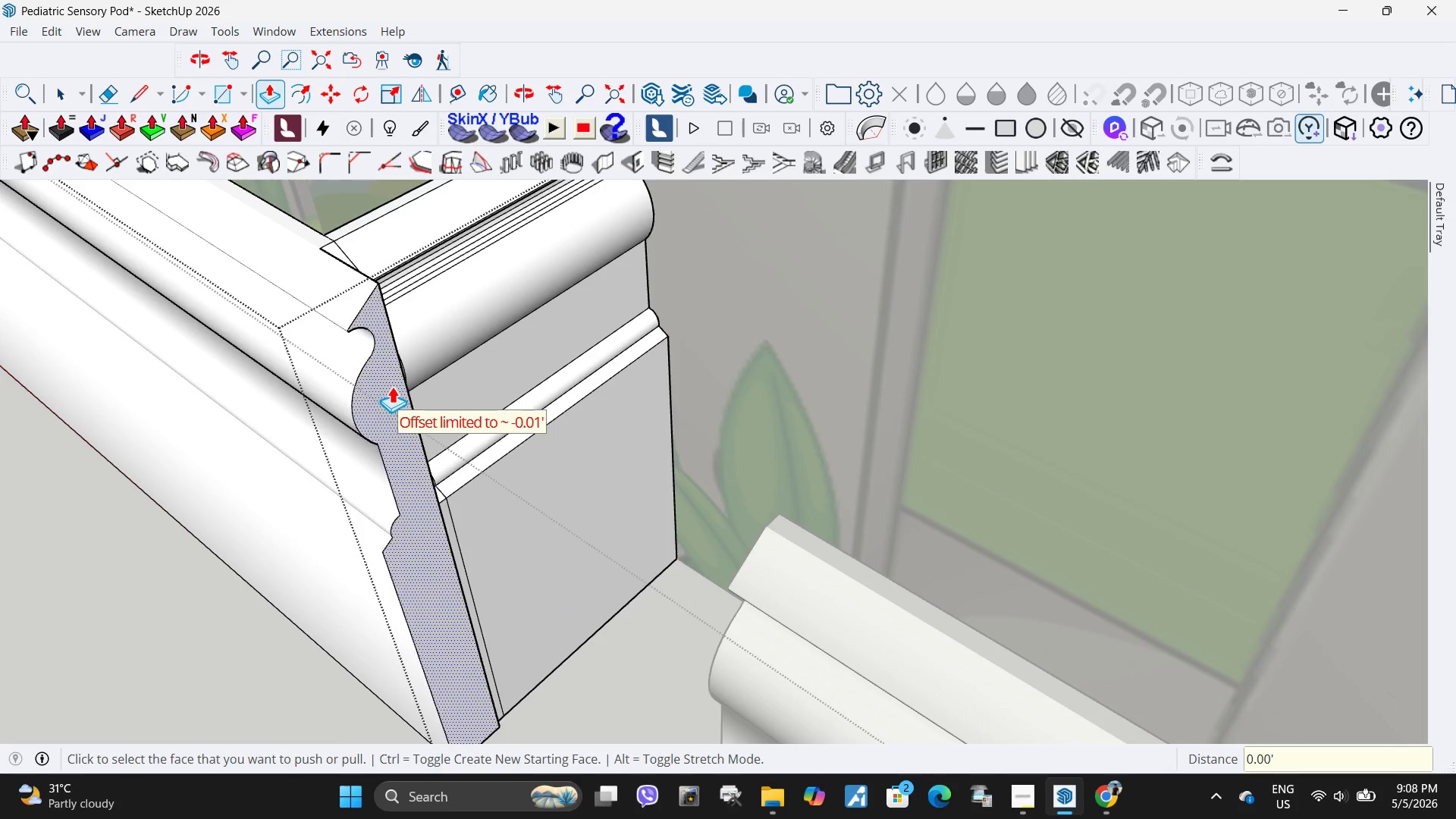 
left_click([392, 386])
 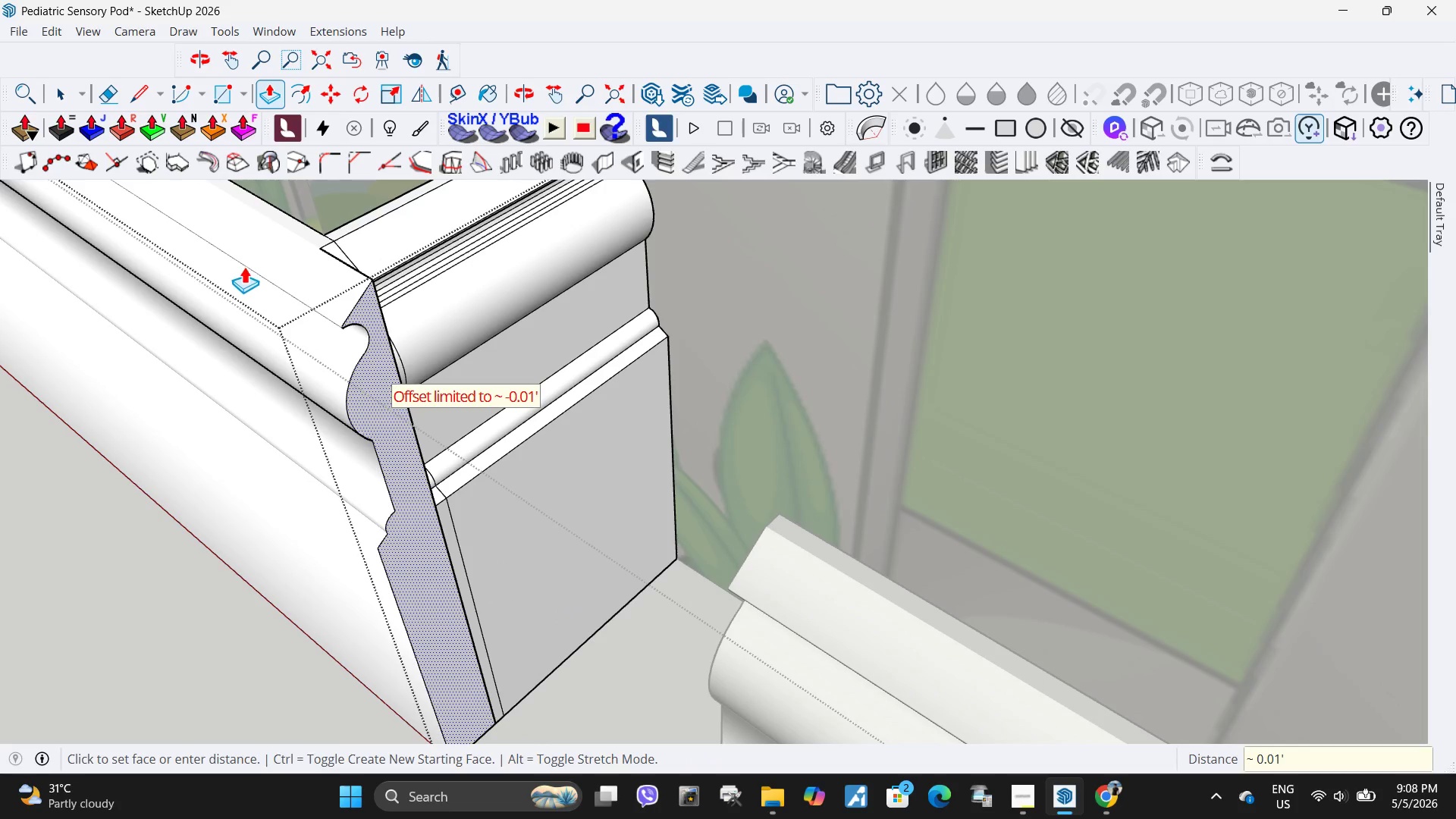 
key(Control+ControlLeft)
 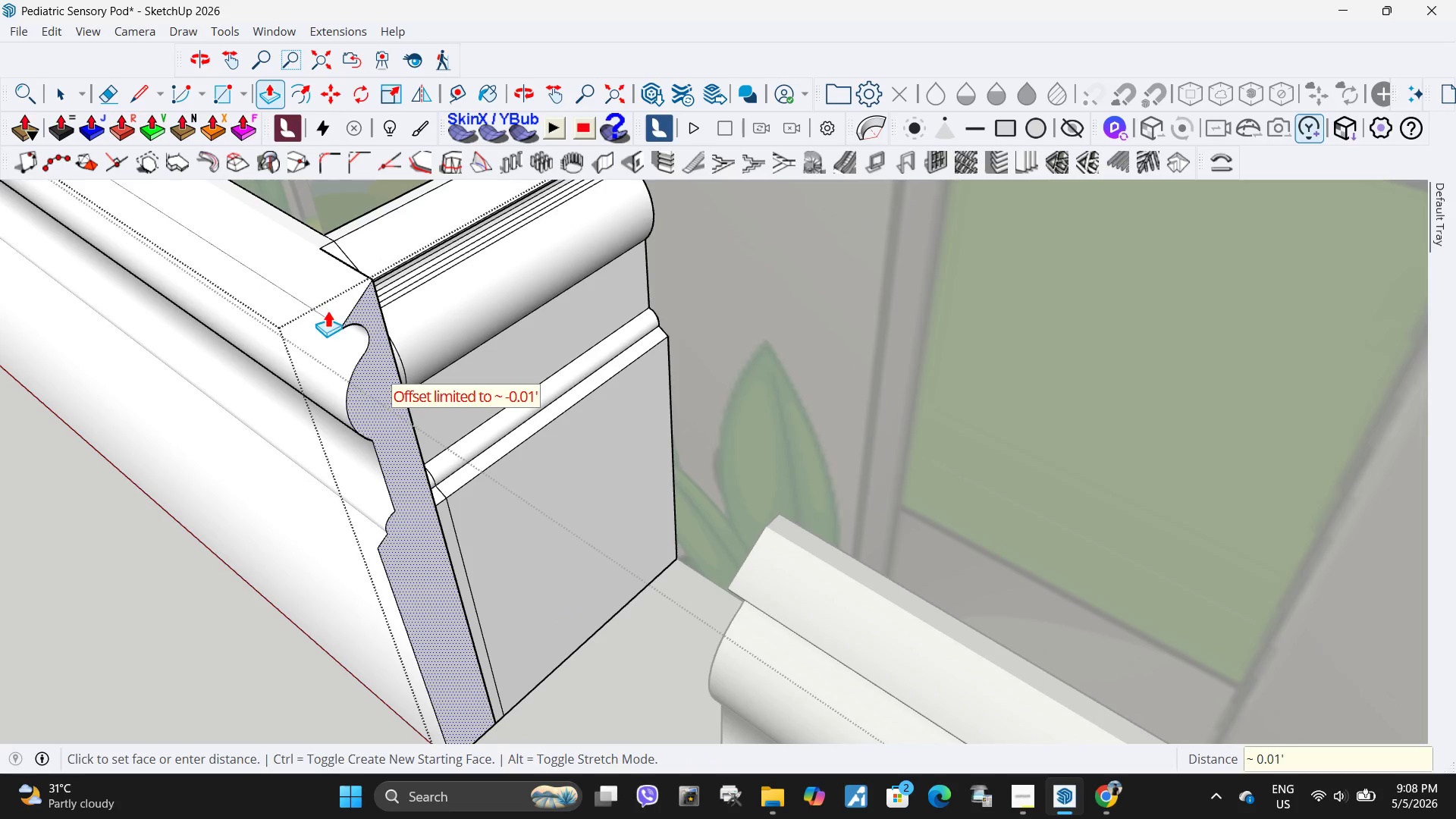 
key(Control+Z)
 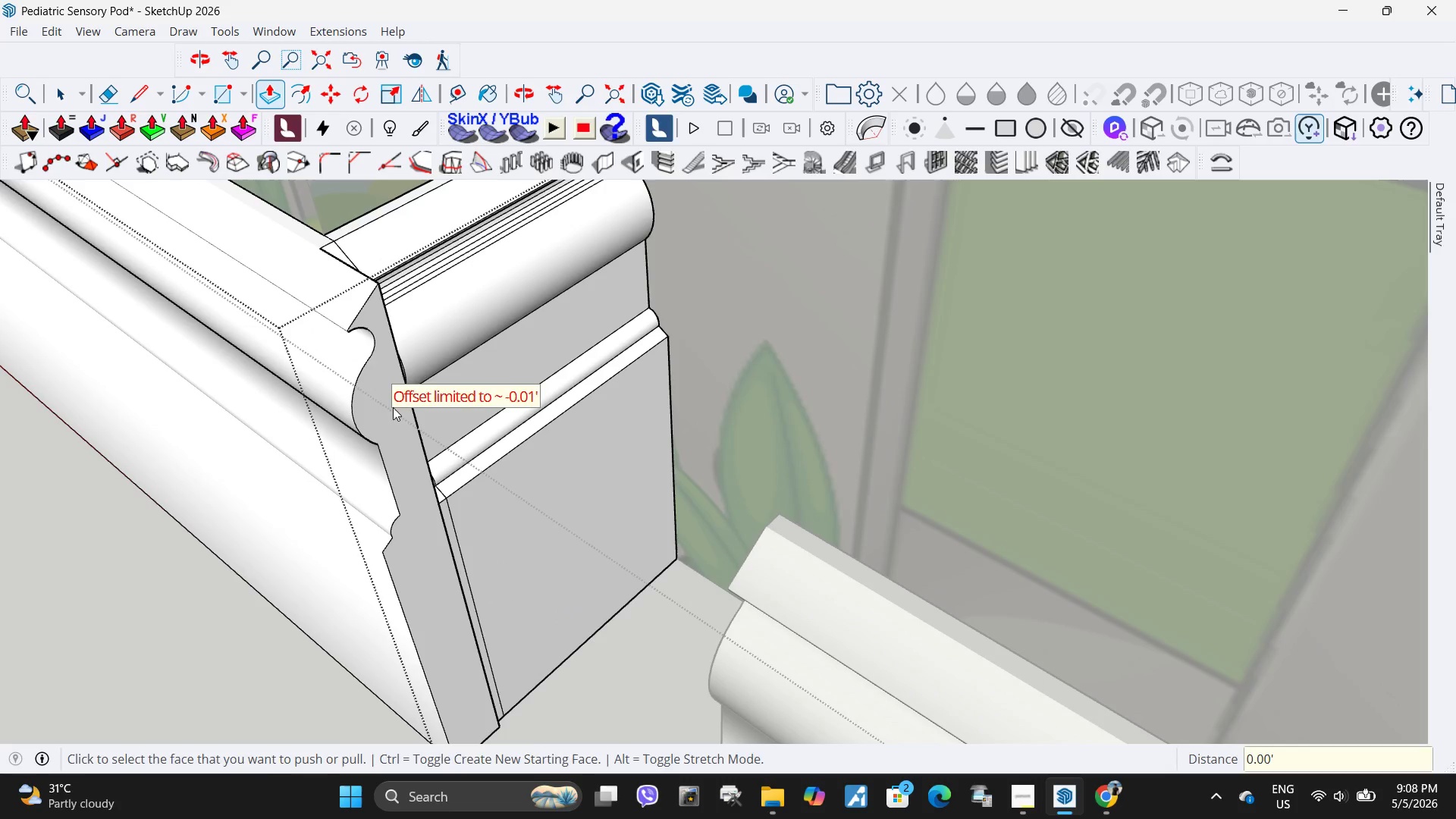 
left_click([393, 412])
 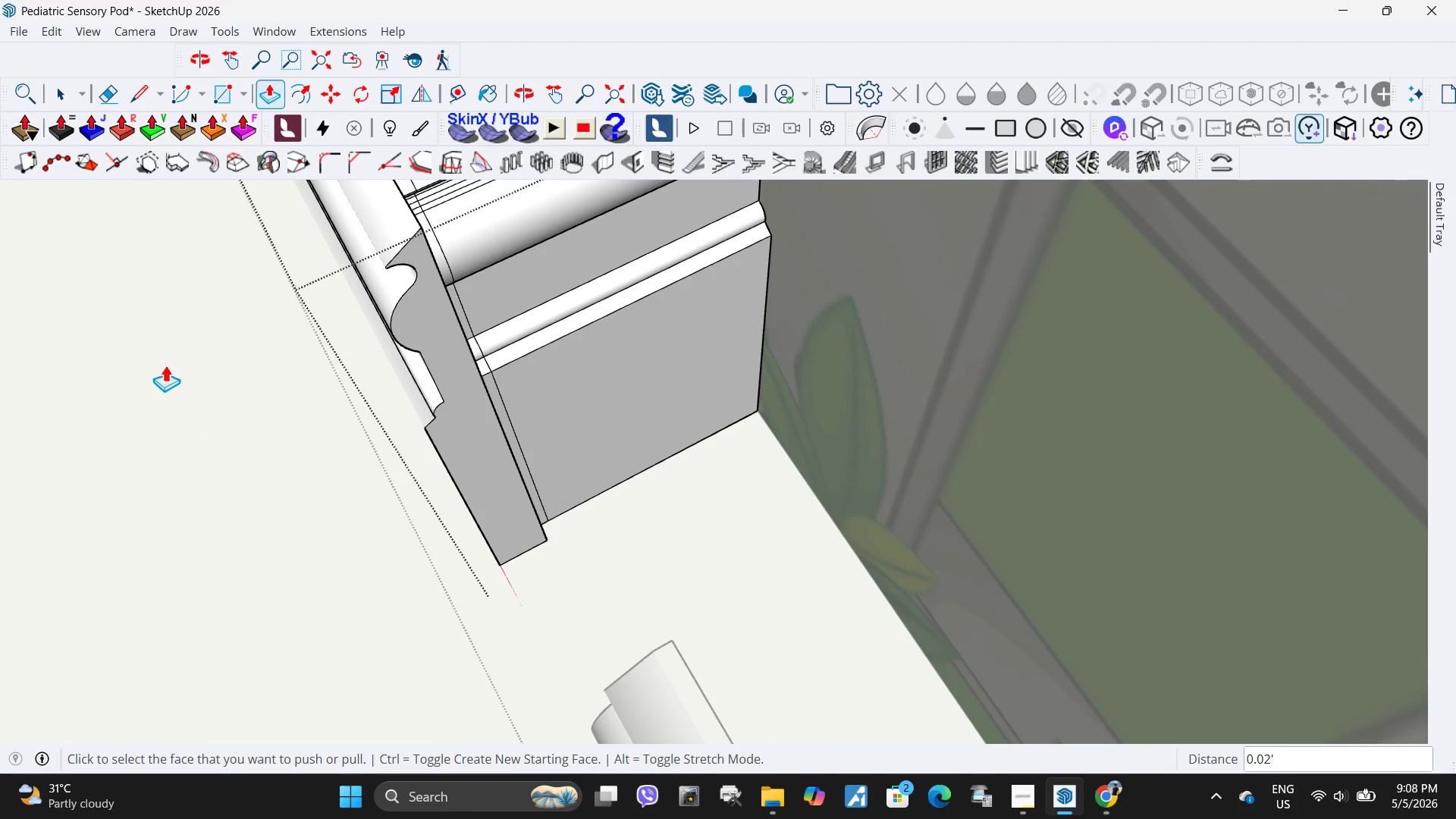 
left_click_drag(start_coordinate=[440, 369], to_coordinate=[431, 356])
 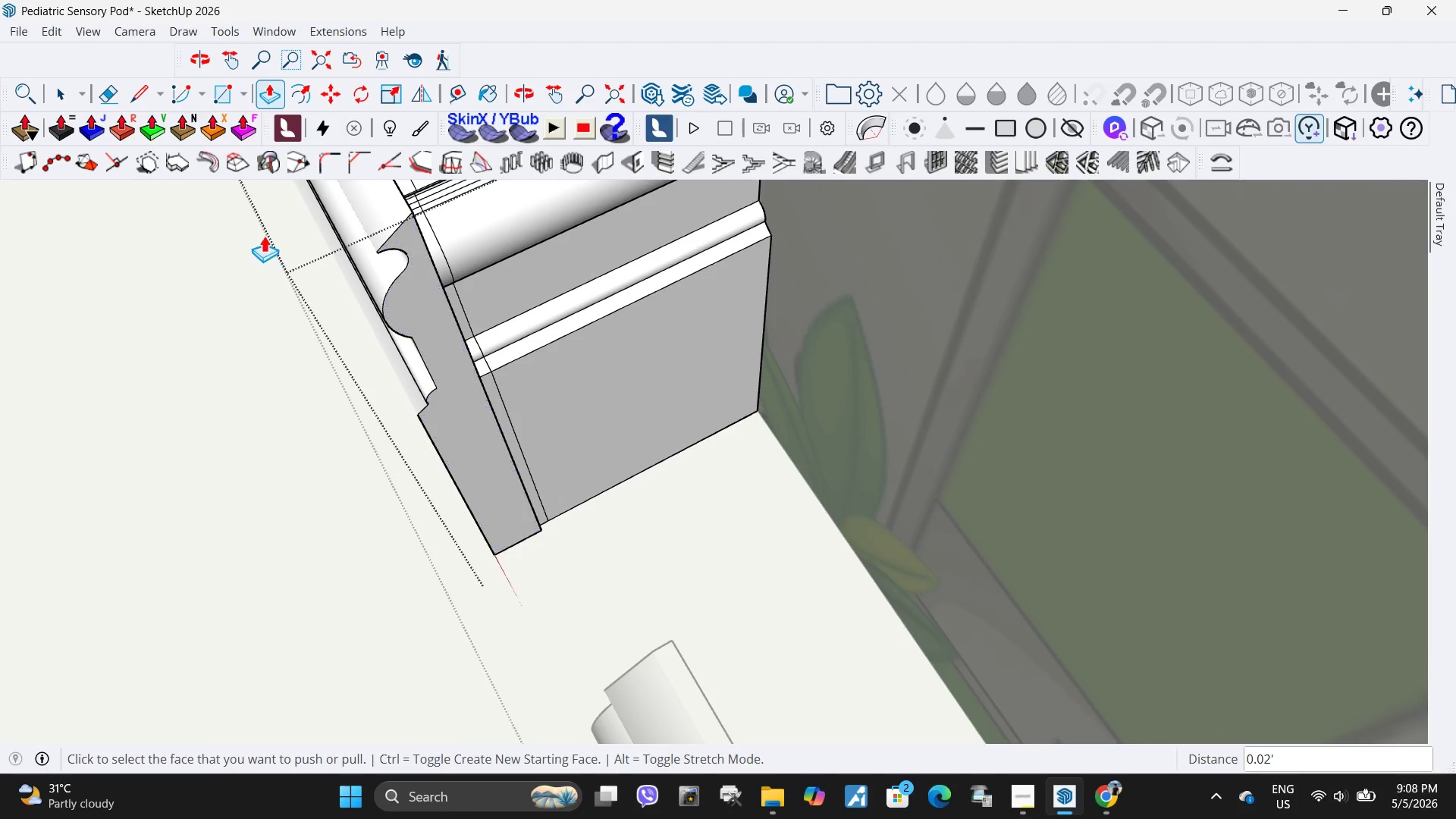 
left_click_drag(start_coordinate=[259, 230], to_coordinate=[261, 234])
 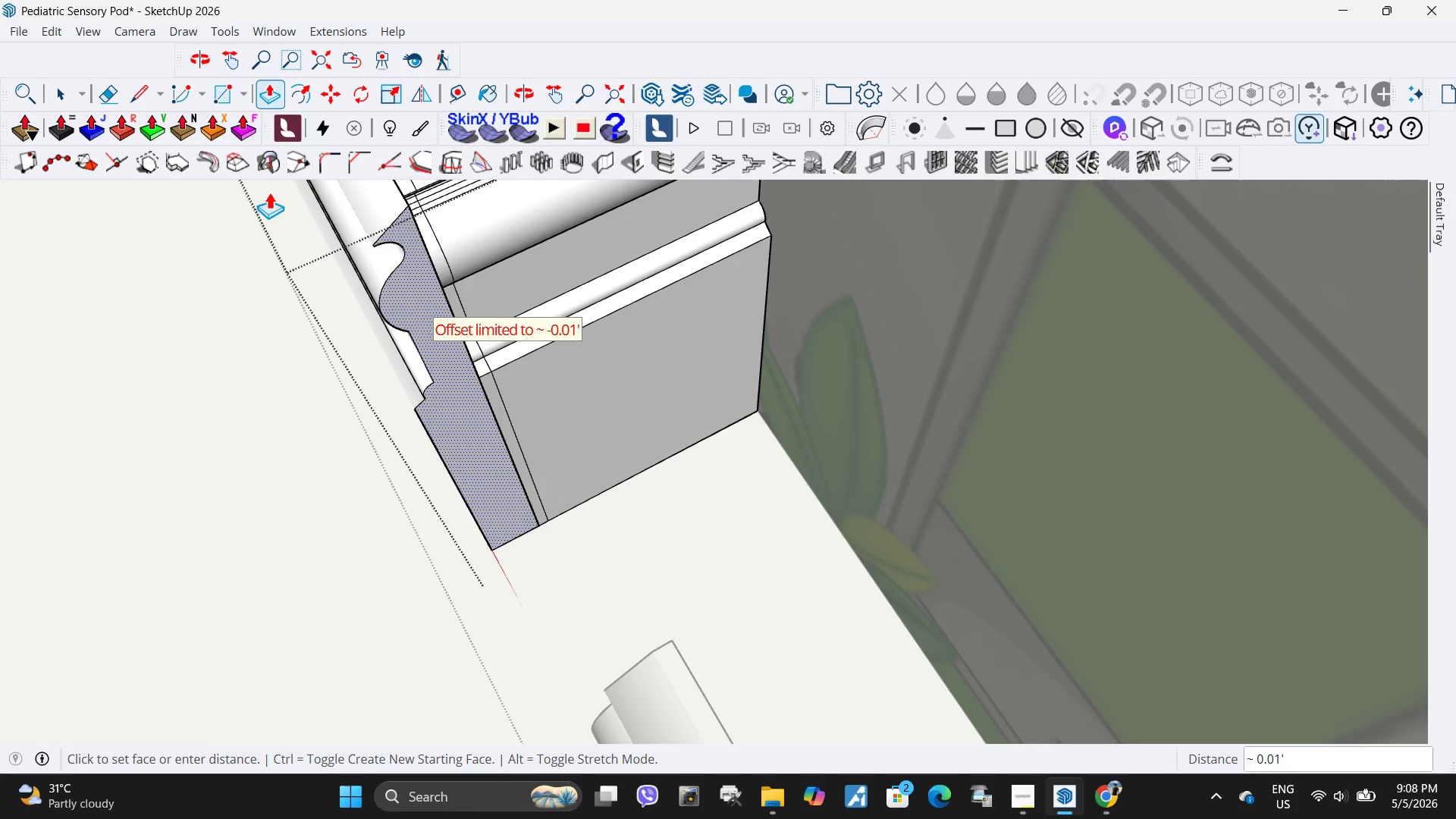 
left_click_drag(start_coordinate=[235, 177], to_coordinate=[236, 181])
 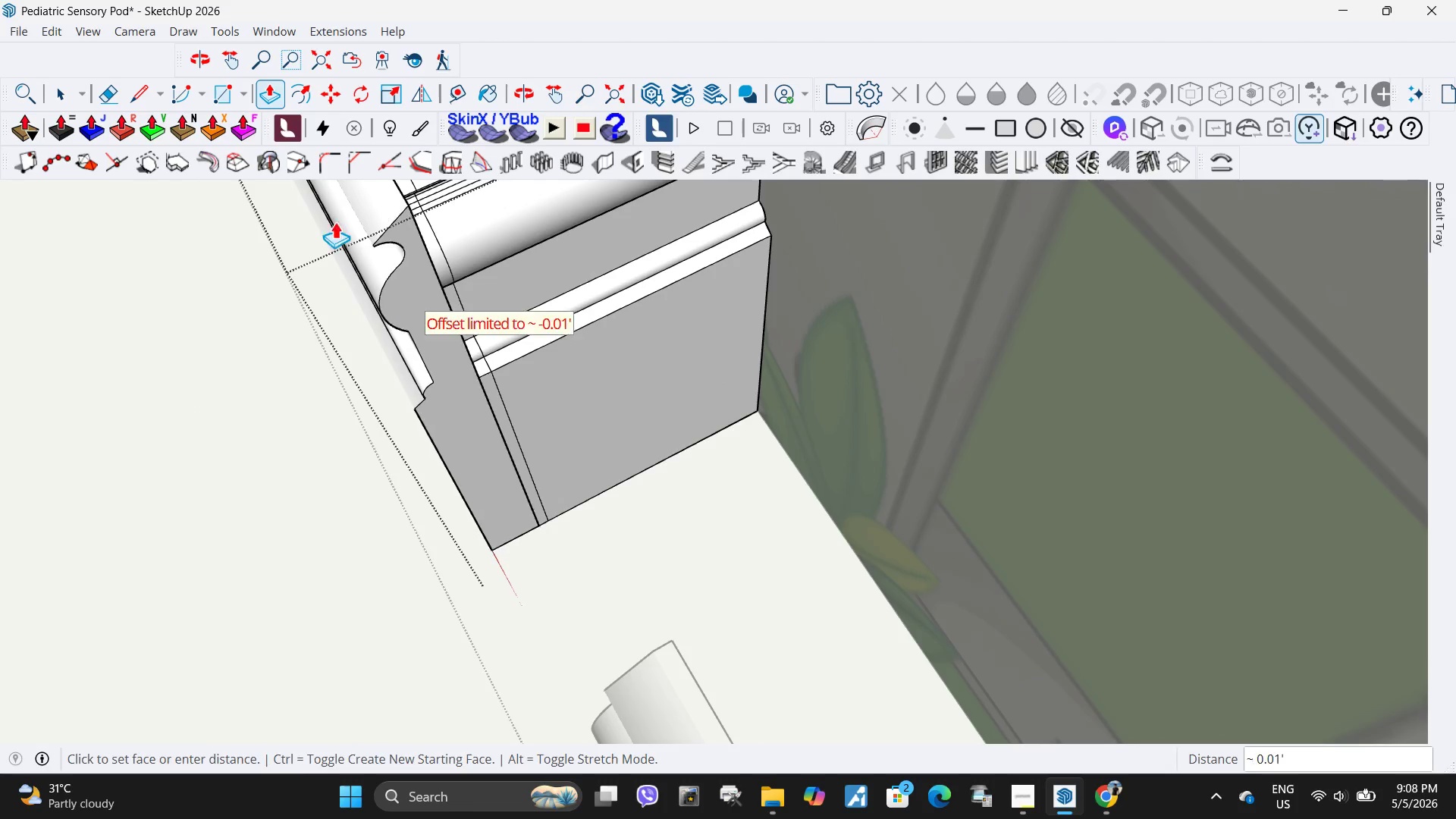 
left_click([239, 167])
 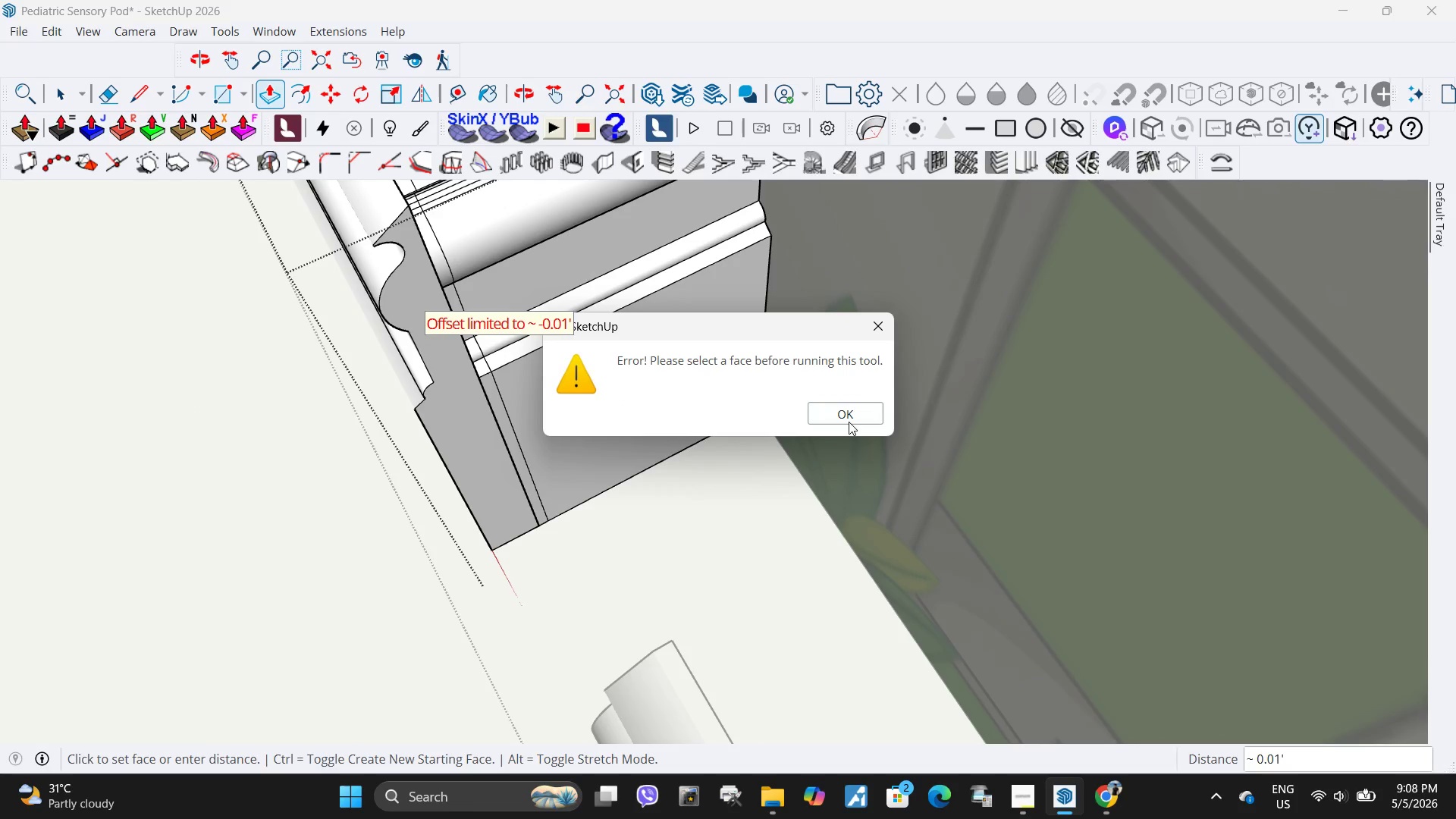 
left_click([849, 422])
 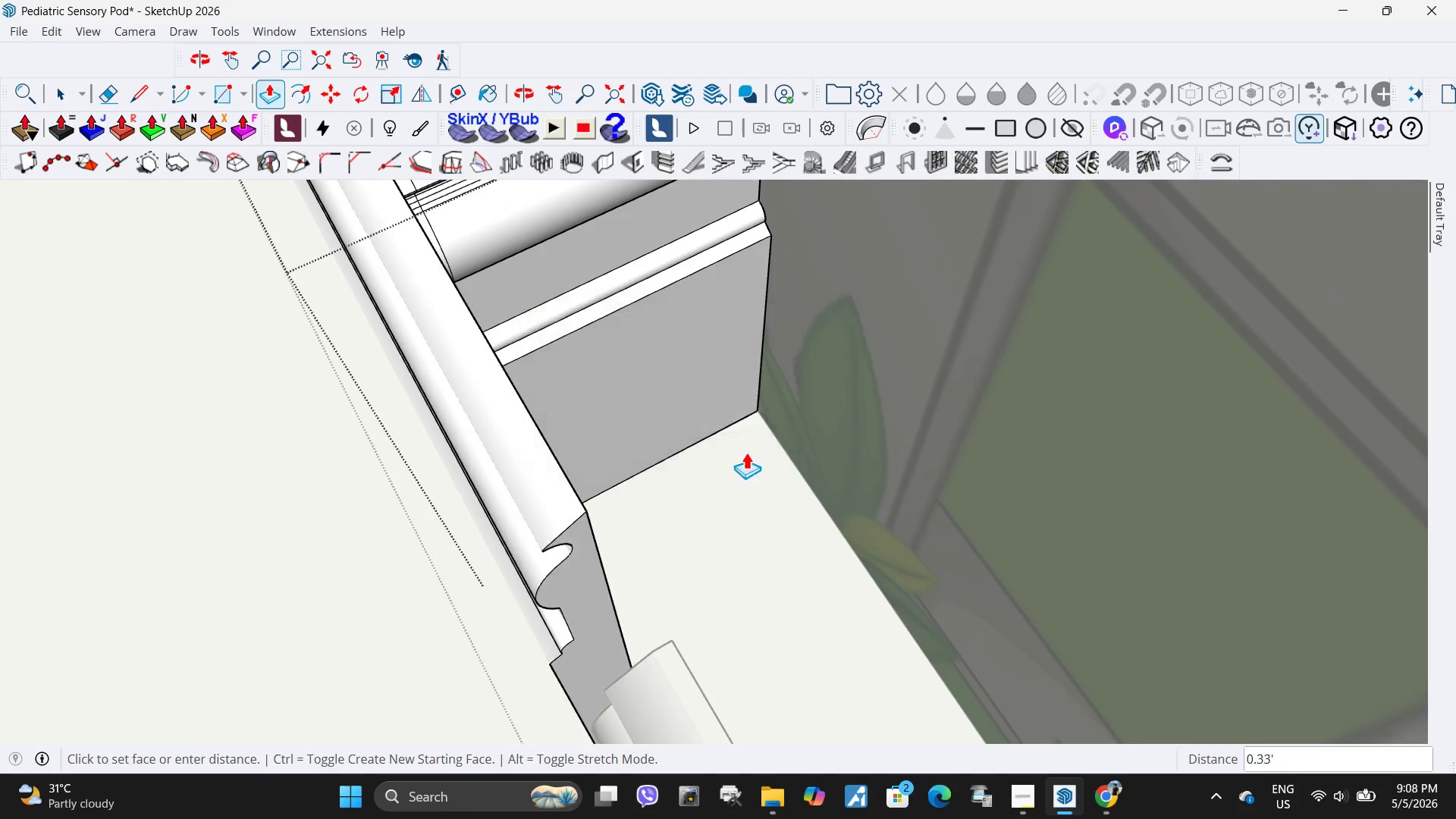 
key(Escape)
 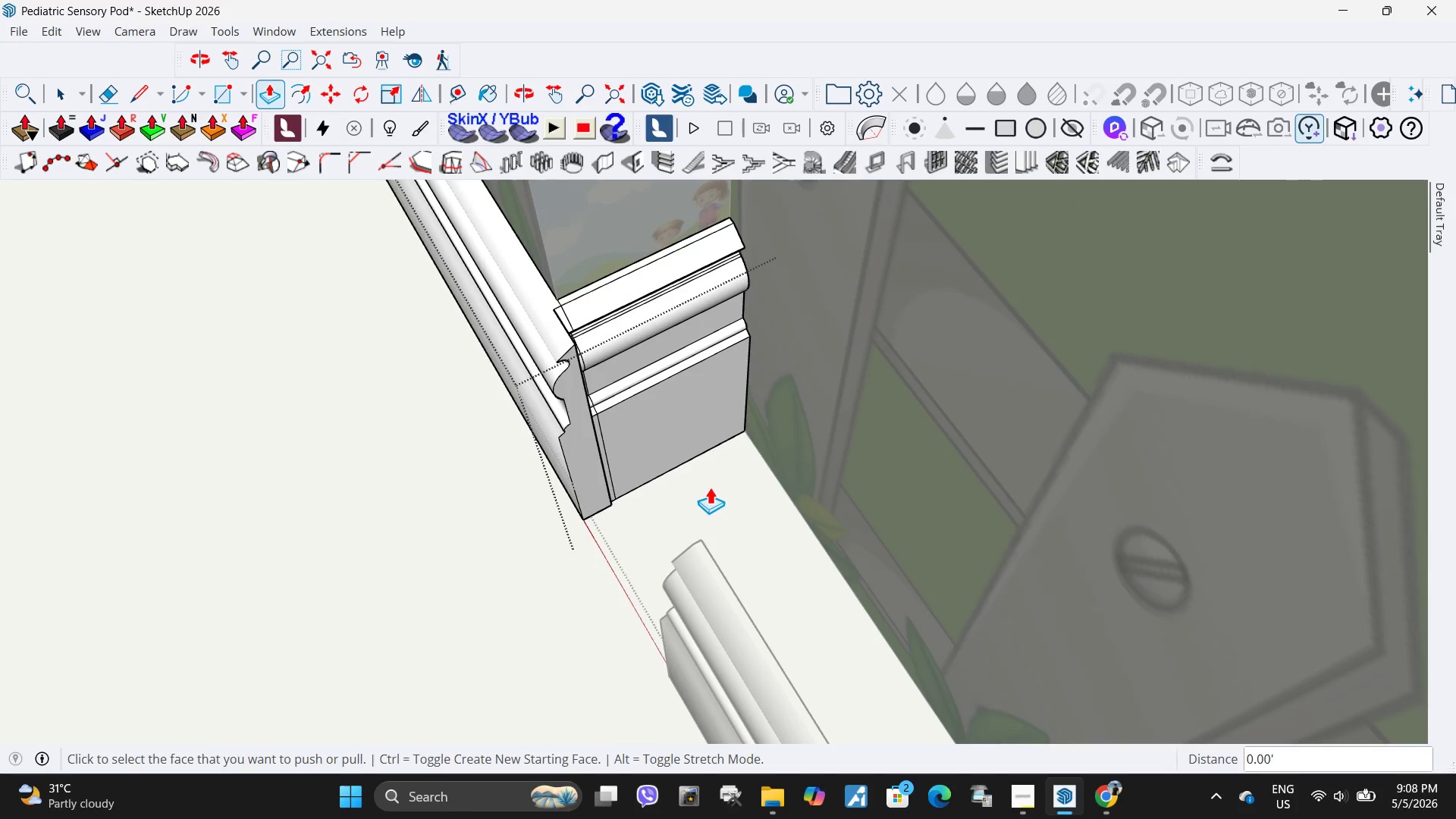 
key(Escape)
 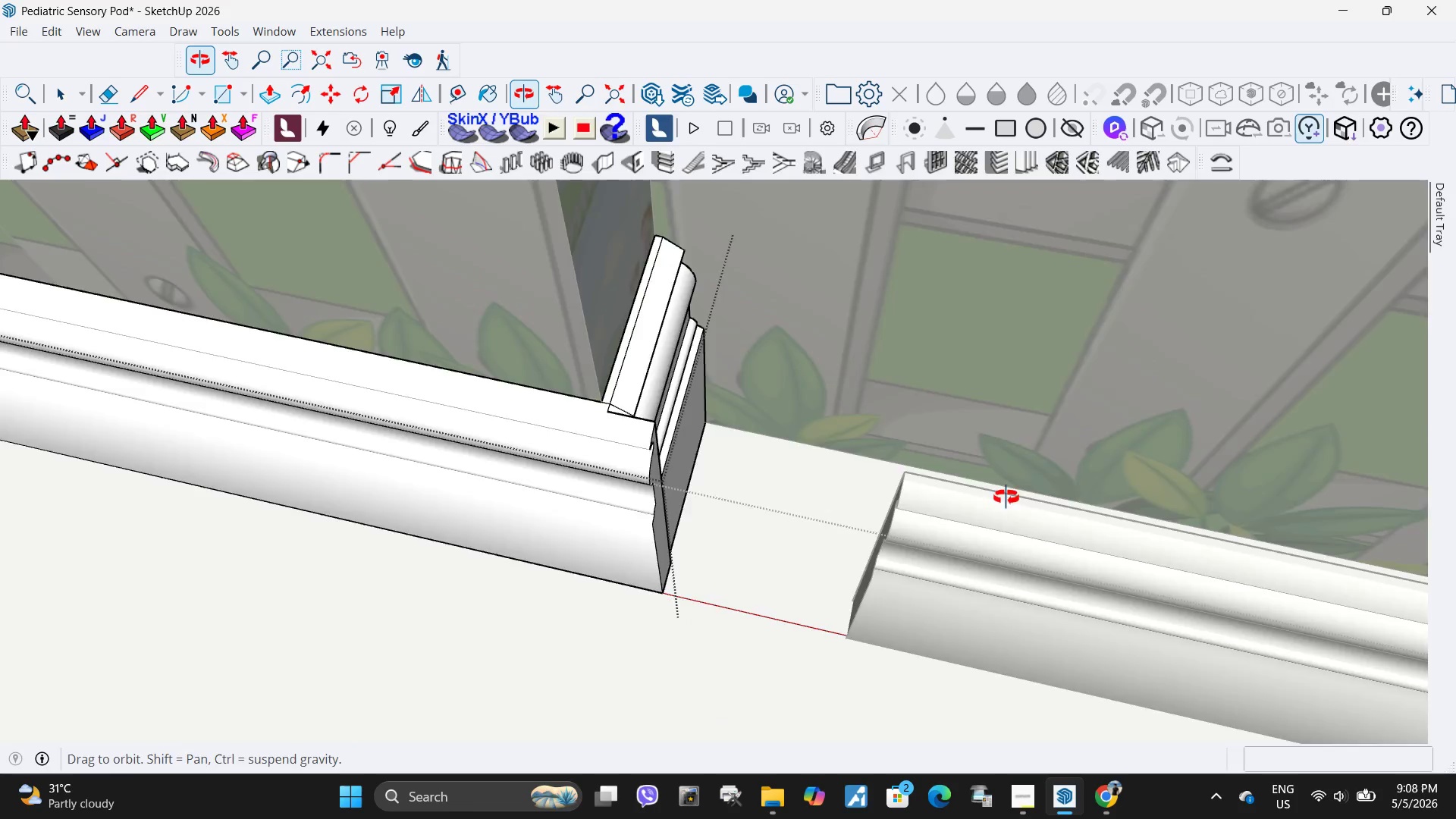 
scroll: coordinate [714, 469], scroll_direction: down, amount: 5.0
 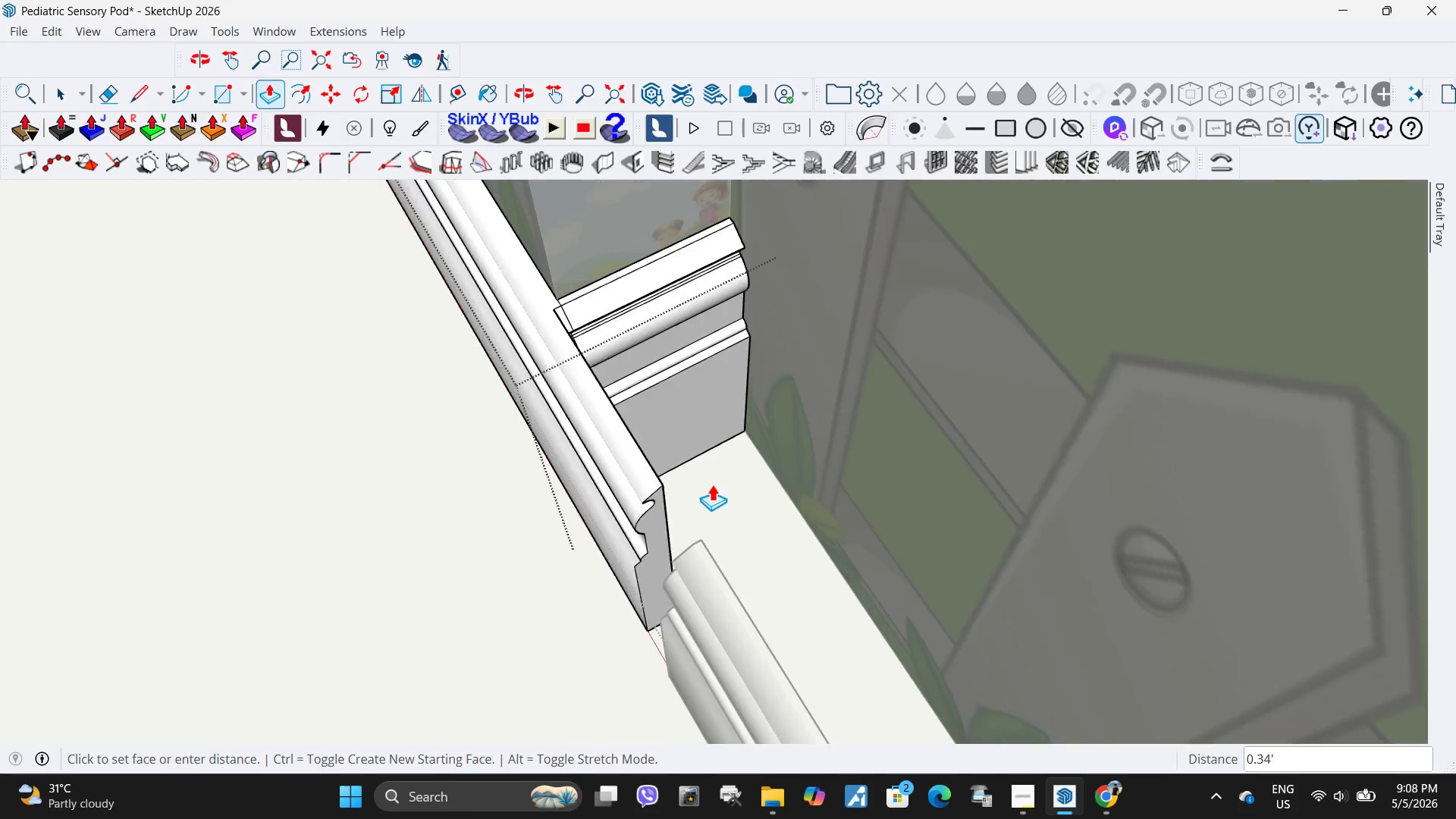 
key(Space)
 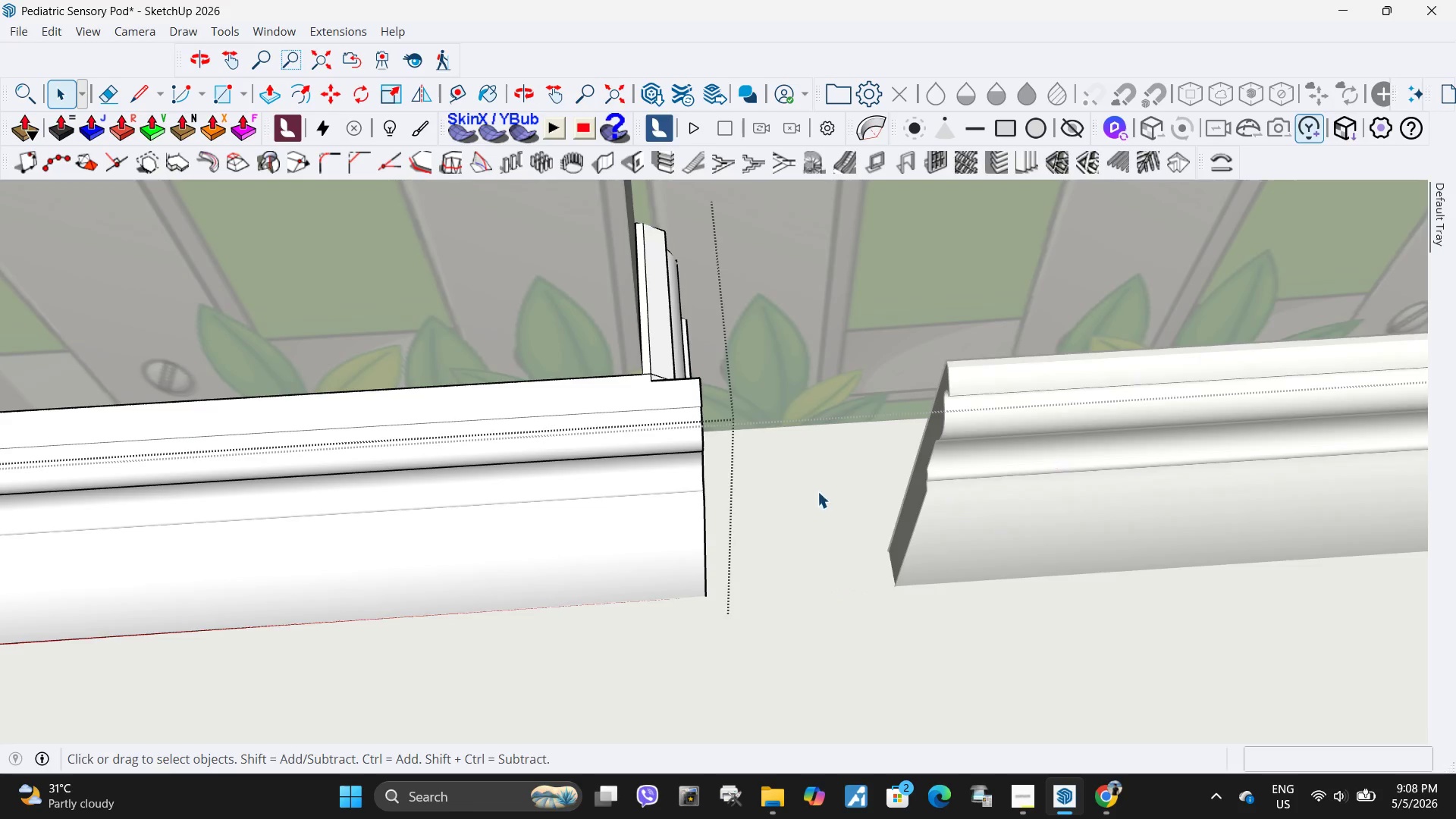 
key(Escape)
 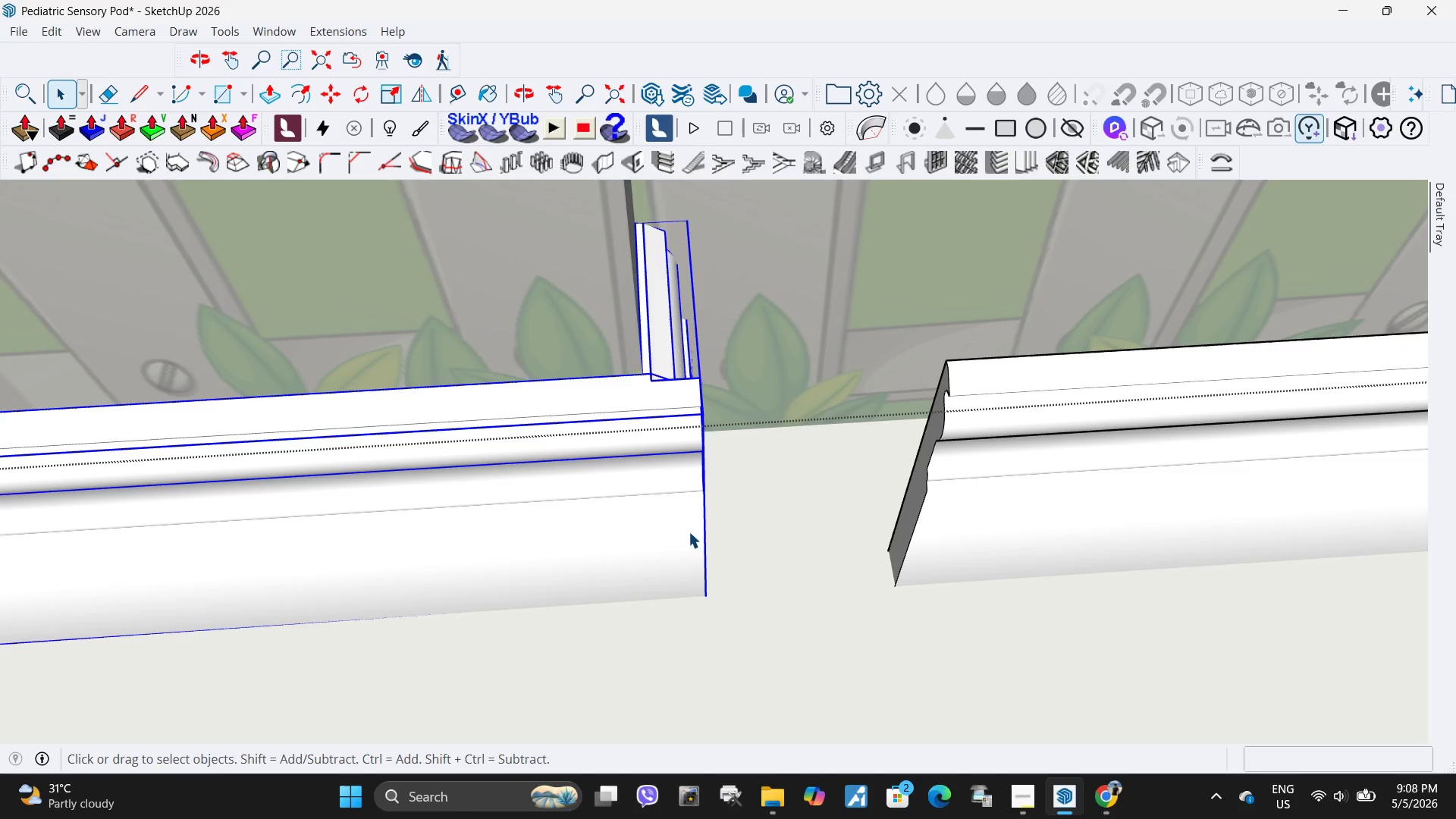 
key(Delete)
 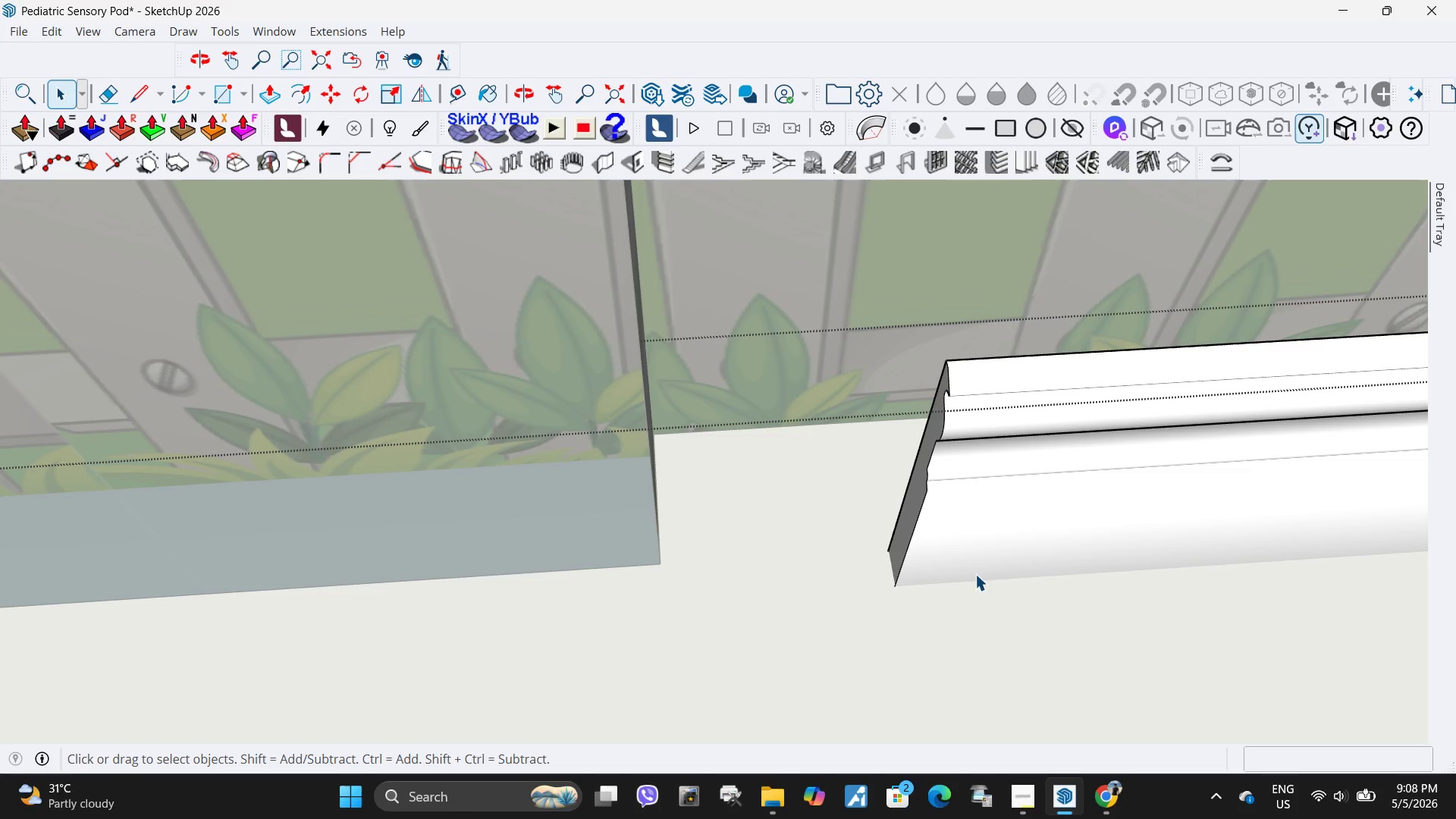 
left_click([976, 575])
 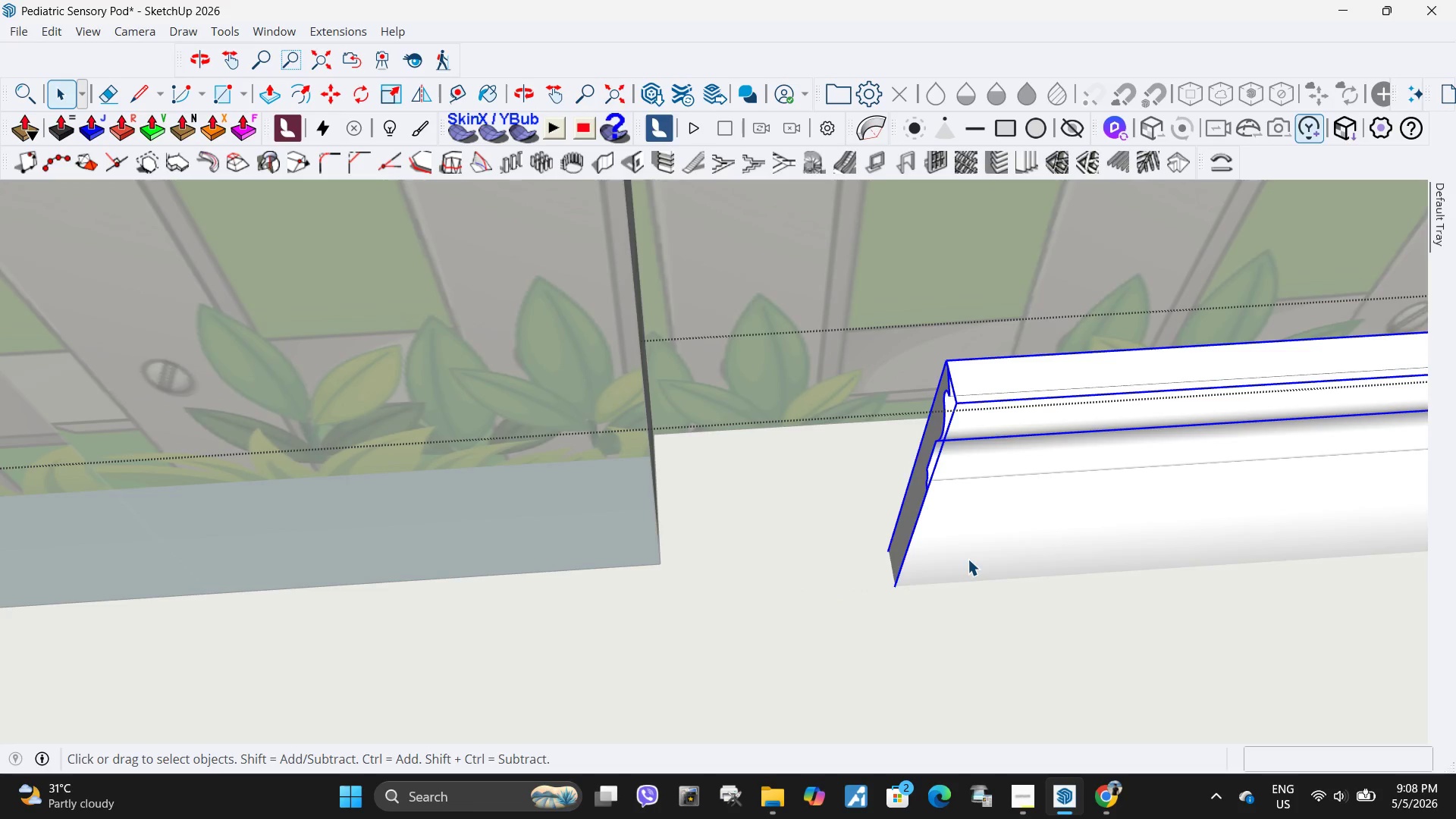 
key(Escape)
 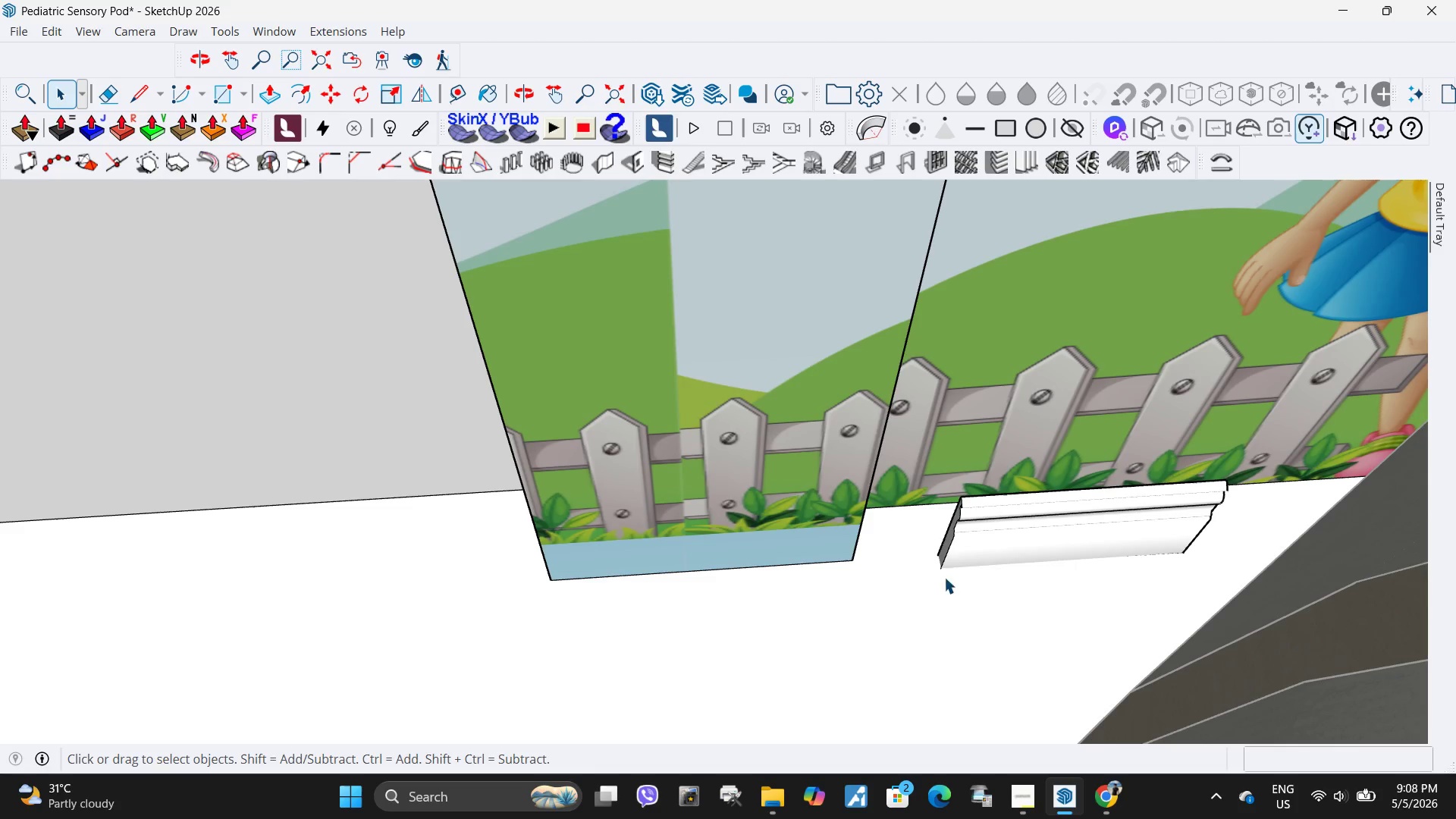 
scroll: coordinate [968, 558], scroll_direction: down, amount: 11.0
 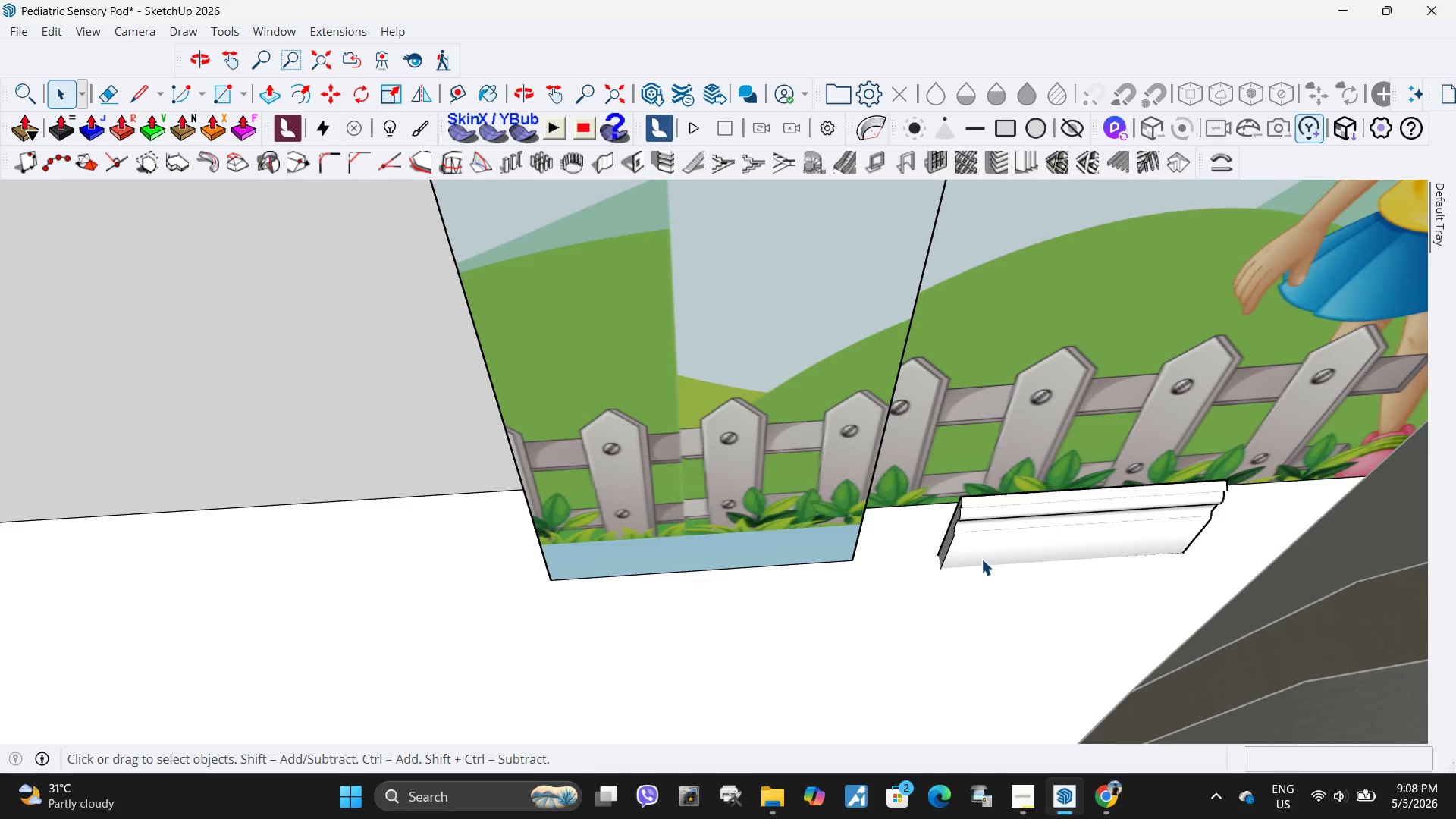 
left_click([981, 559])
 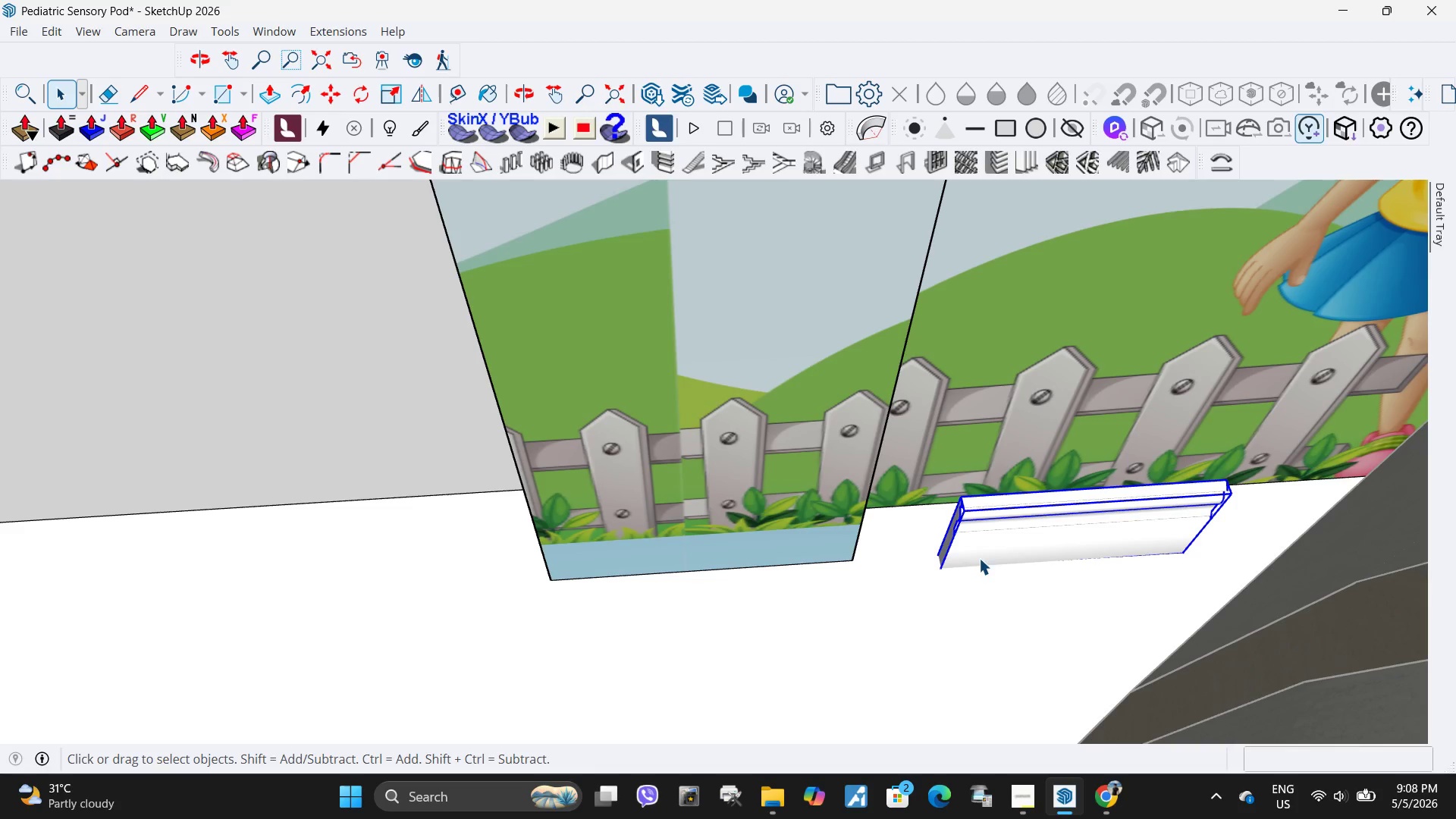 
key(Delete)
 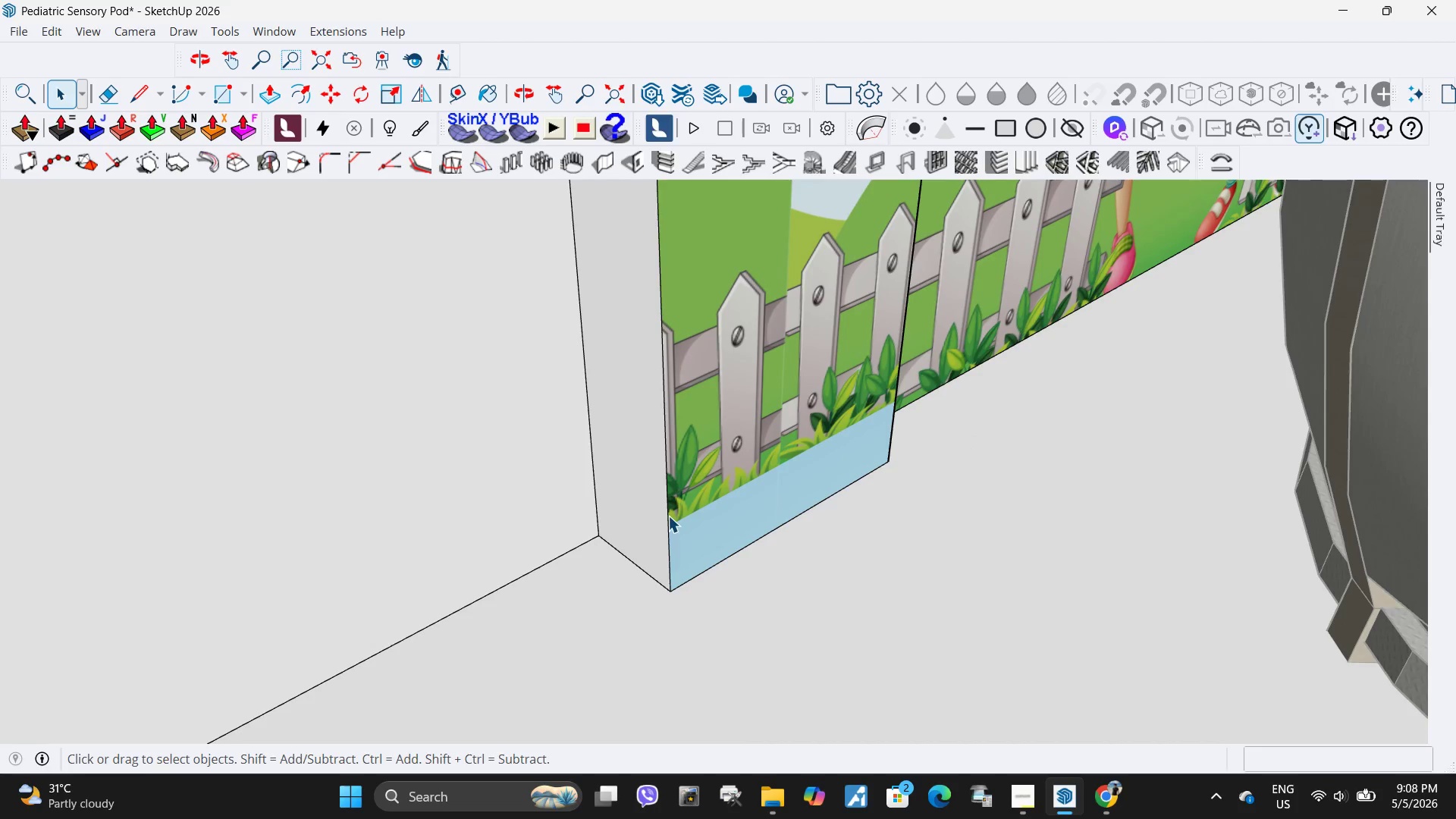 
double_click([701, 557])
 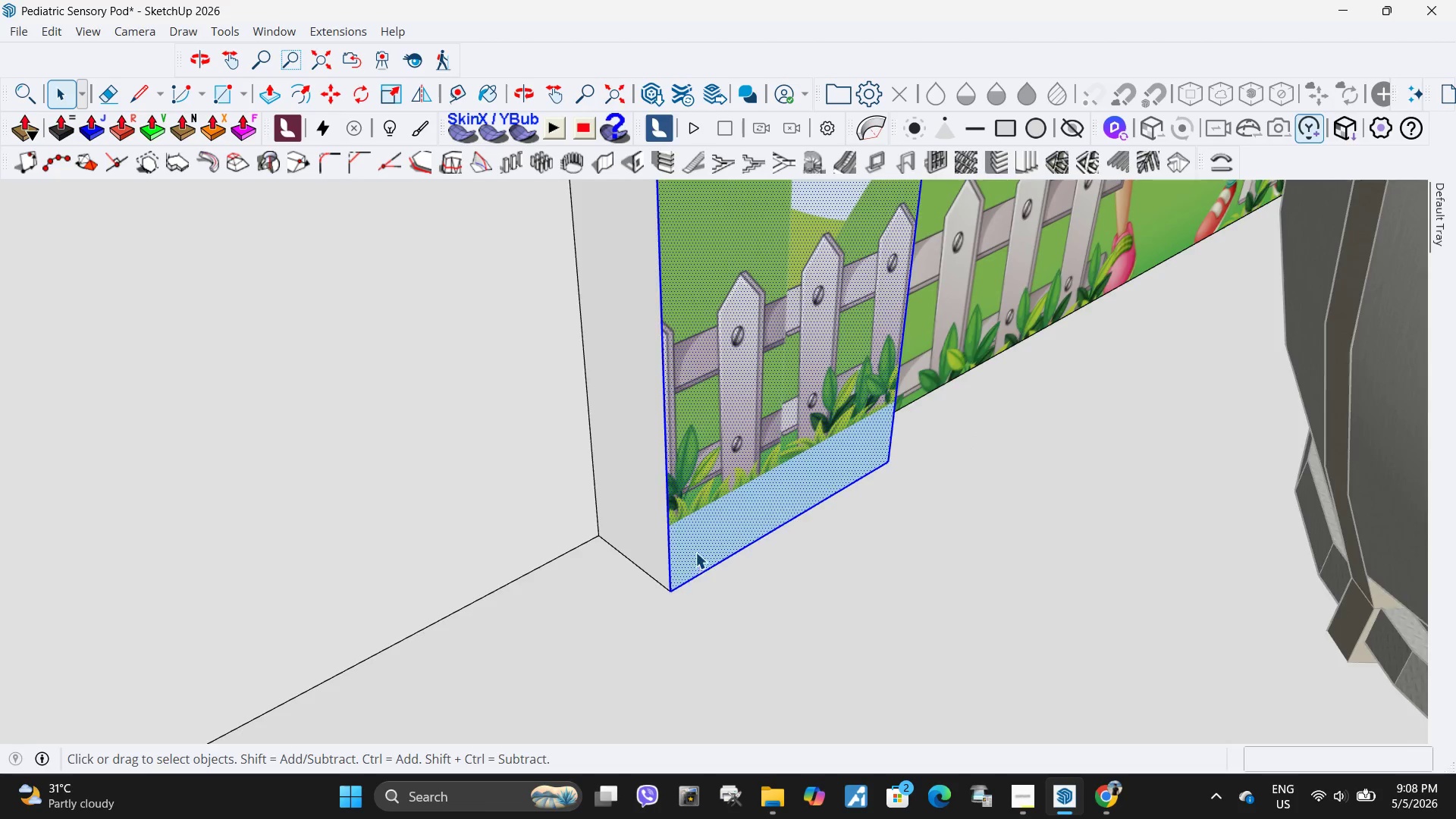 
scroll: coordinate [690, 533], scroll_direction: up, amount: 7.0
 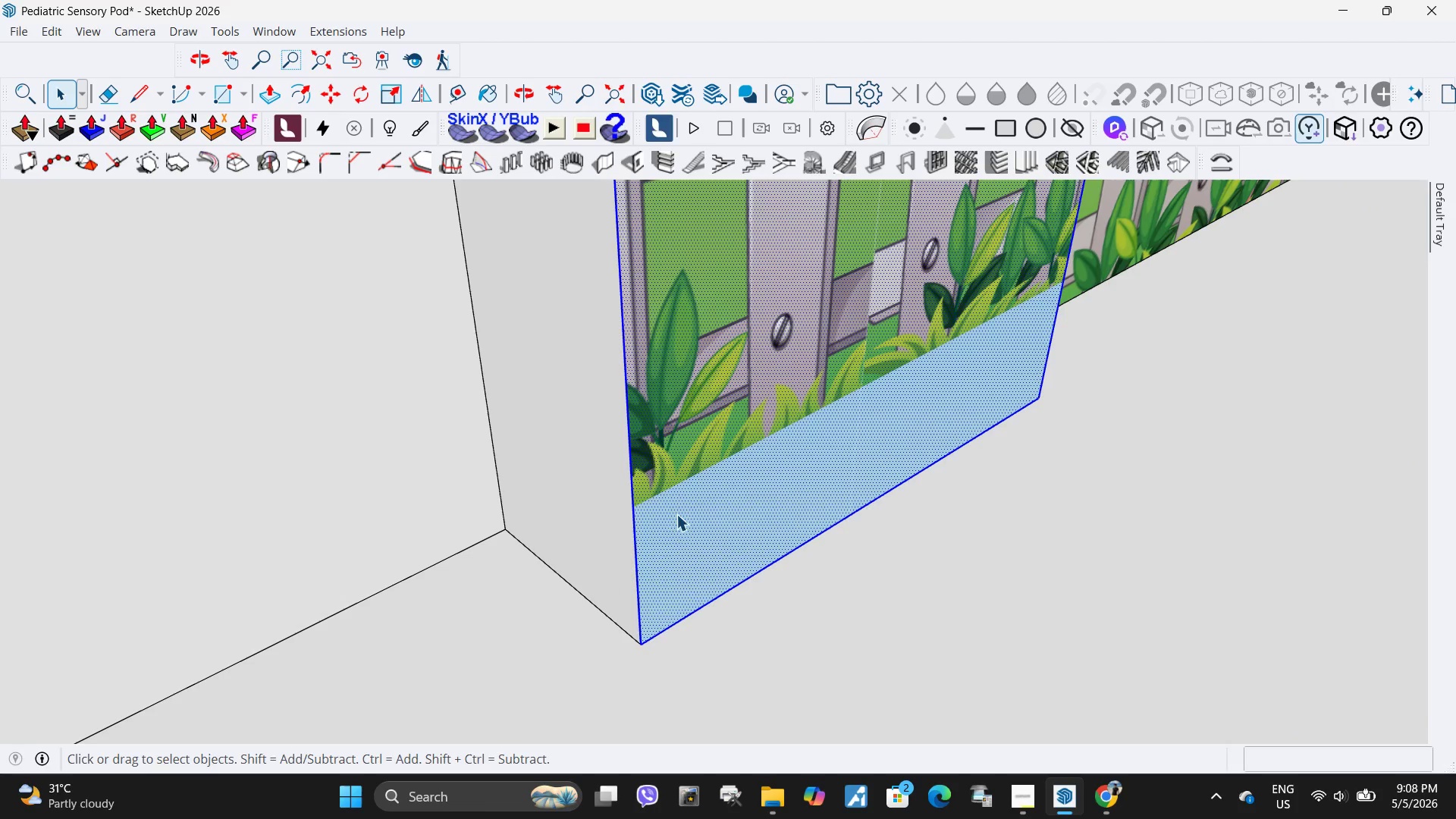 
key(L)
 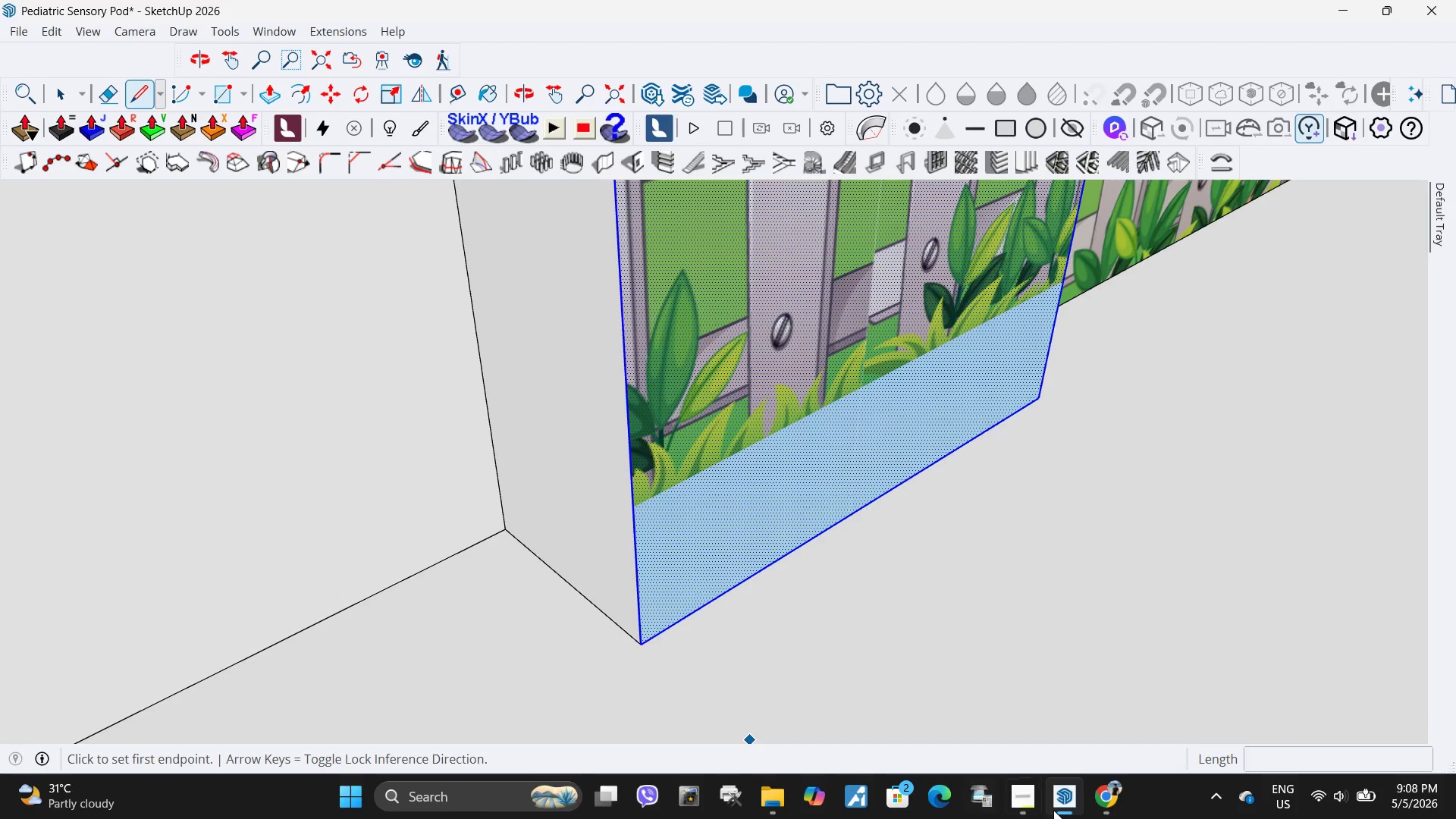 
left_click([1110, 802])
 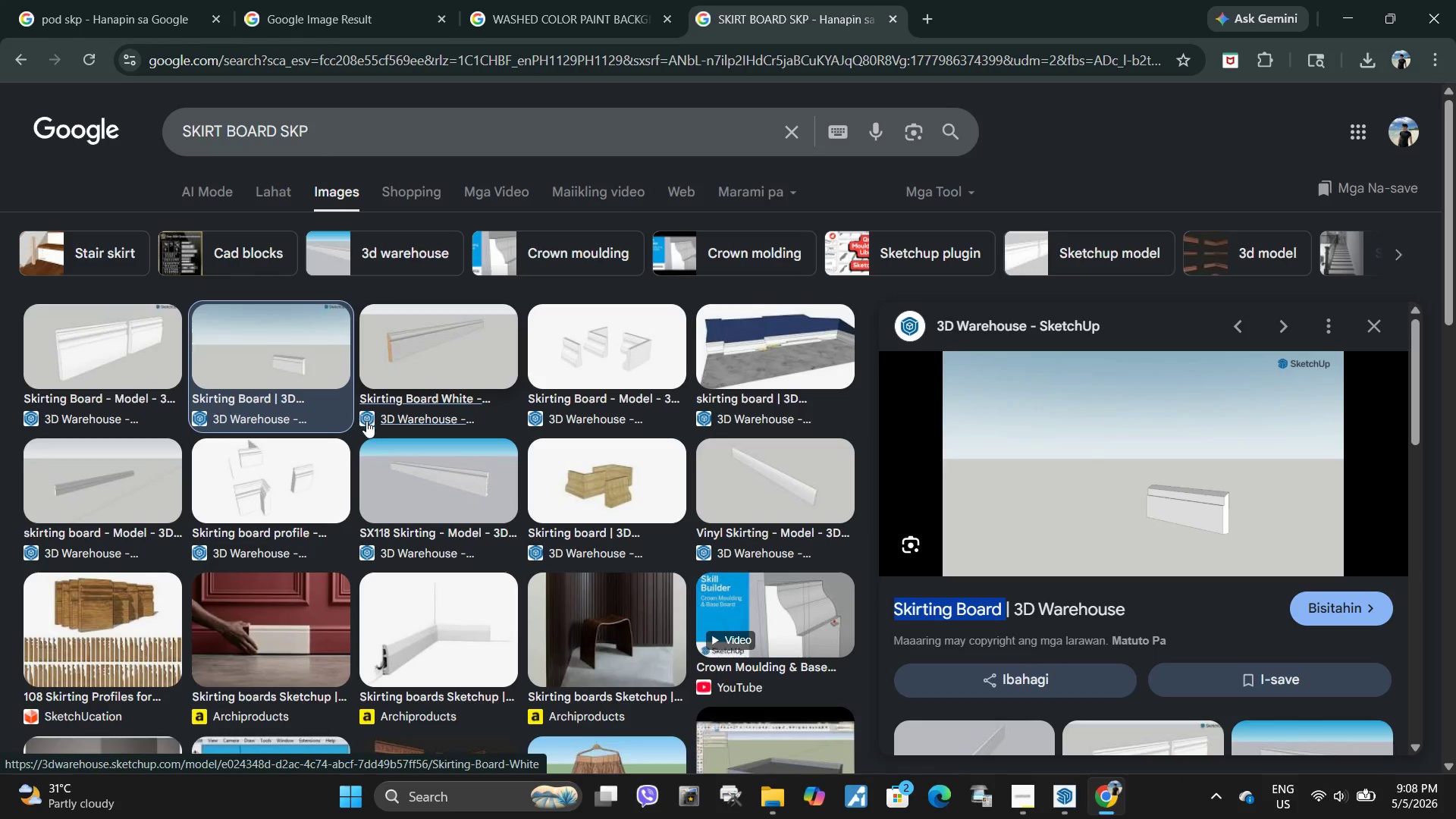 
wait(11.59)
 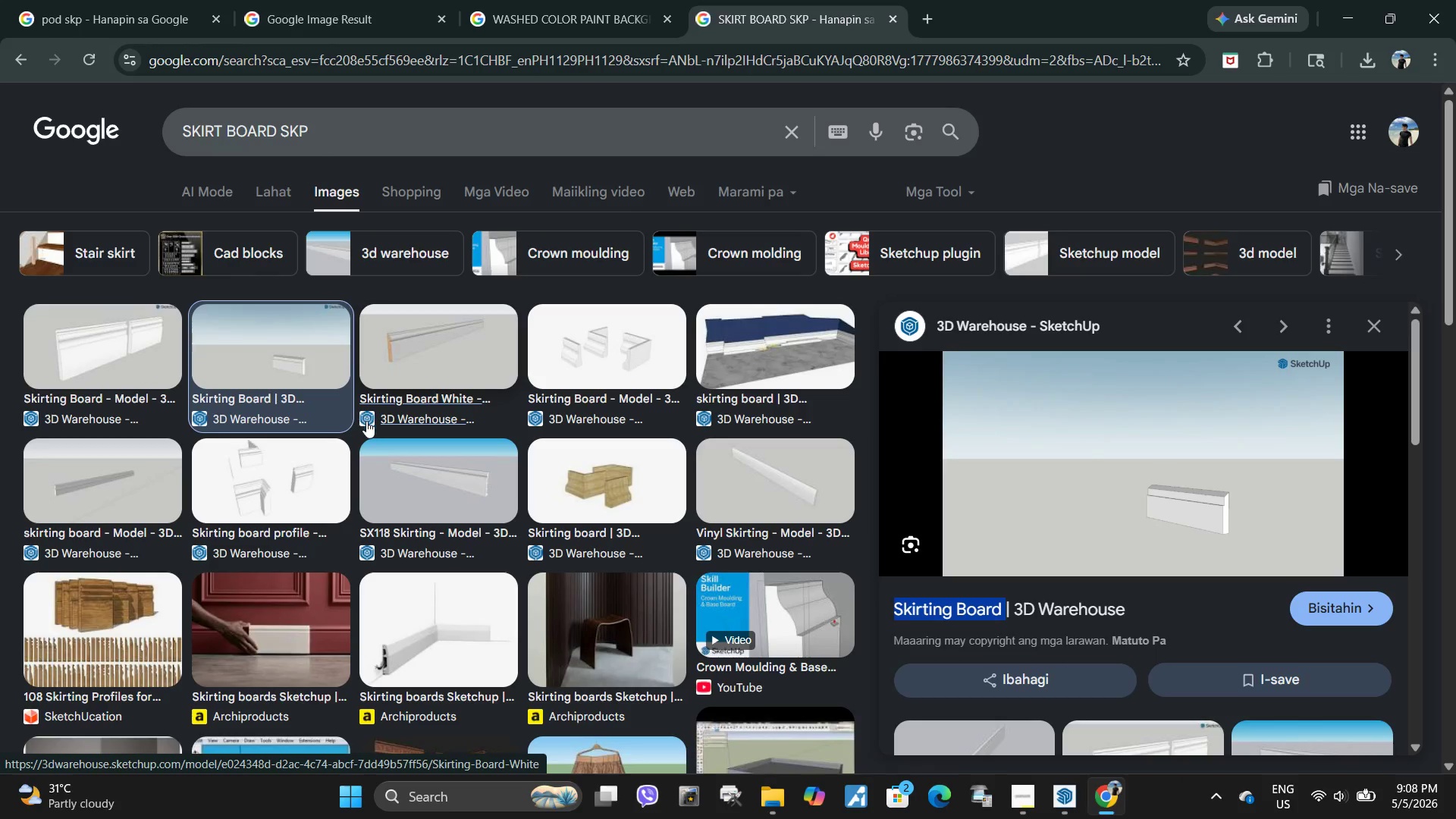 
left_click([1059, 805])
 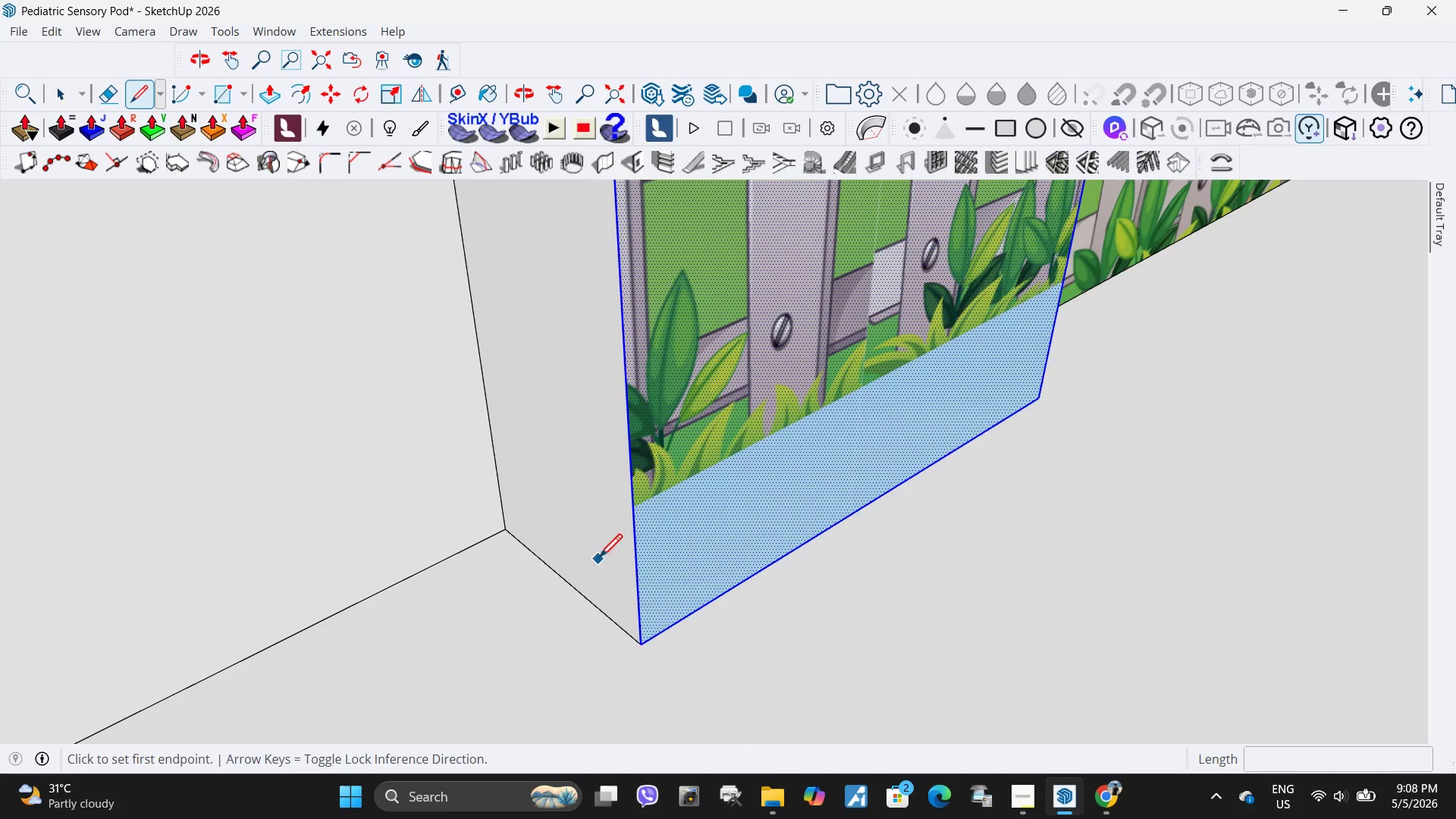 
scroll: coordinate [626, 584], scroll_direction: up, amount: 4.0
 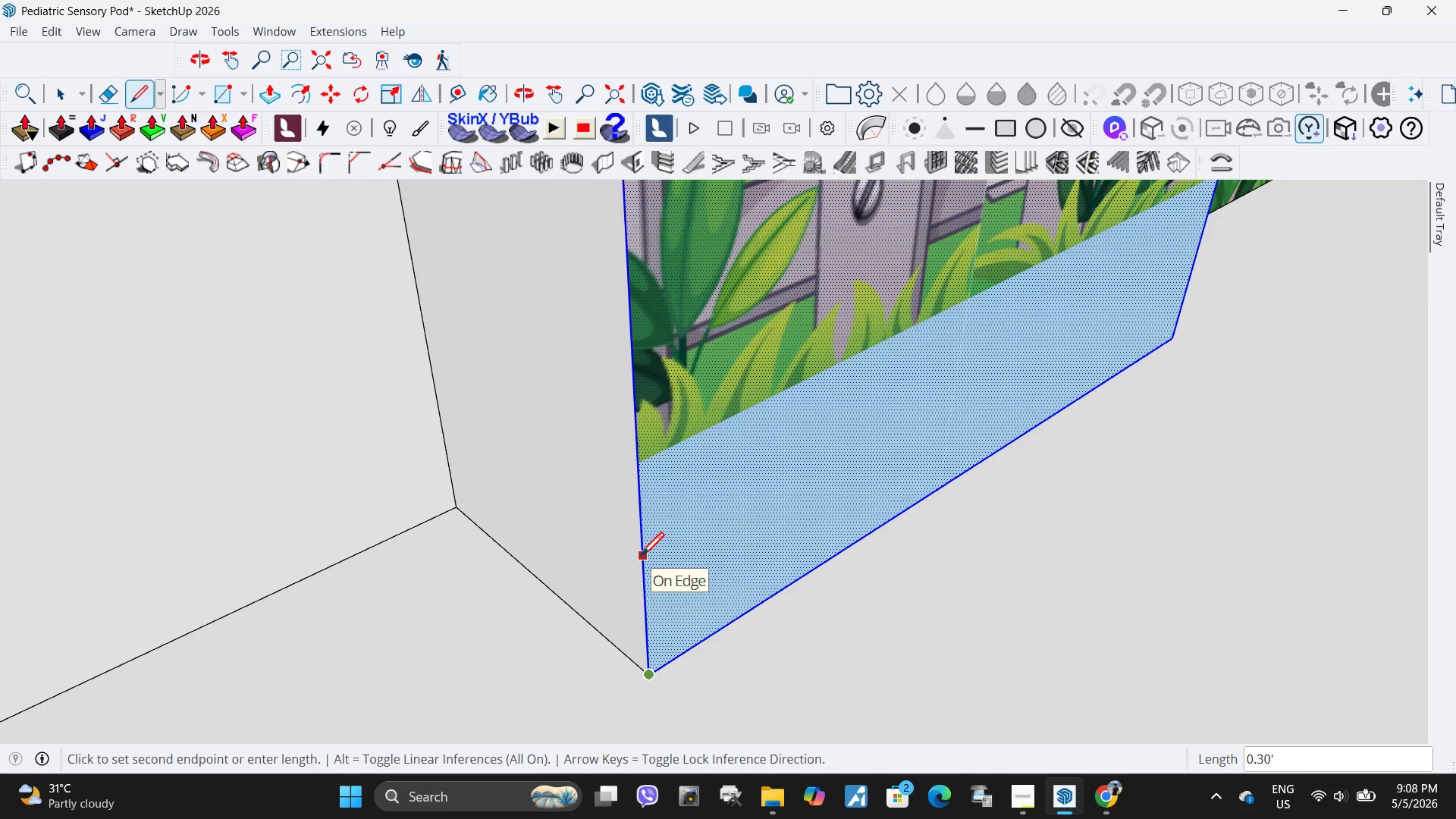 
left_click([641, 558])
 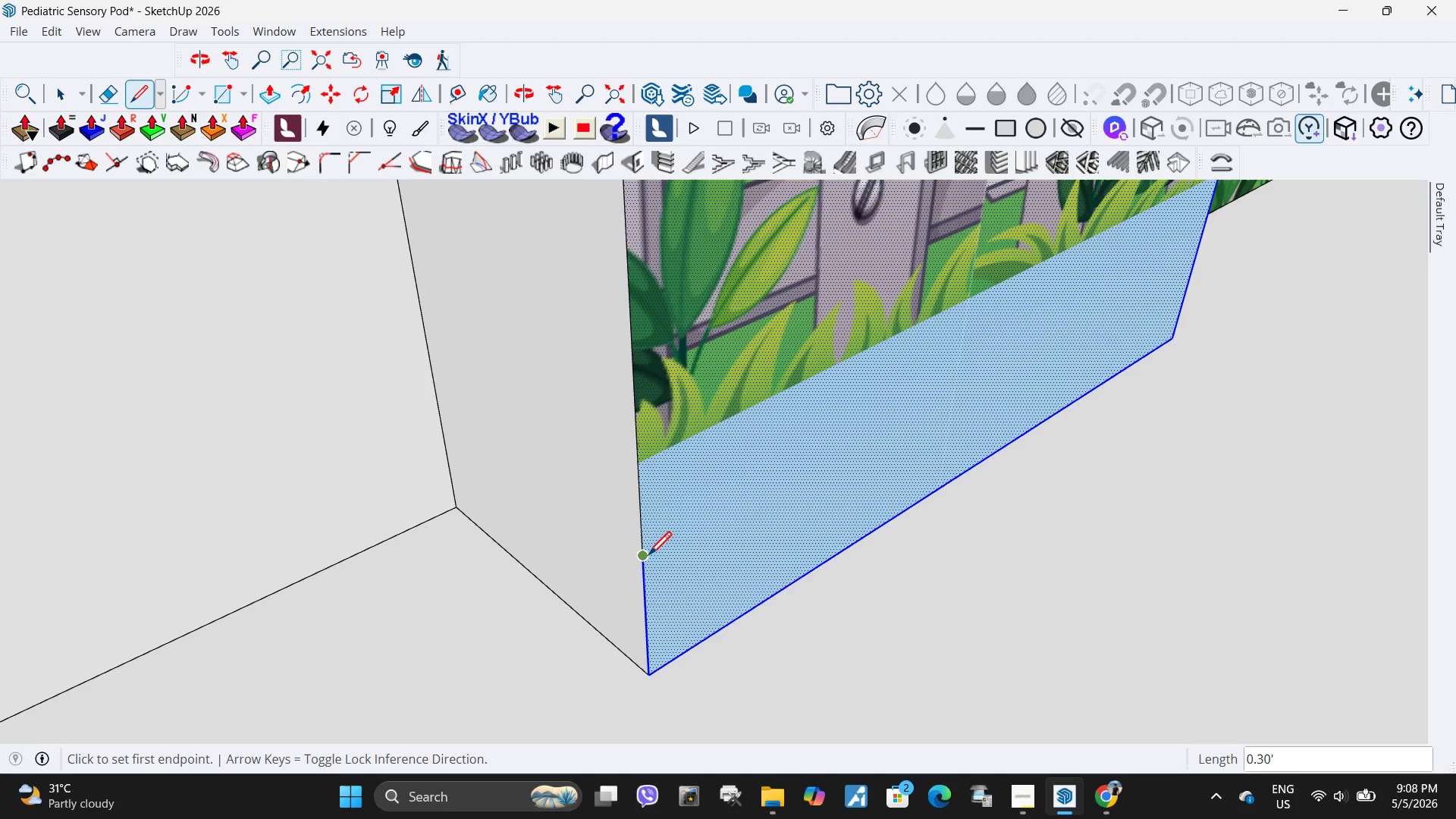 
left_click([643, 557])
 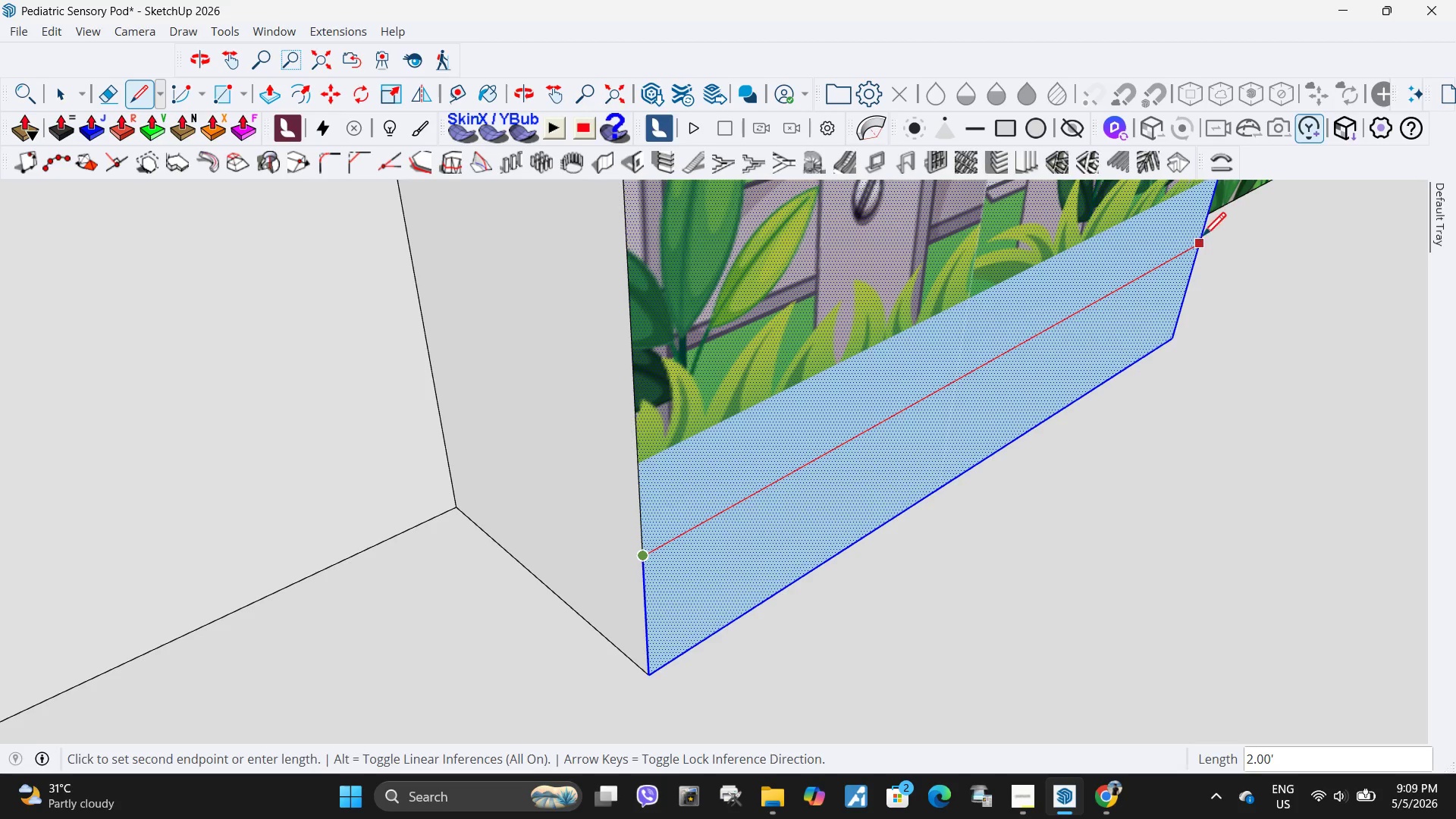 
left_click([1203, 238])
 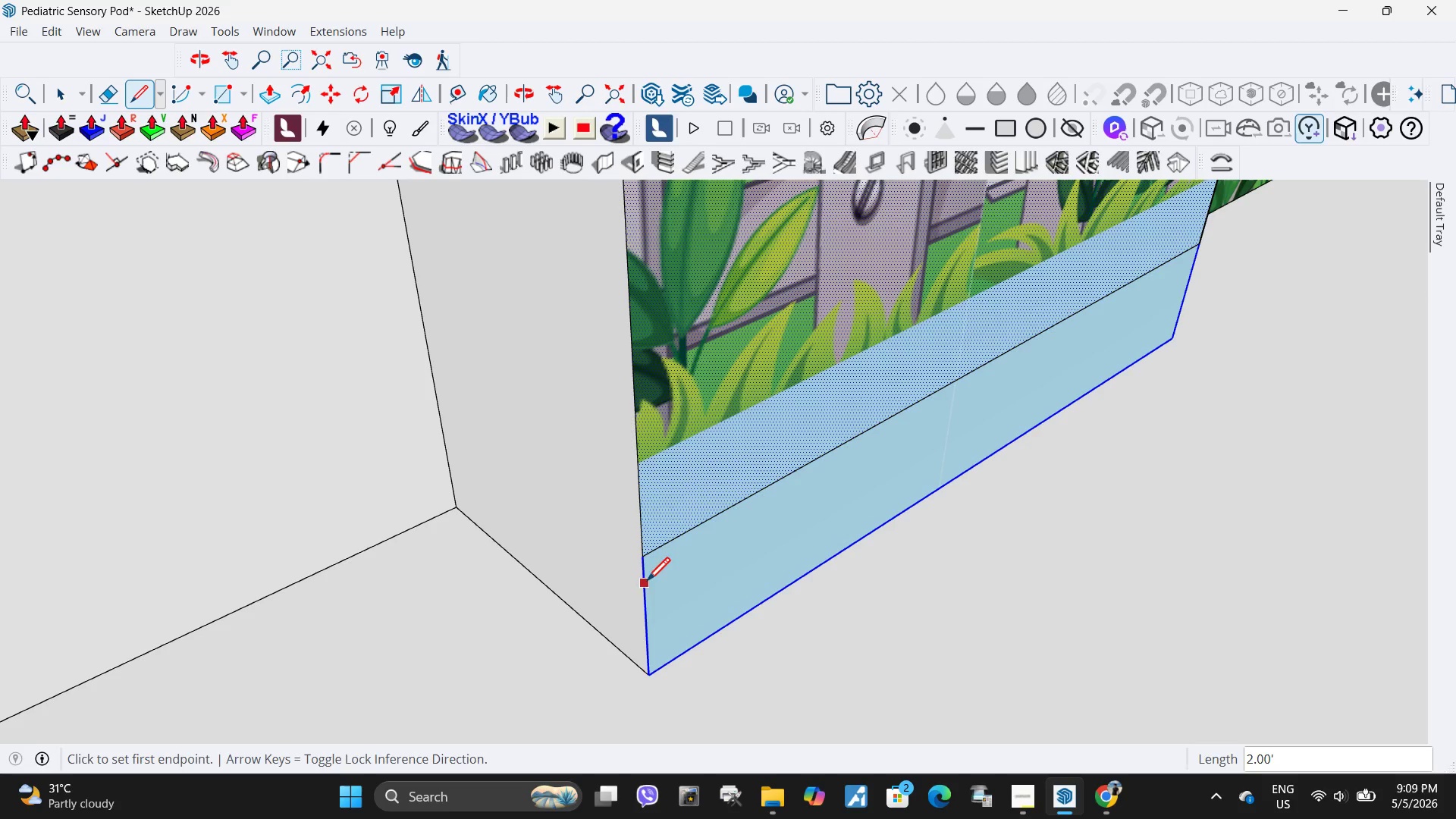 
key(Space)
 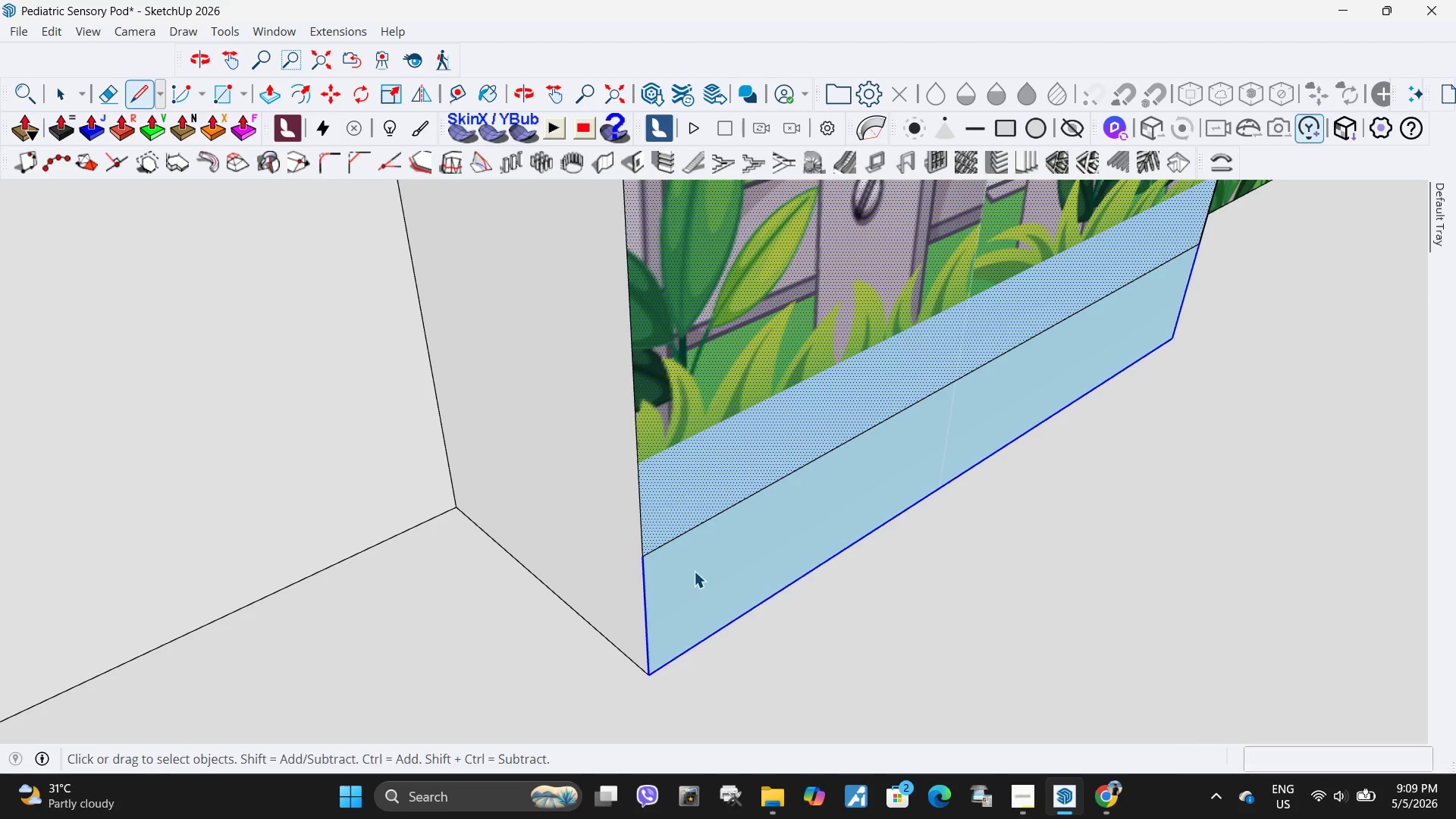 
left_click([694, 571])
 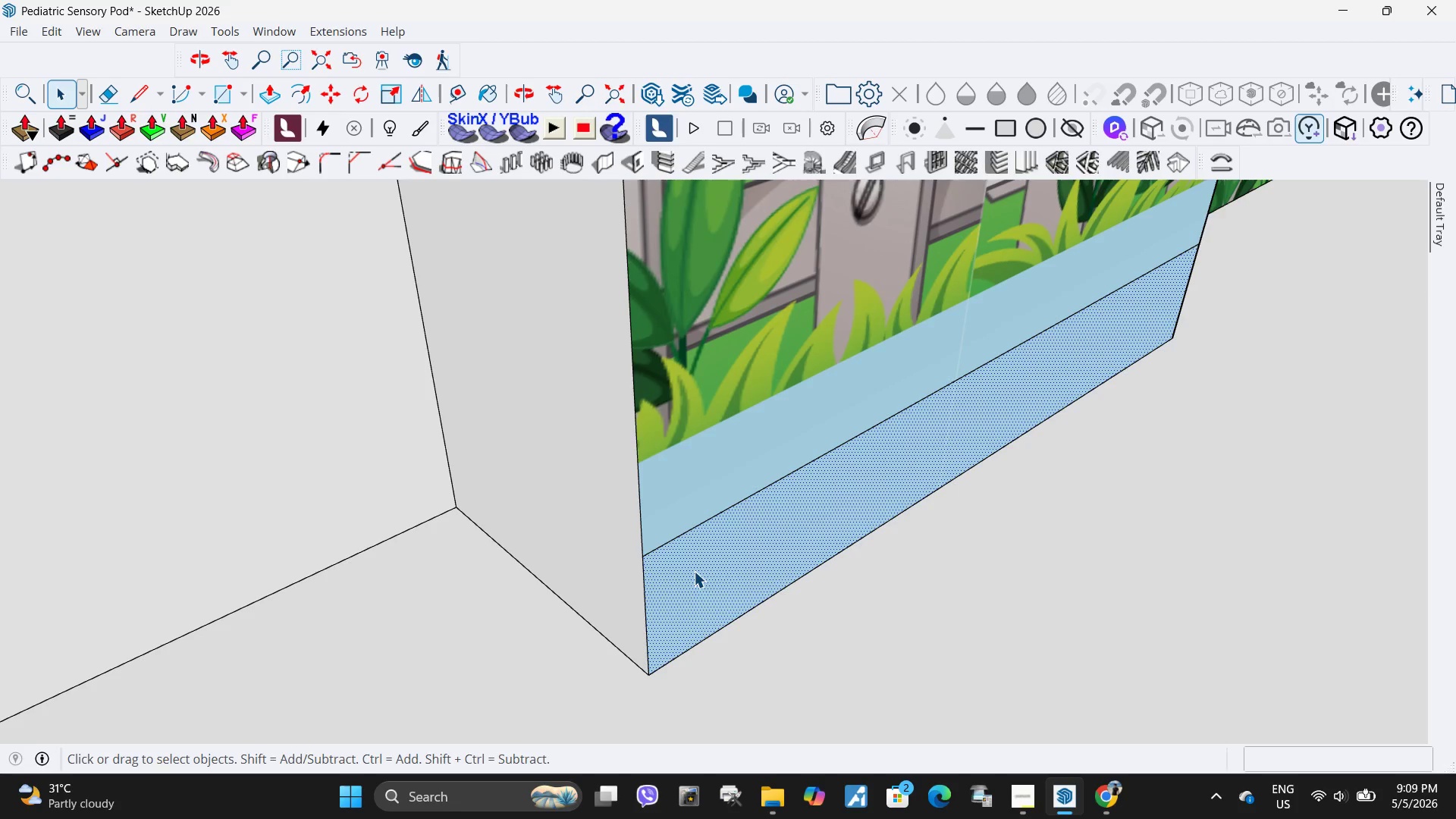 
key(P)
 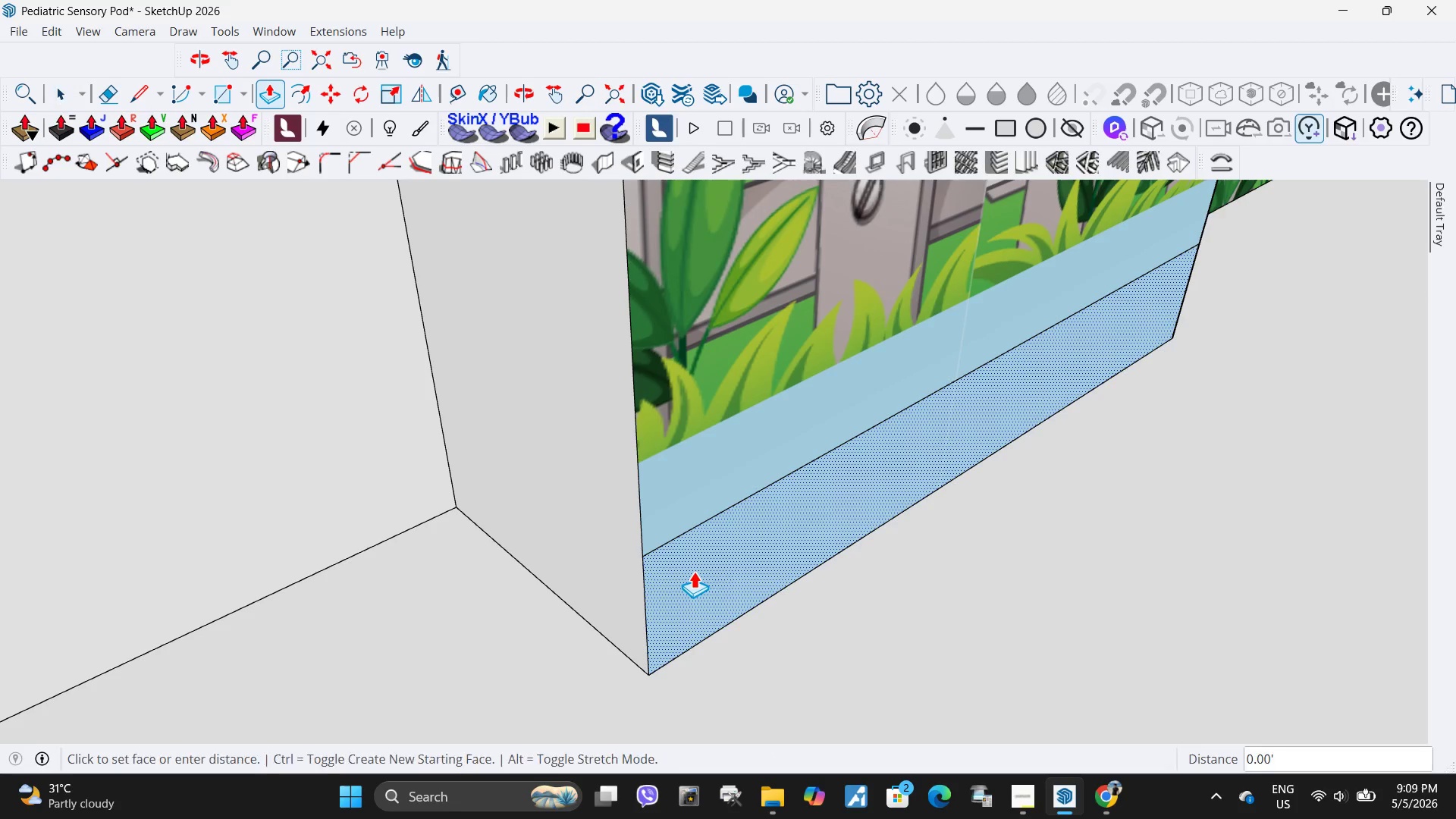 
left_click([694, 571])
 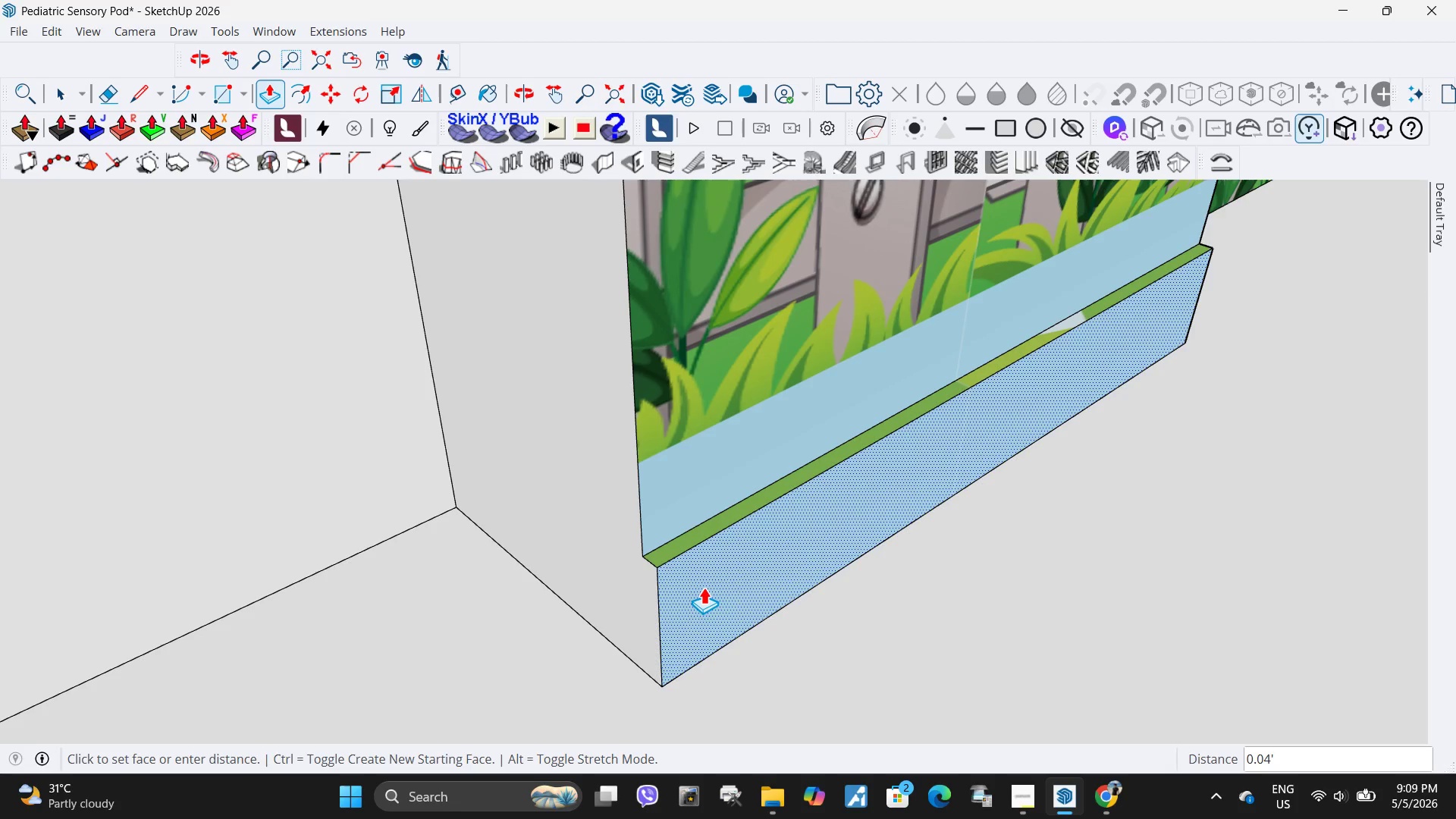 
key(NumpadDecimal)
 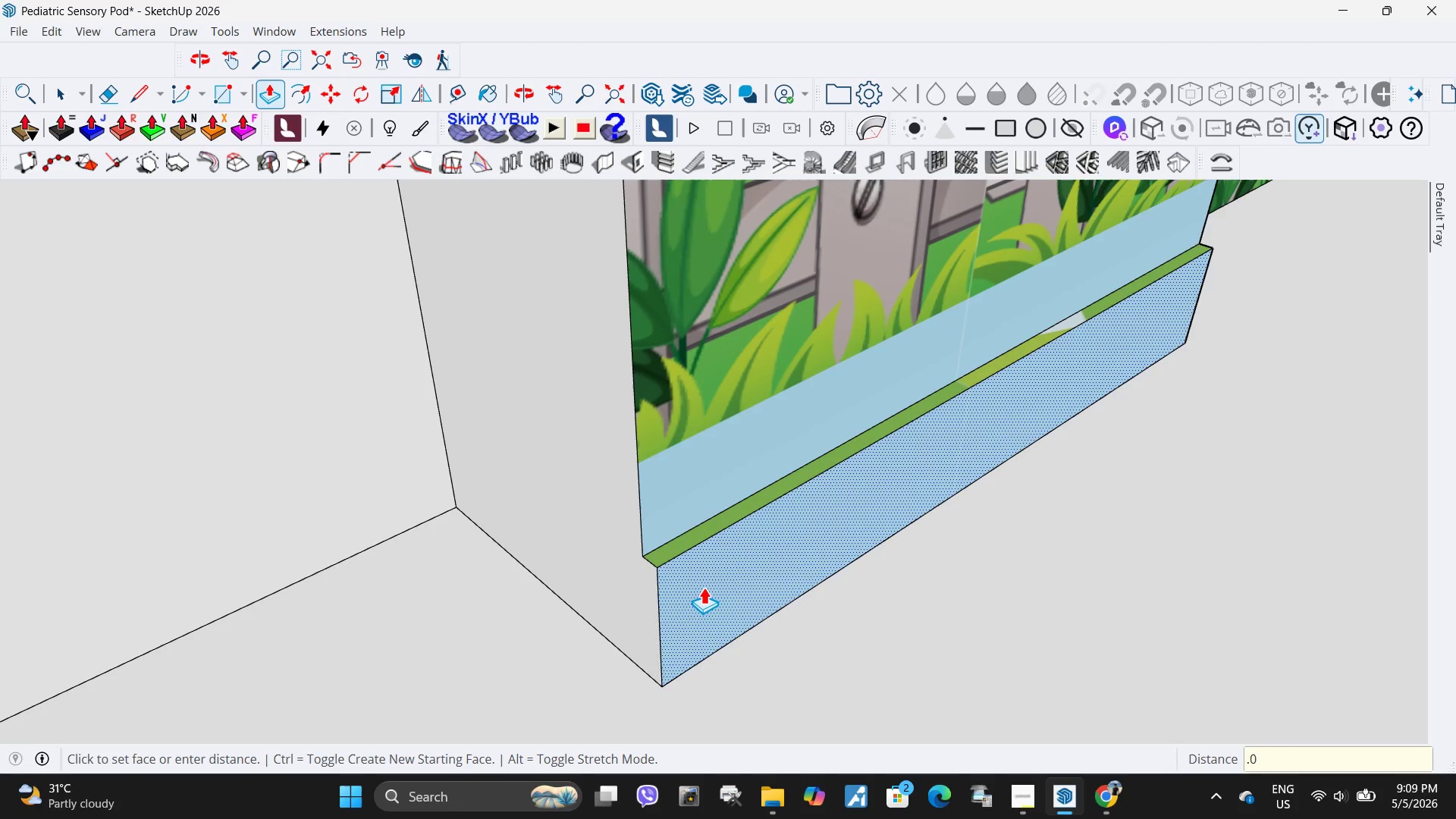 
key(Numpad0)
 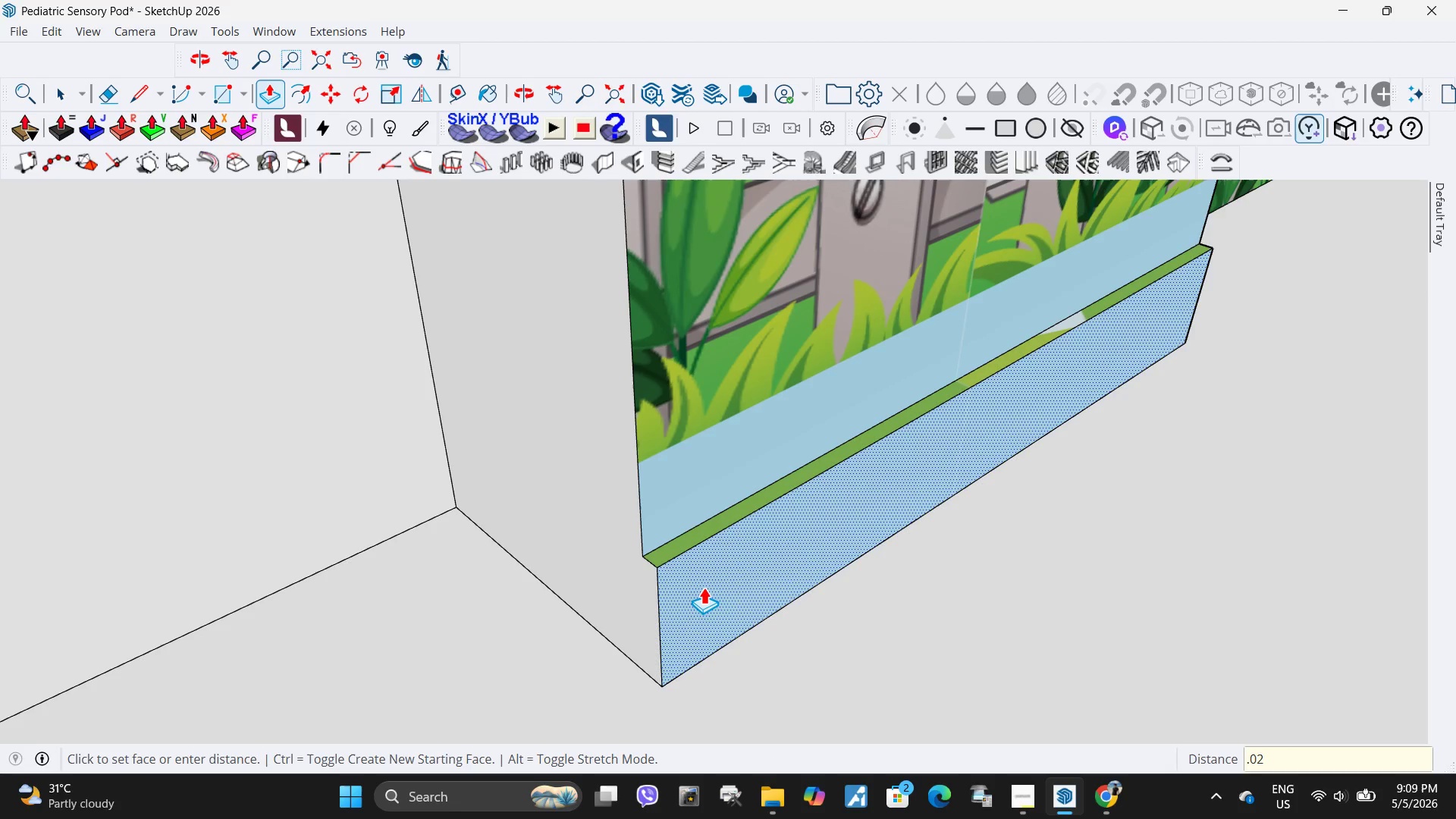 
key(Numpad2)
 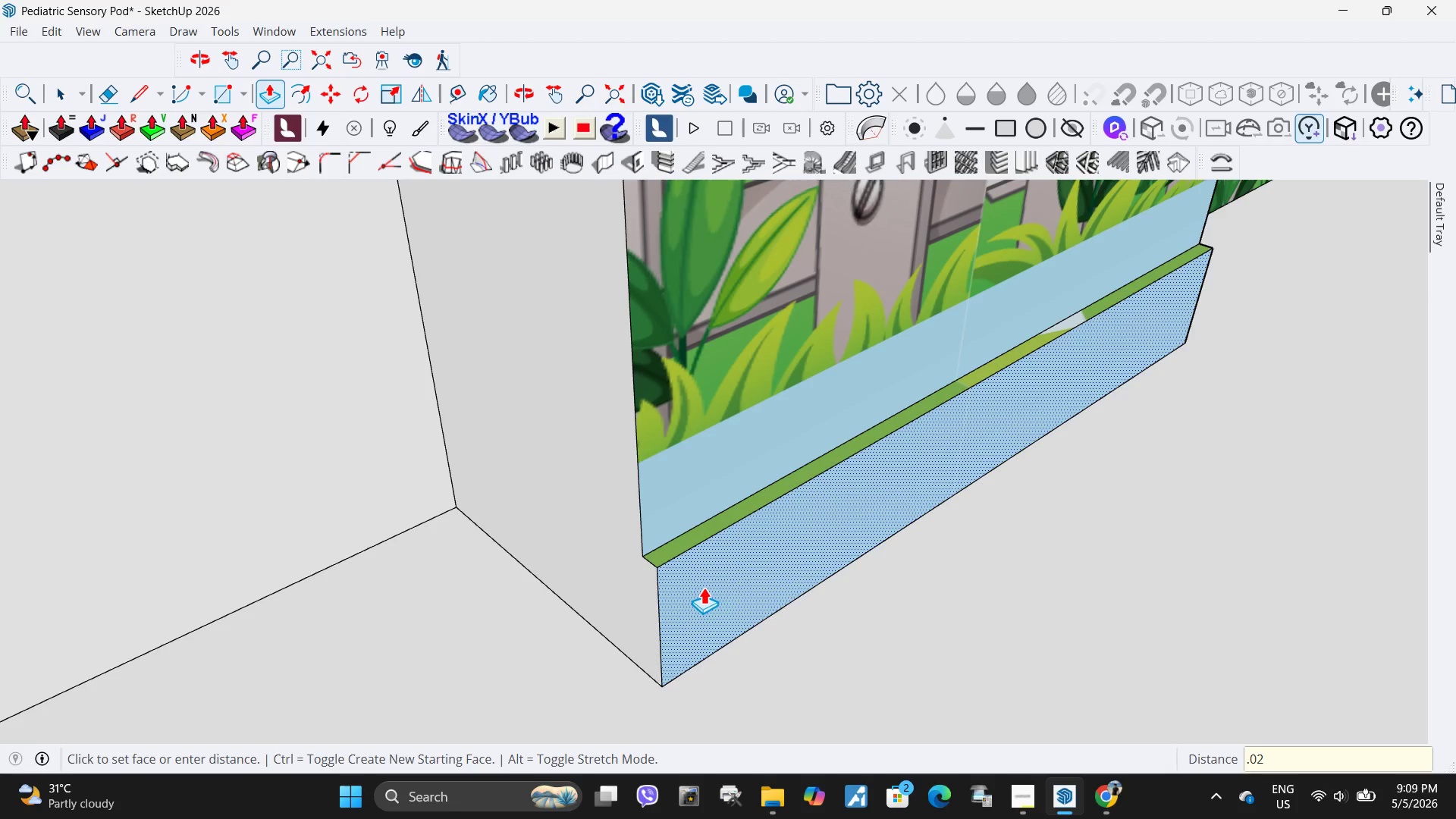 
key(NumpadEnter)
 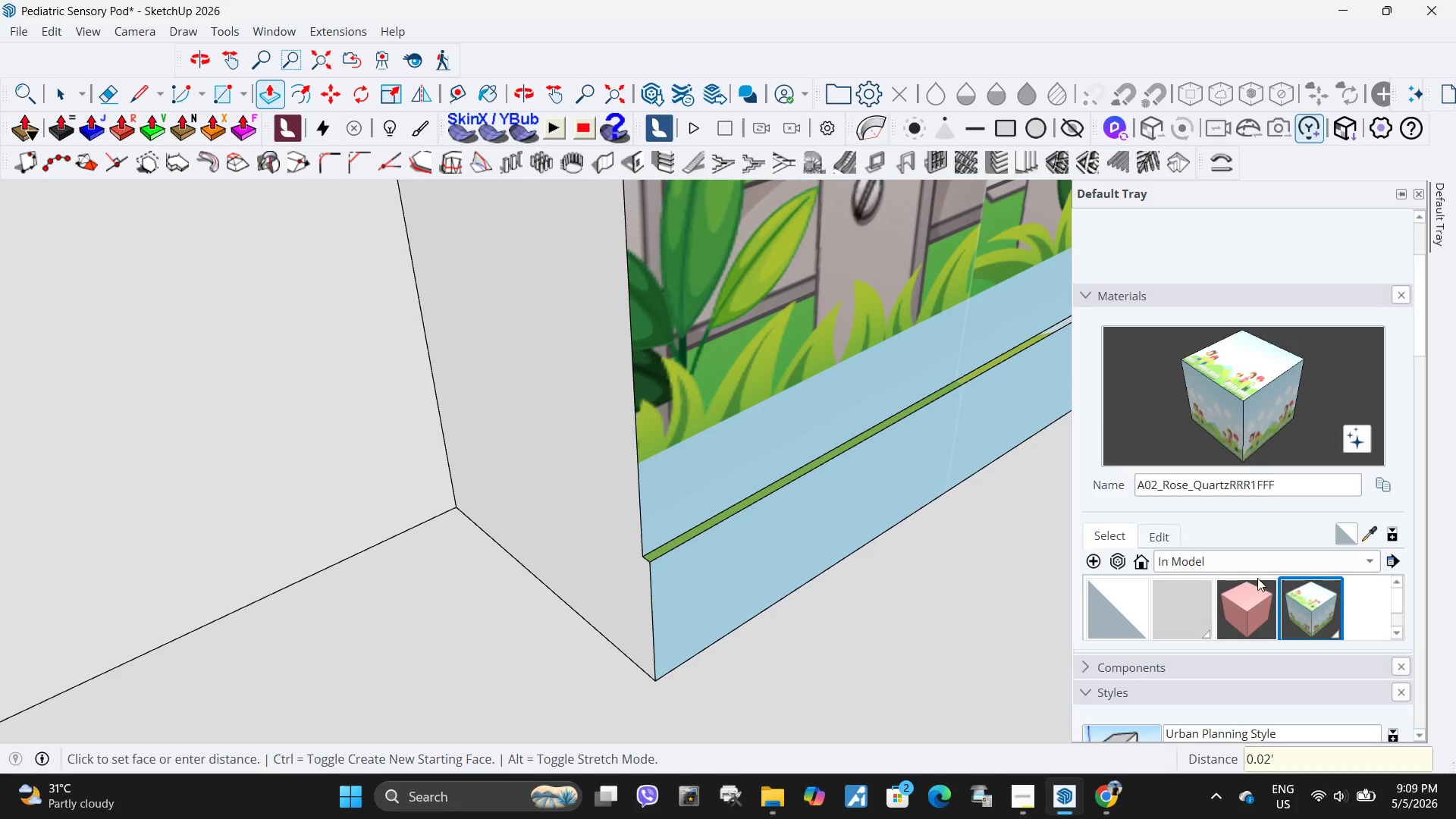 
left_click([1216, 570])
 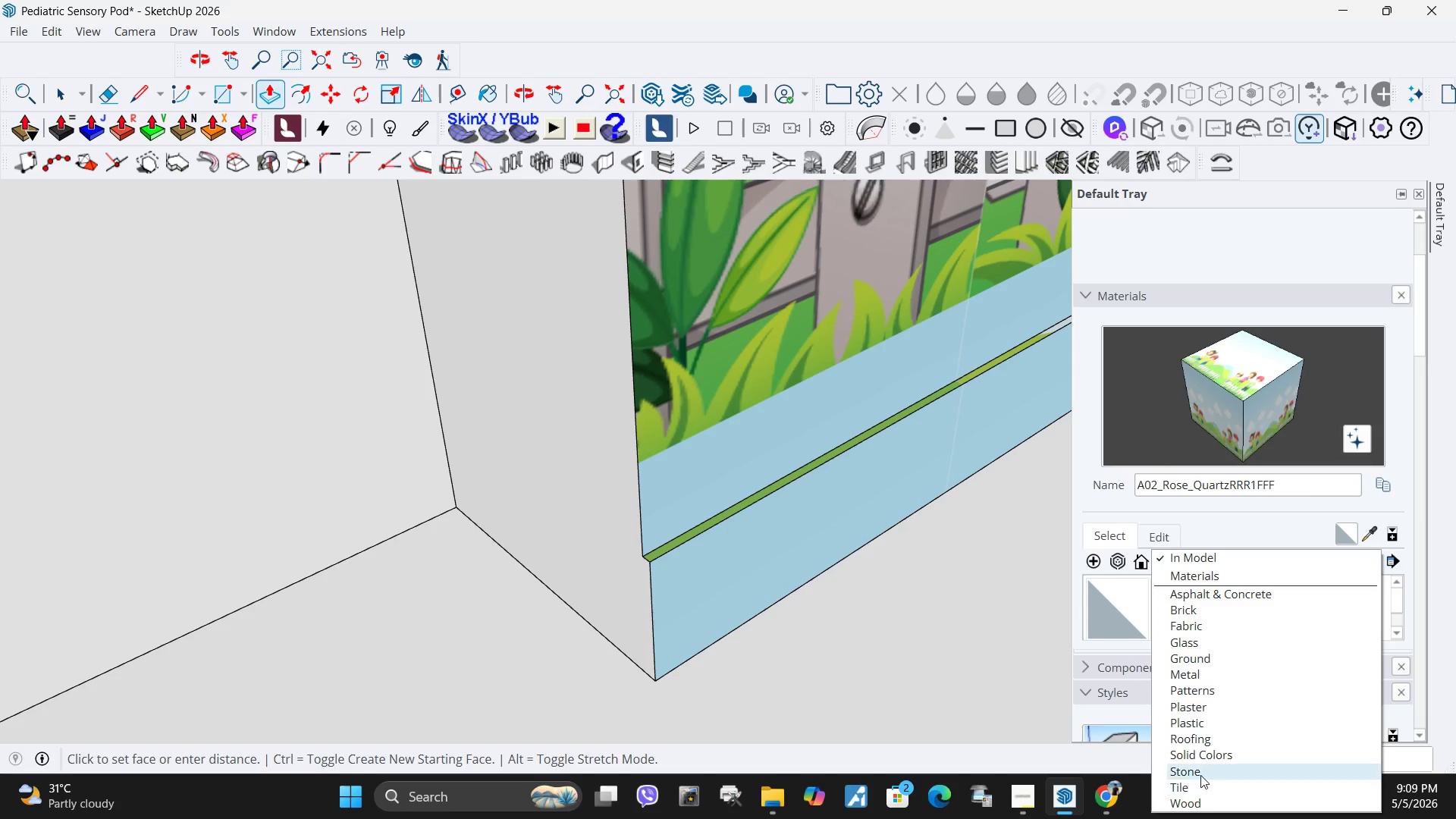 
left_click([1216, 759])
 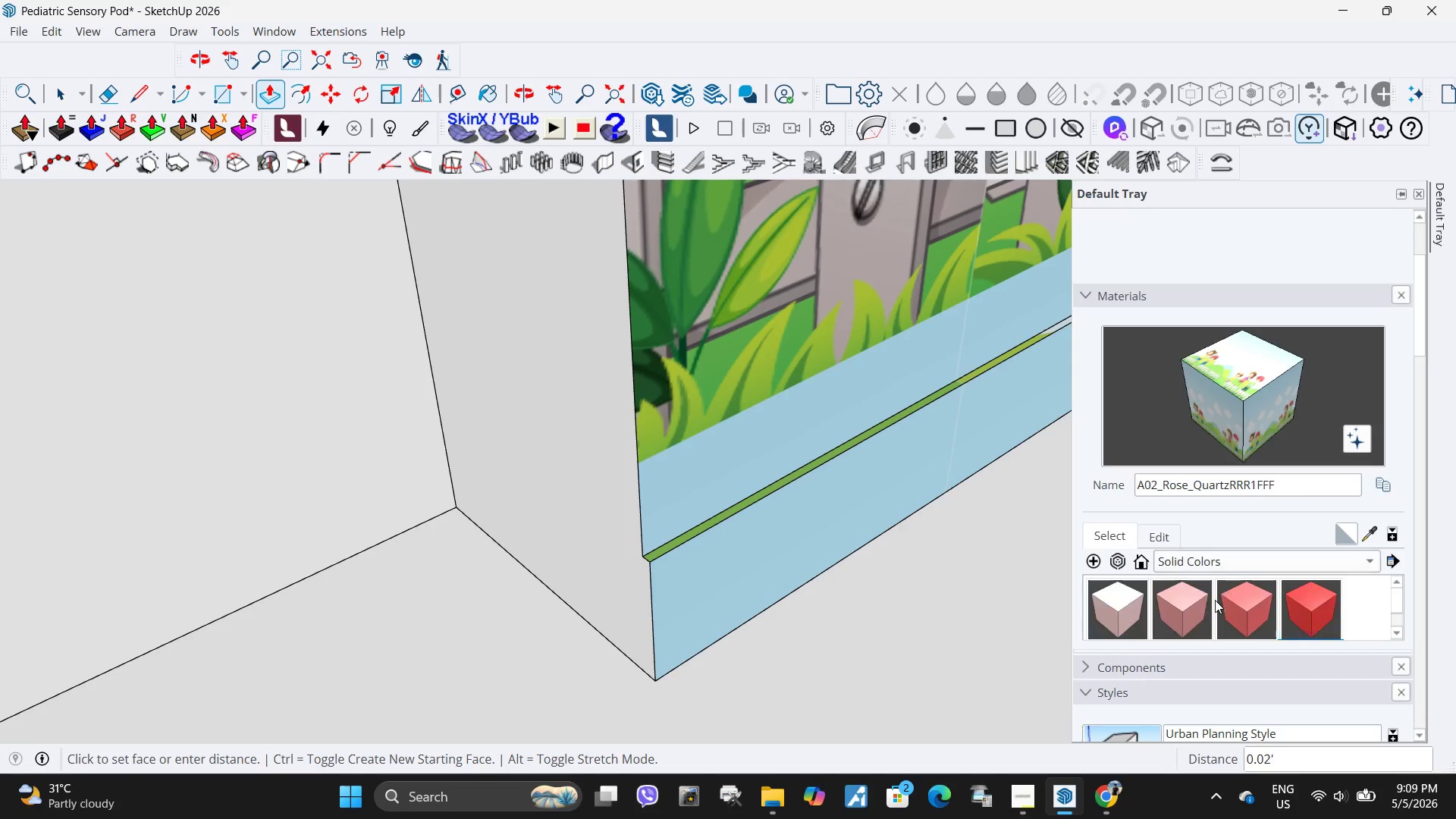 
scroll: coordinate [1236, 598], scroll_direction: down, amount: 2.0
 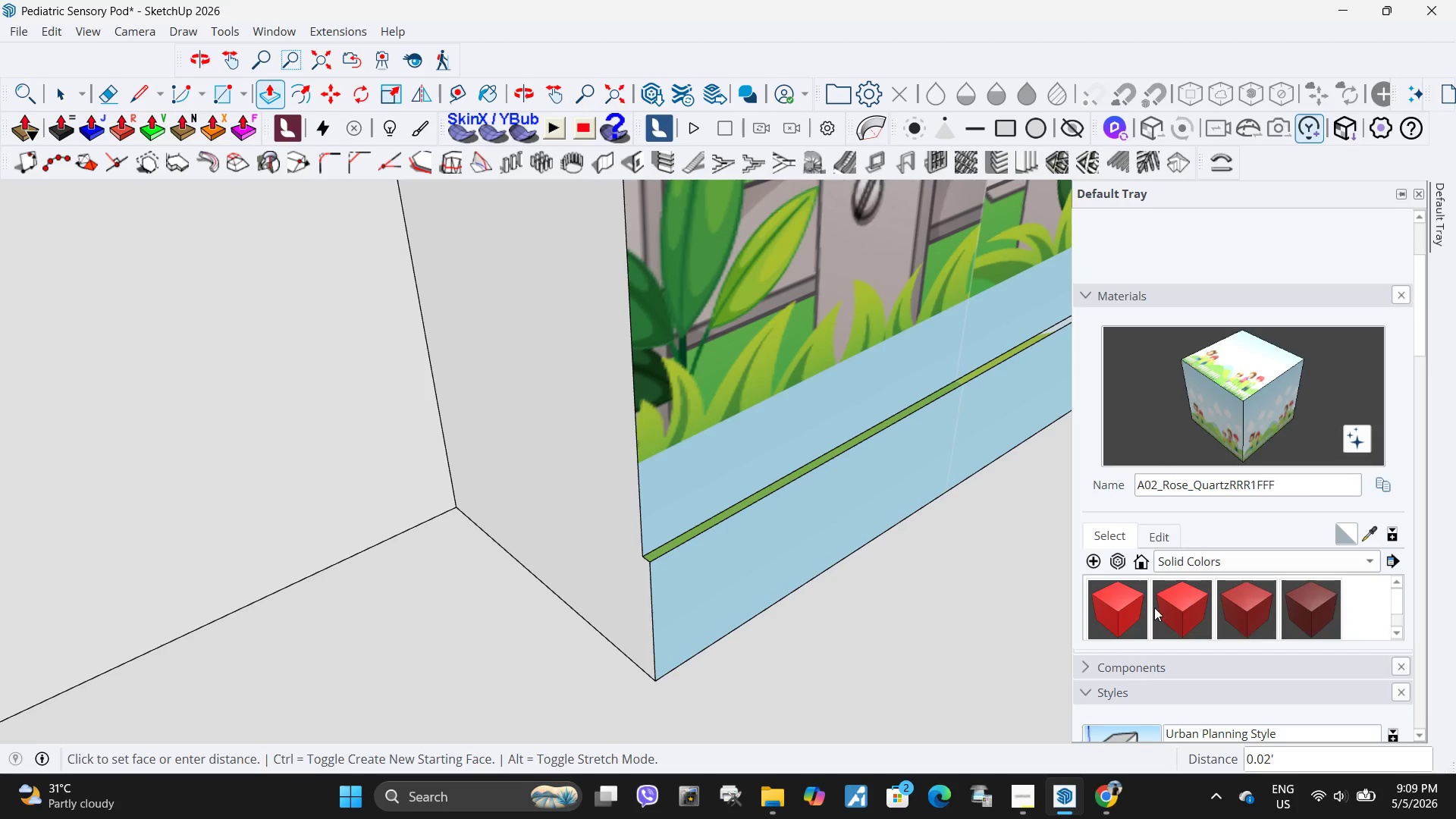 
scroll: coordinate [1147, 610], scroll_direction: up, amount: 2.0
 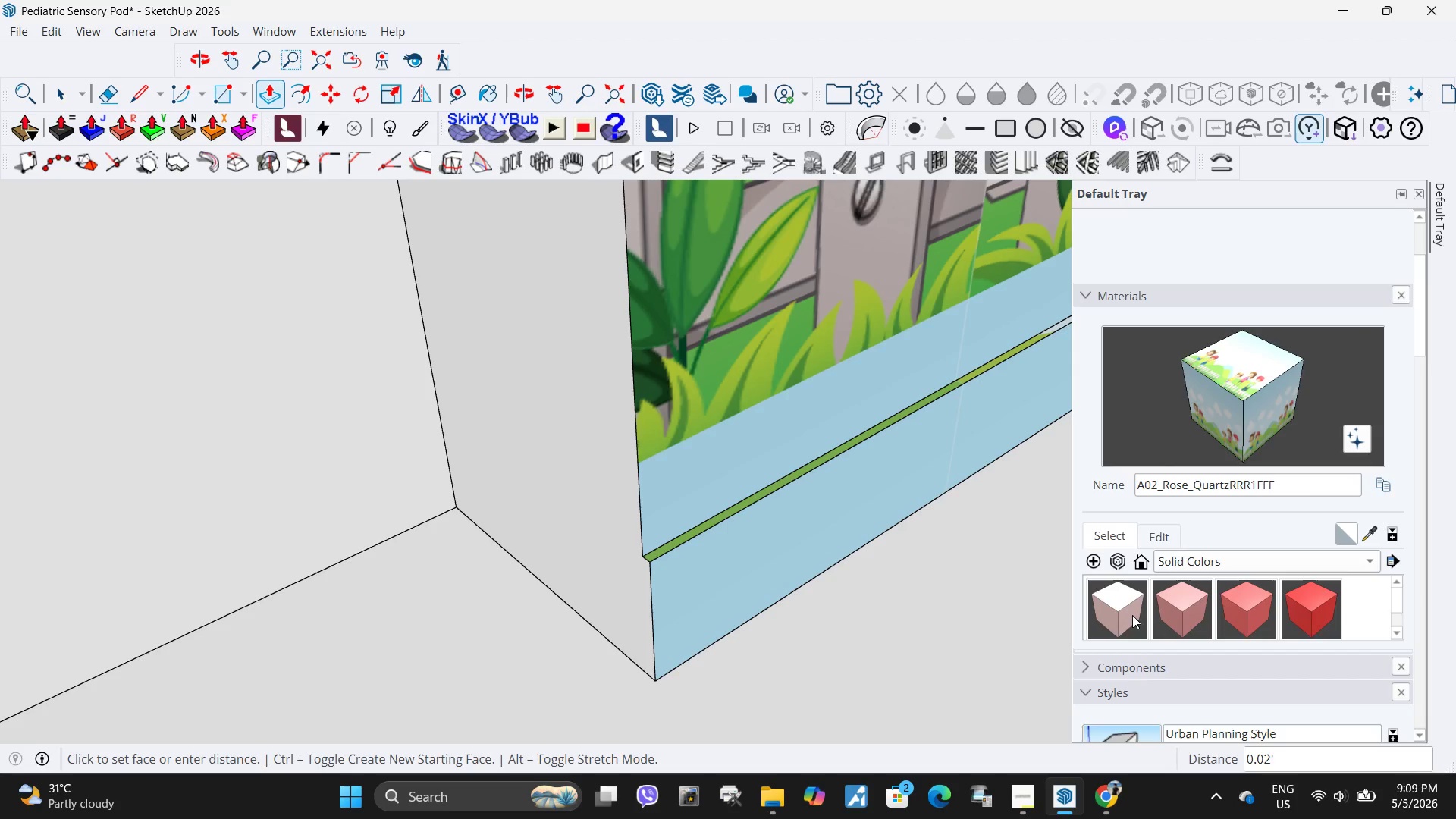 
left_click([1132, 615])
 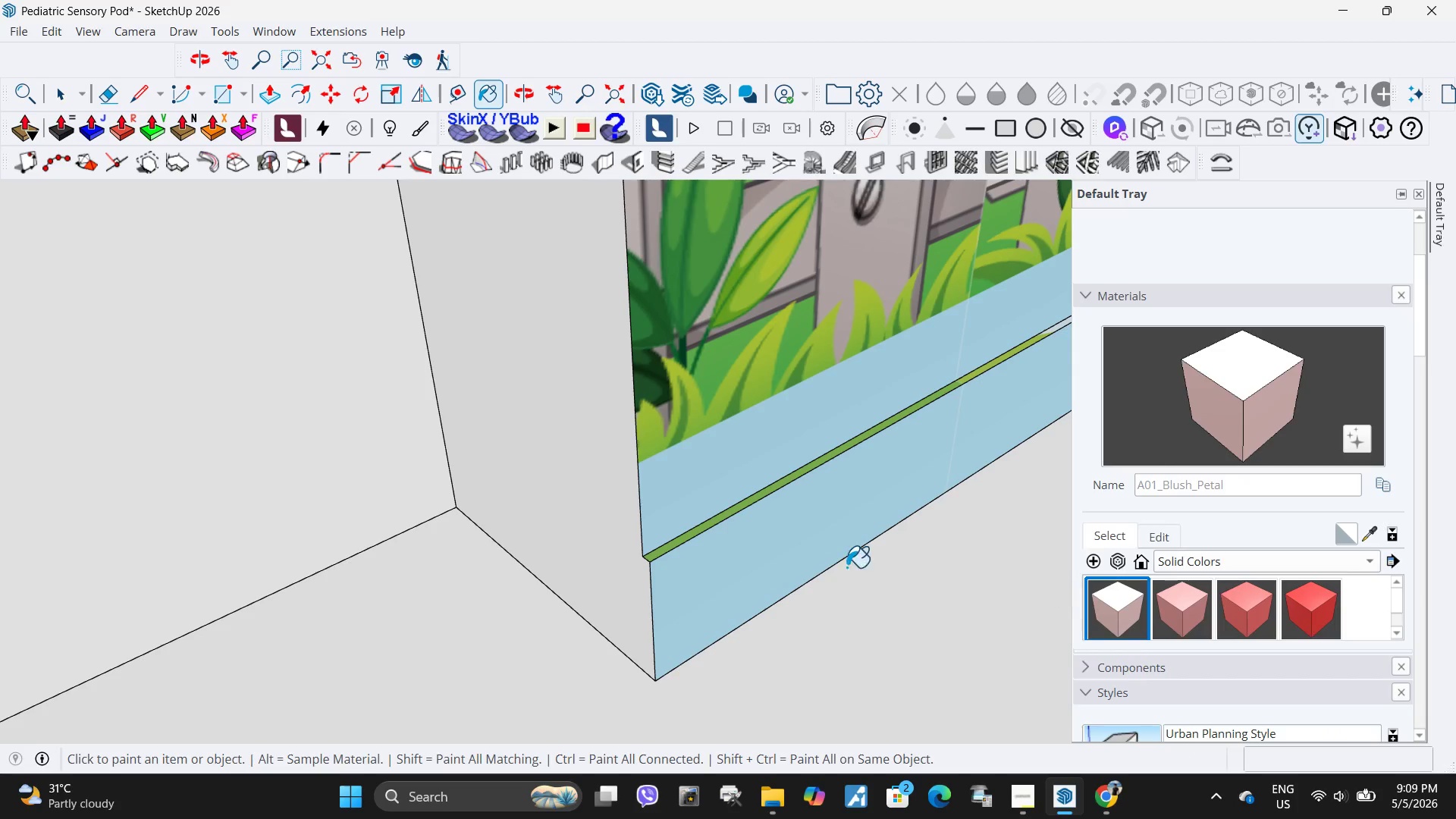 
left_click([773, 569])
 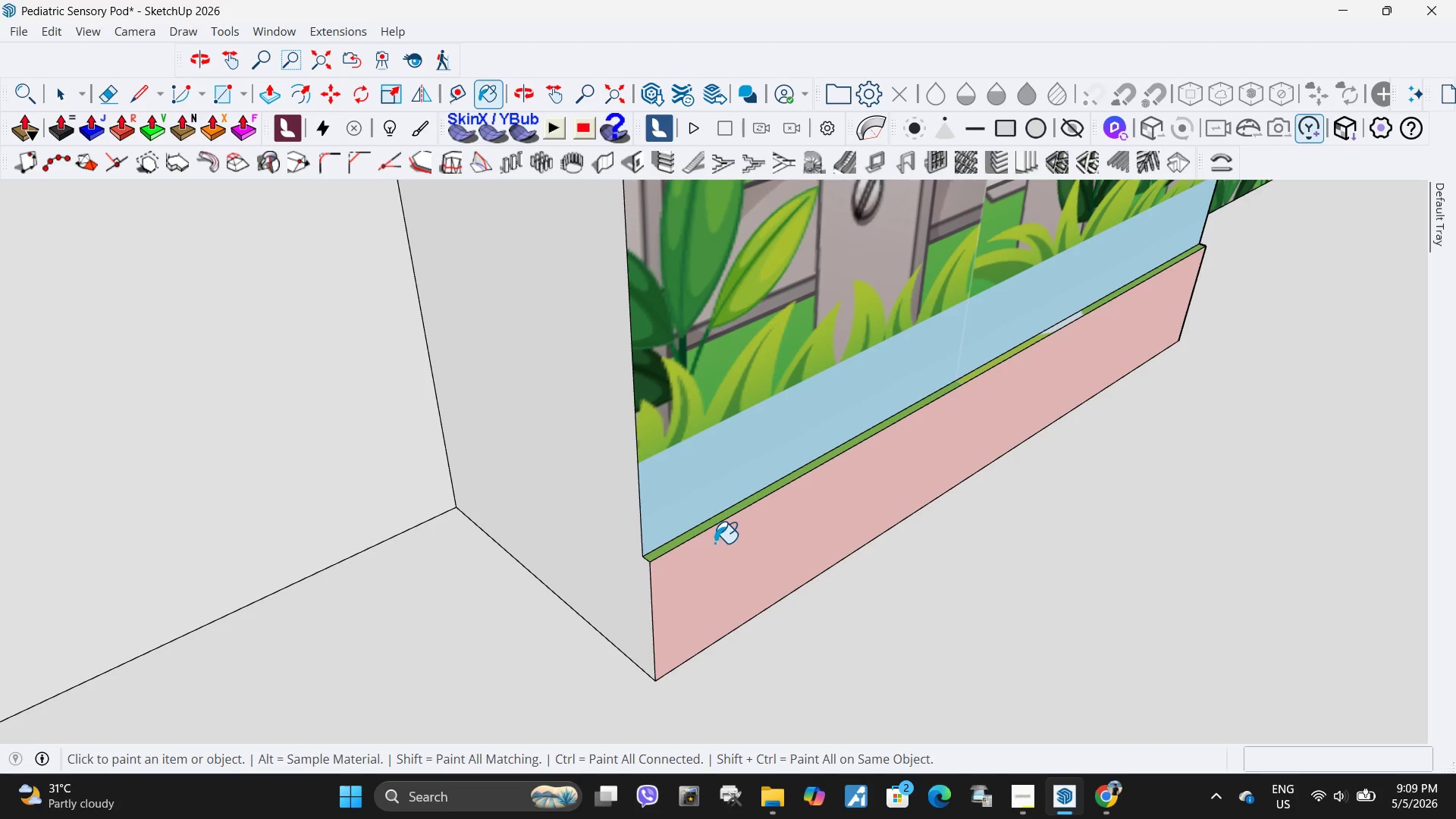 
left_click([687, 532])
 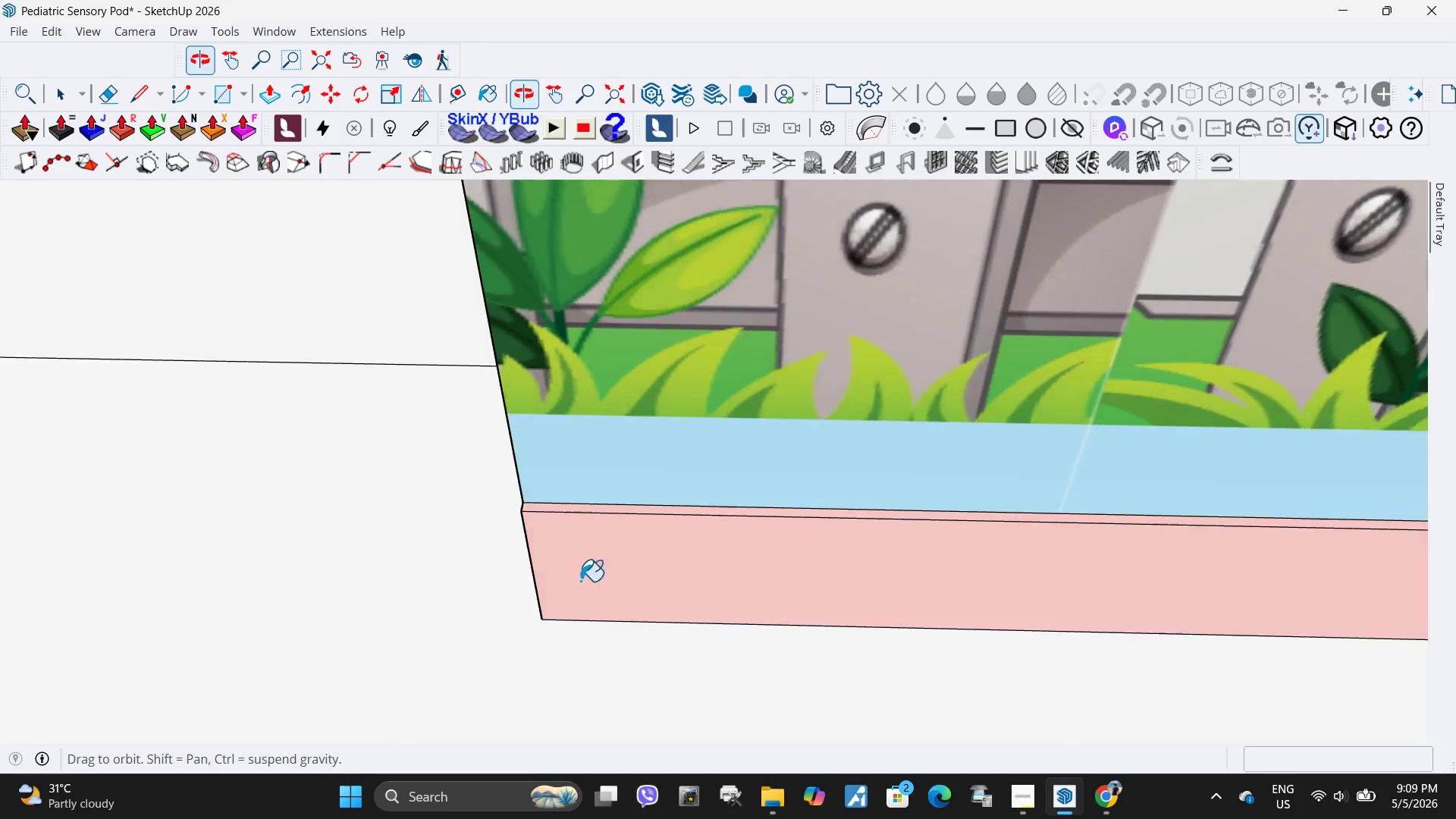 
scroll: coordinate [689, 541], scroll_direction: up, amount: 2.0
 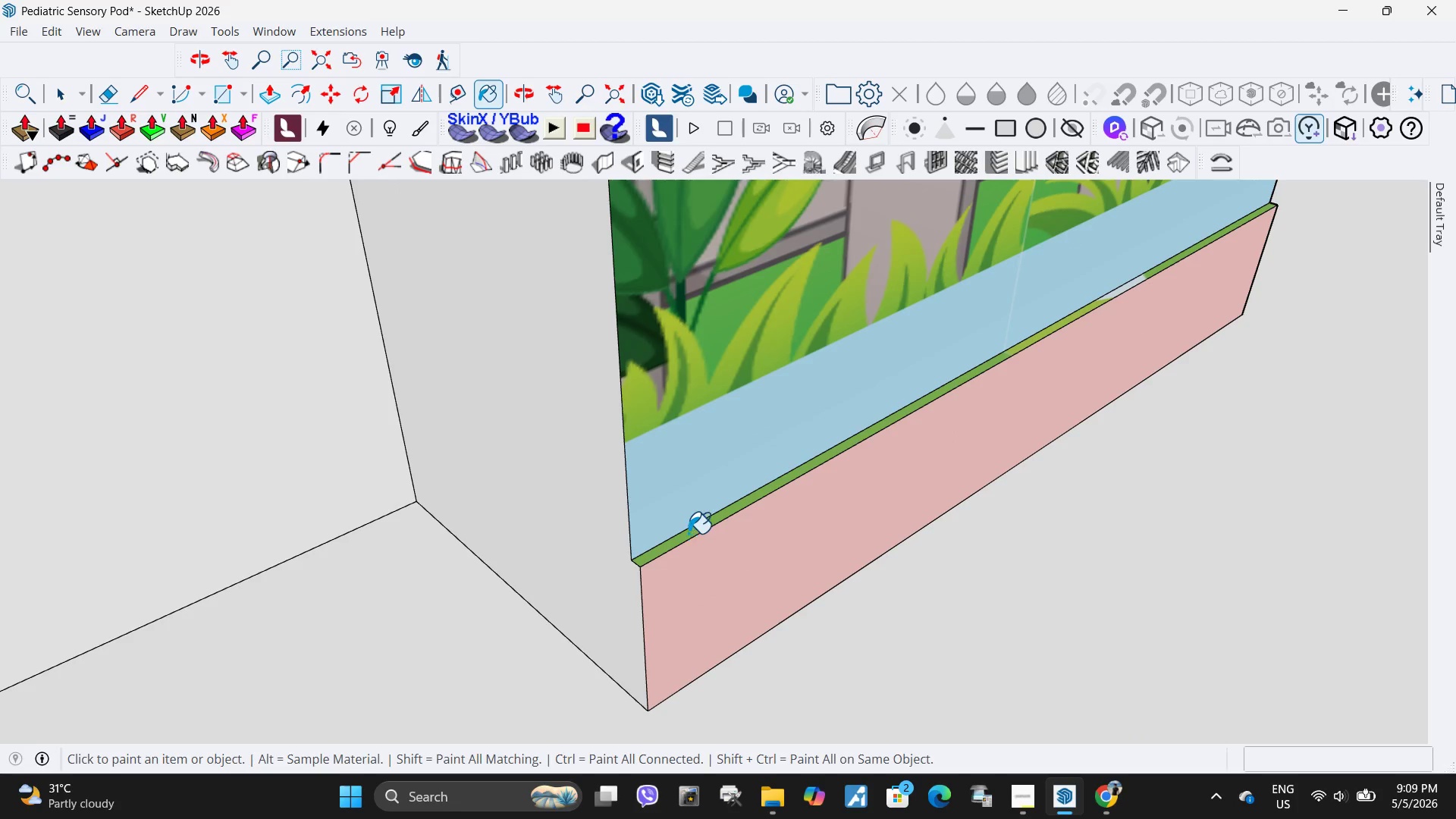 
scroll: coordinate [520, 439], scroll_direction: down, amount: 11.0
 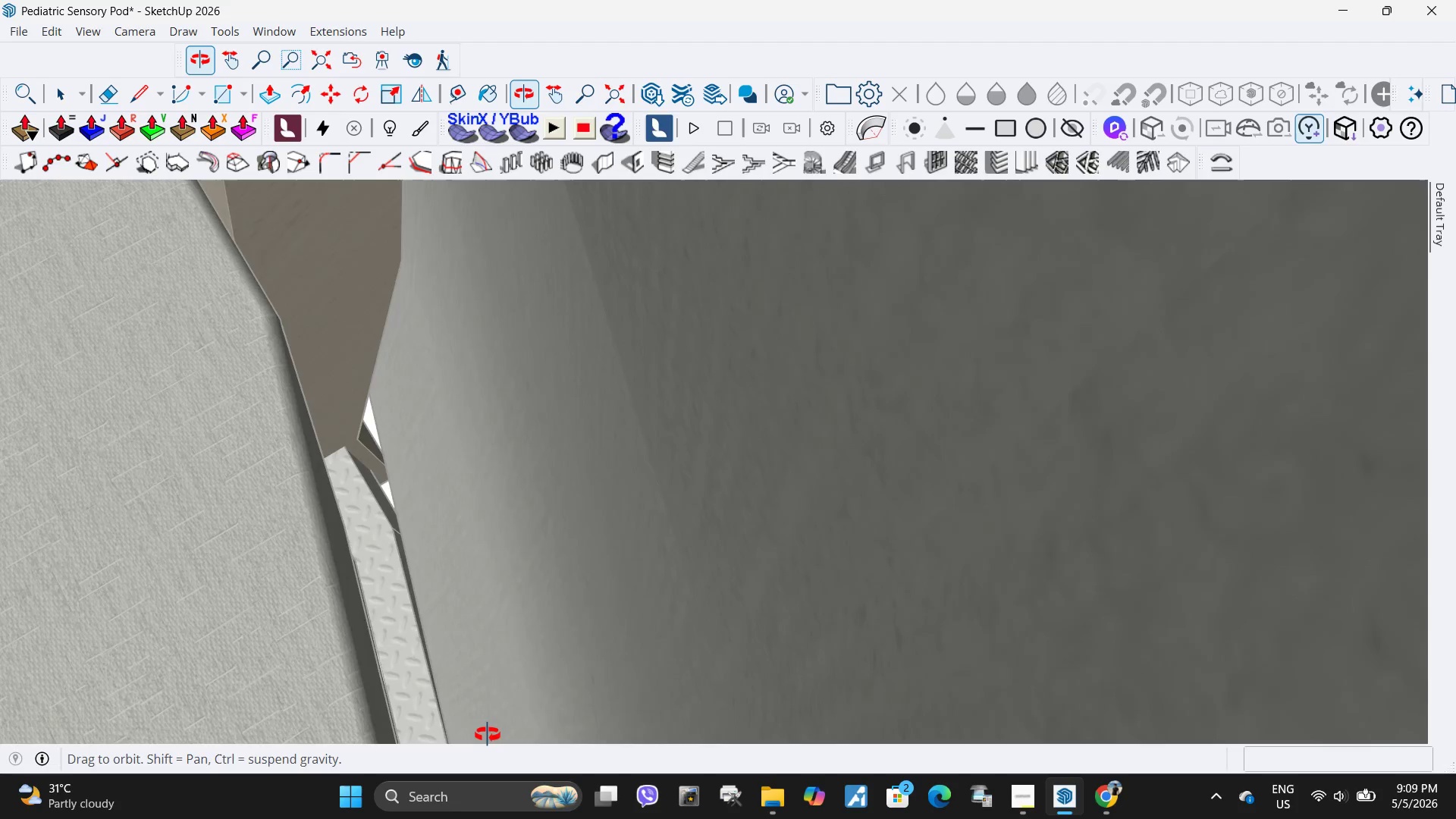 
key(H)
 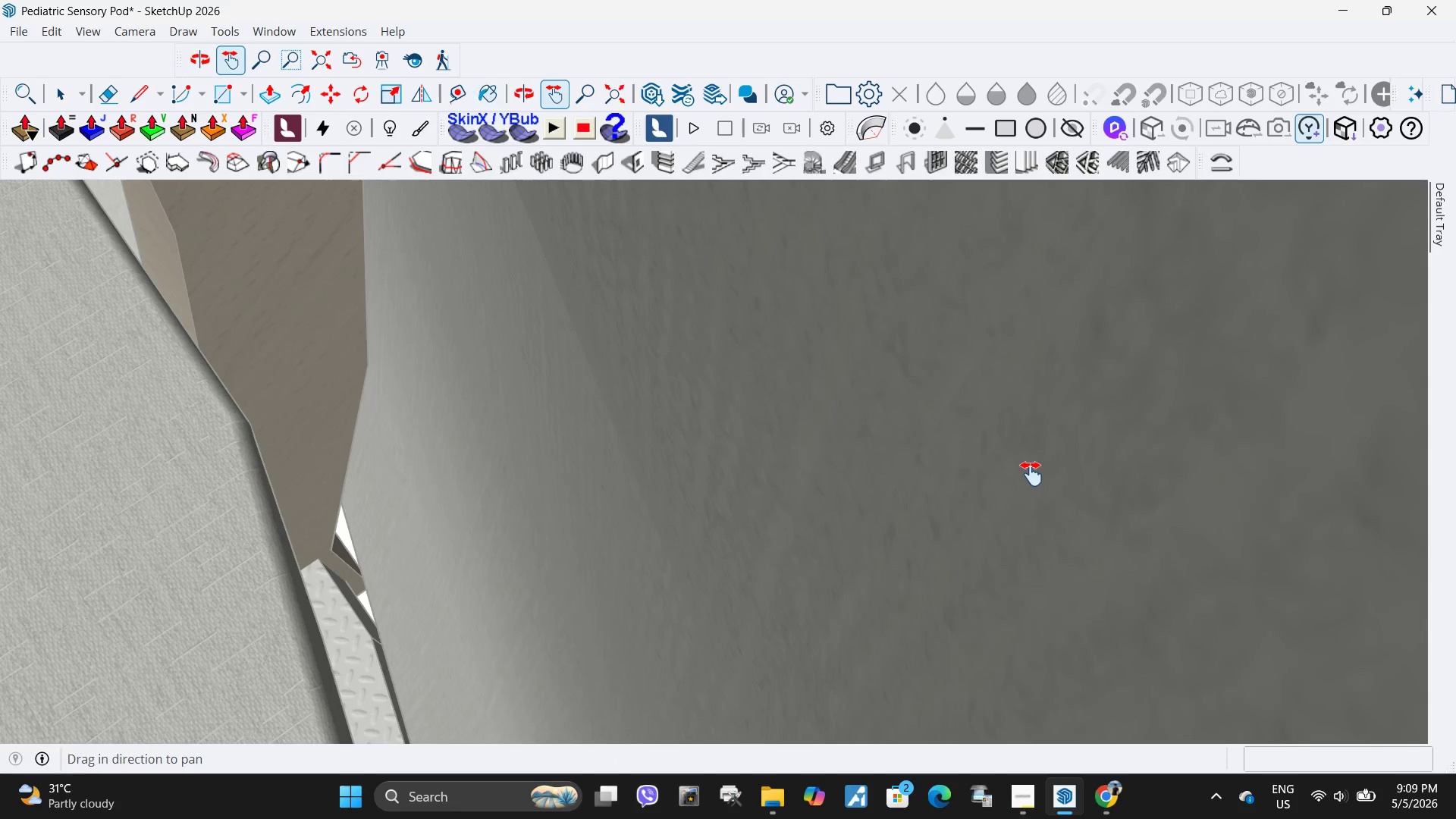 
left_click_drag(start_coordinate=[1031, 474], to_coordinate=[159, 485])
 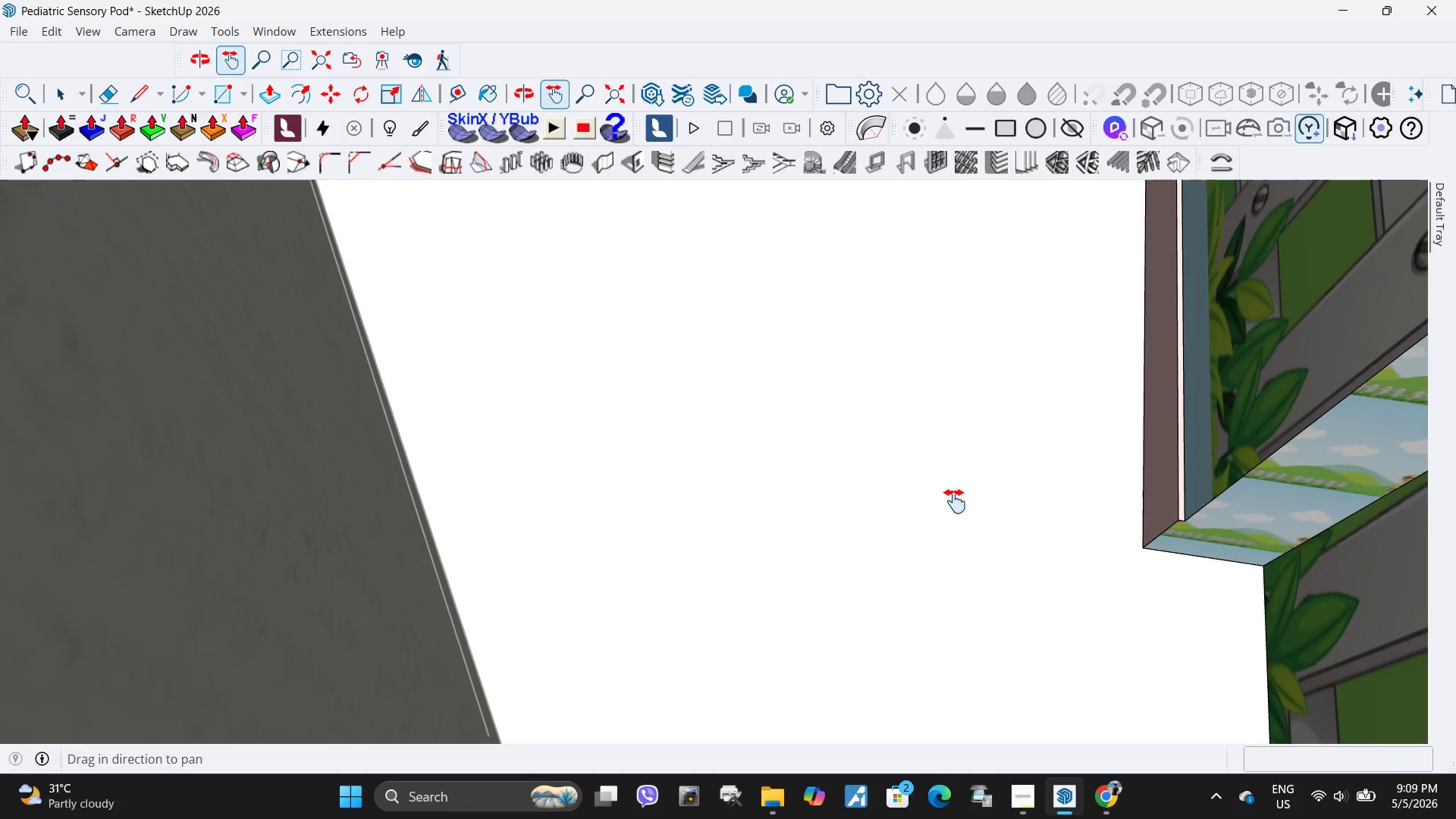 
left_click_drag(start_coordinate=[955, 501], to_coordinate=[419, 504])
 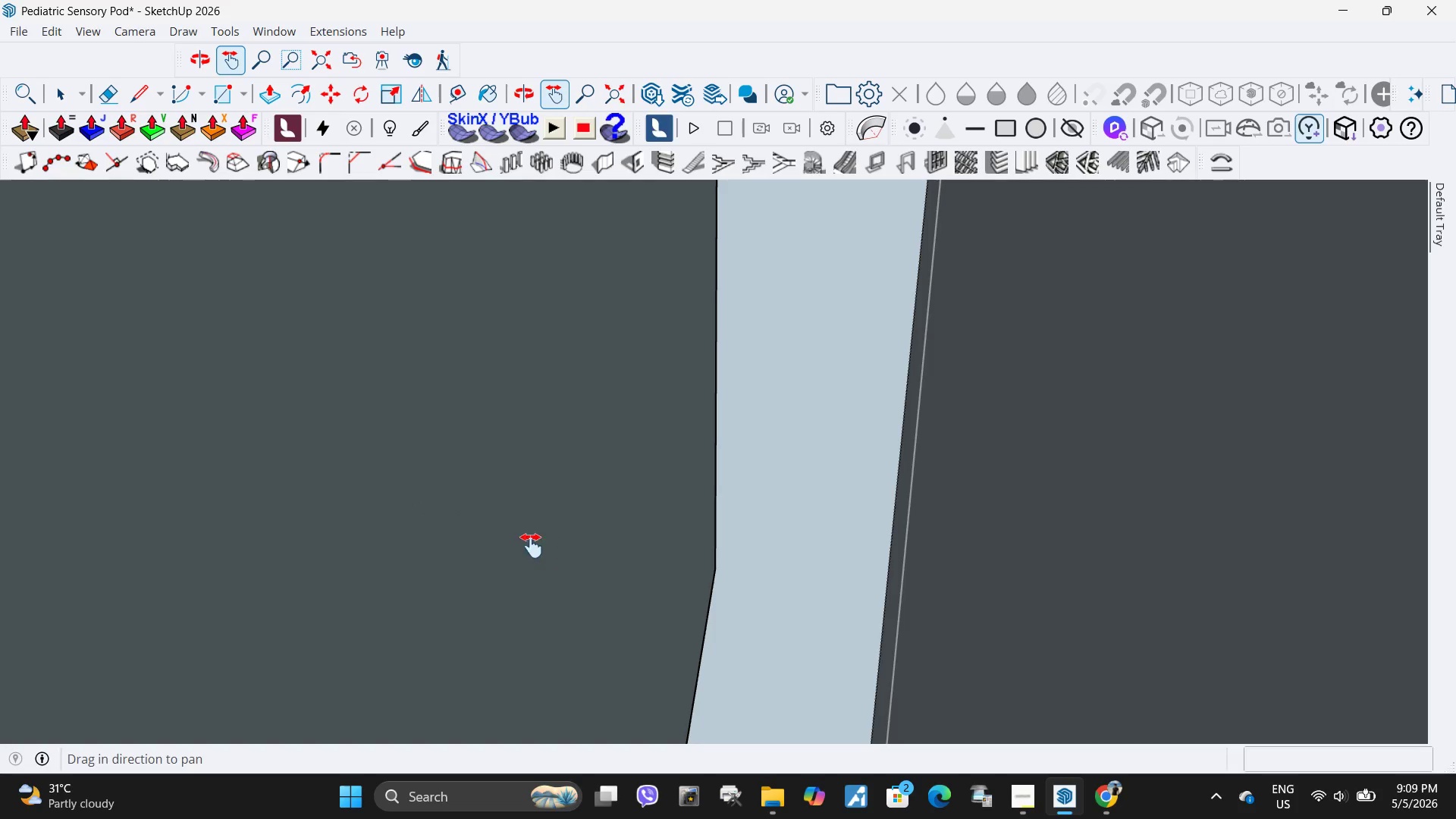 
left_click_drag(start_coordinate=[450, 532], to_coordinate=[1010, 548])
 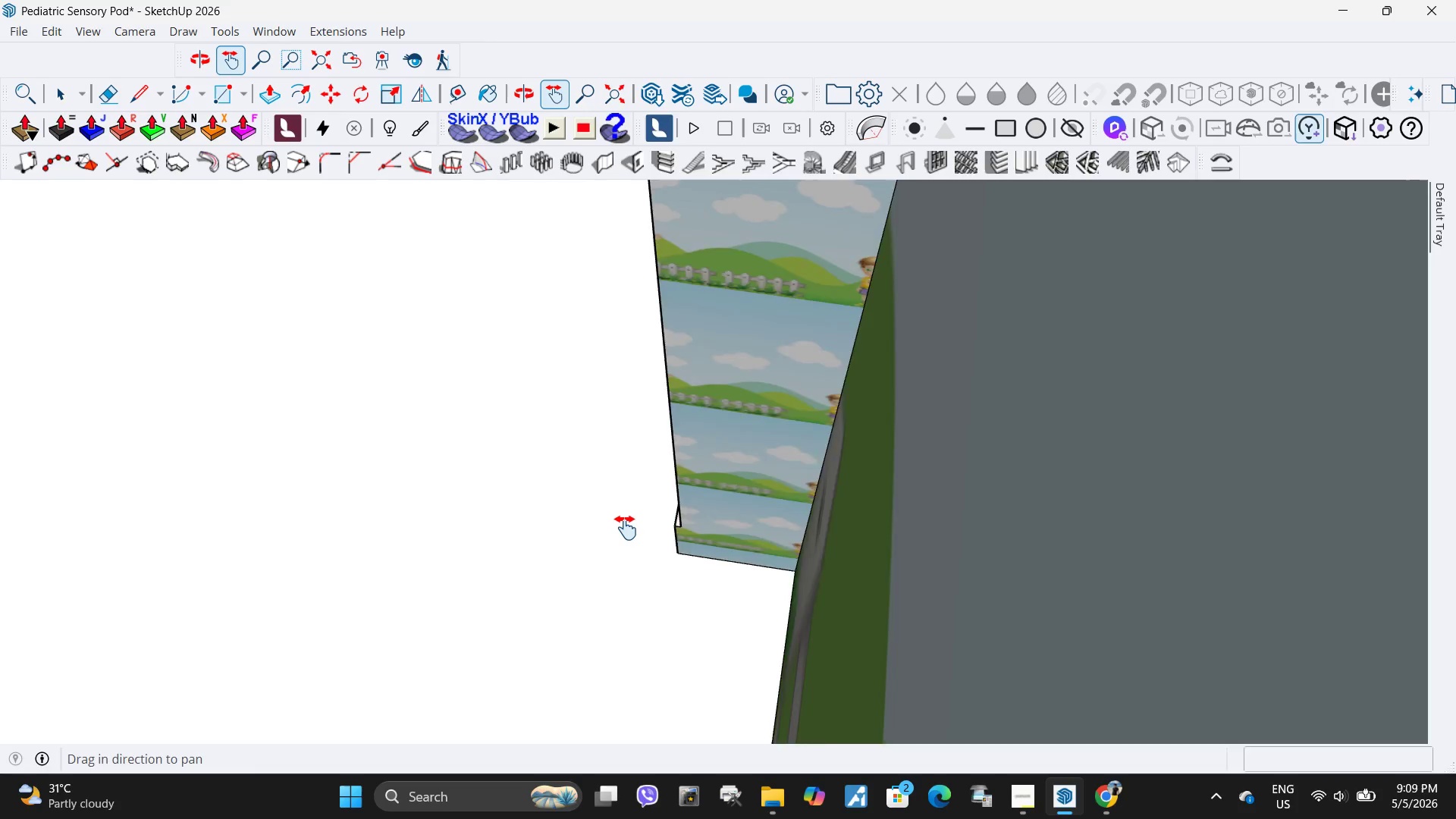 
scroll: coordinate [747, 548], scroll_direction: up, amount: 13.0
 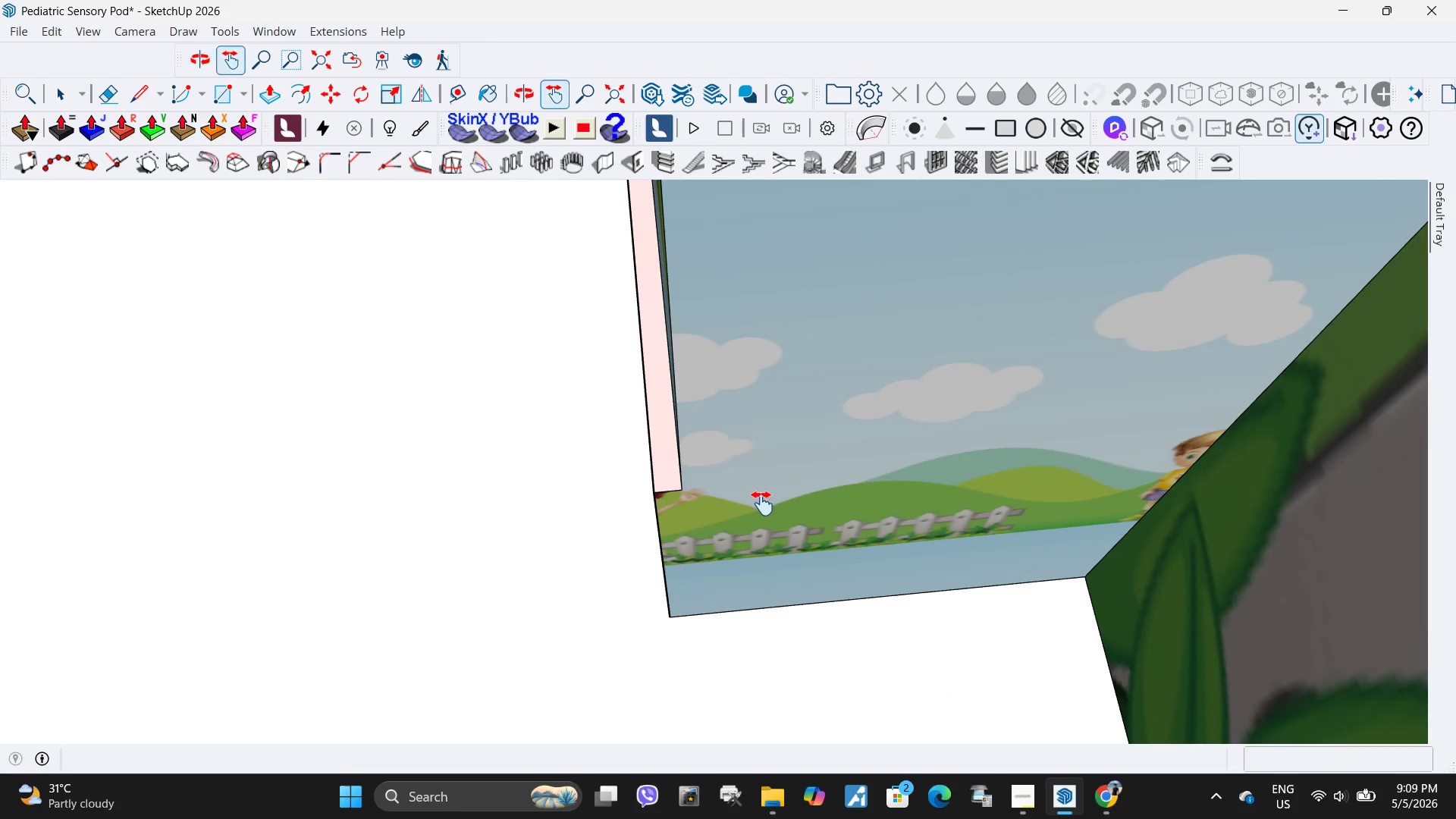 
key(L)
 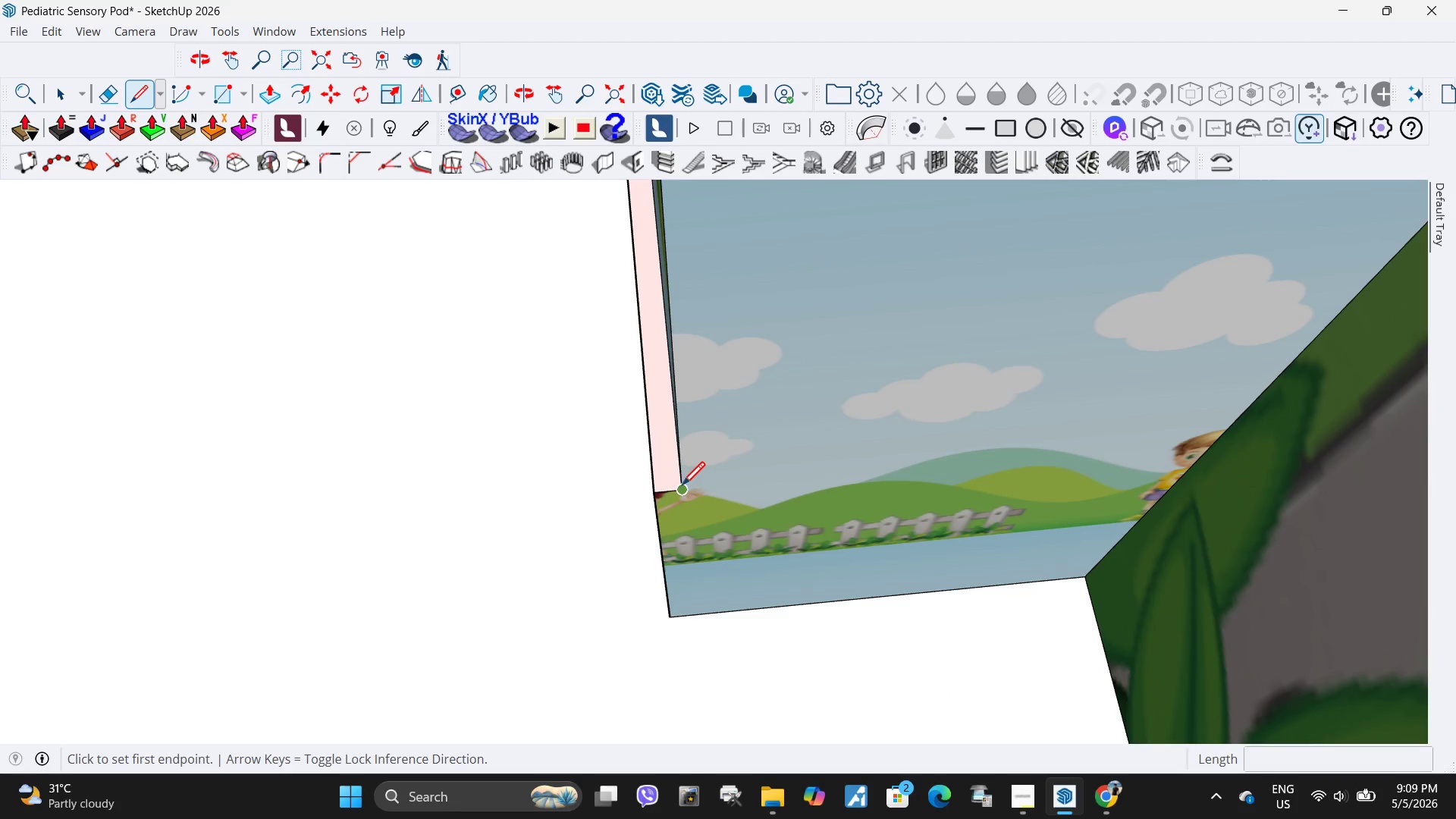 
left_click([681, 488])
 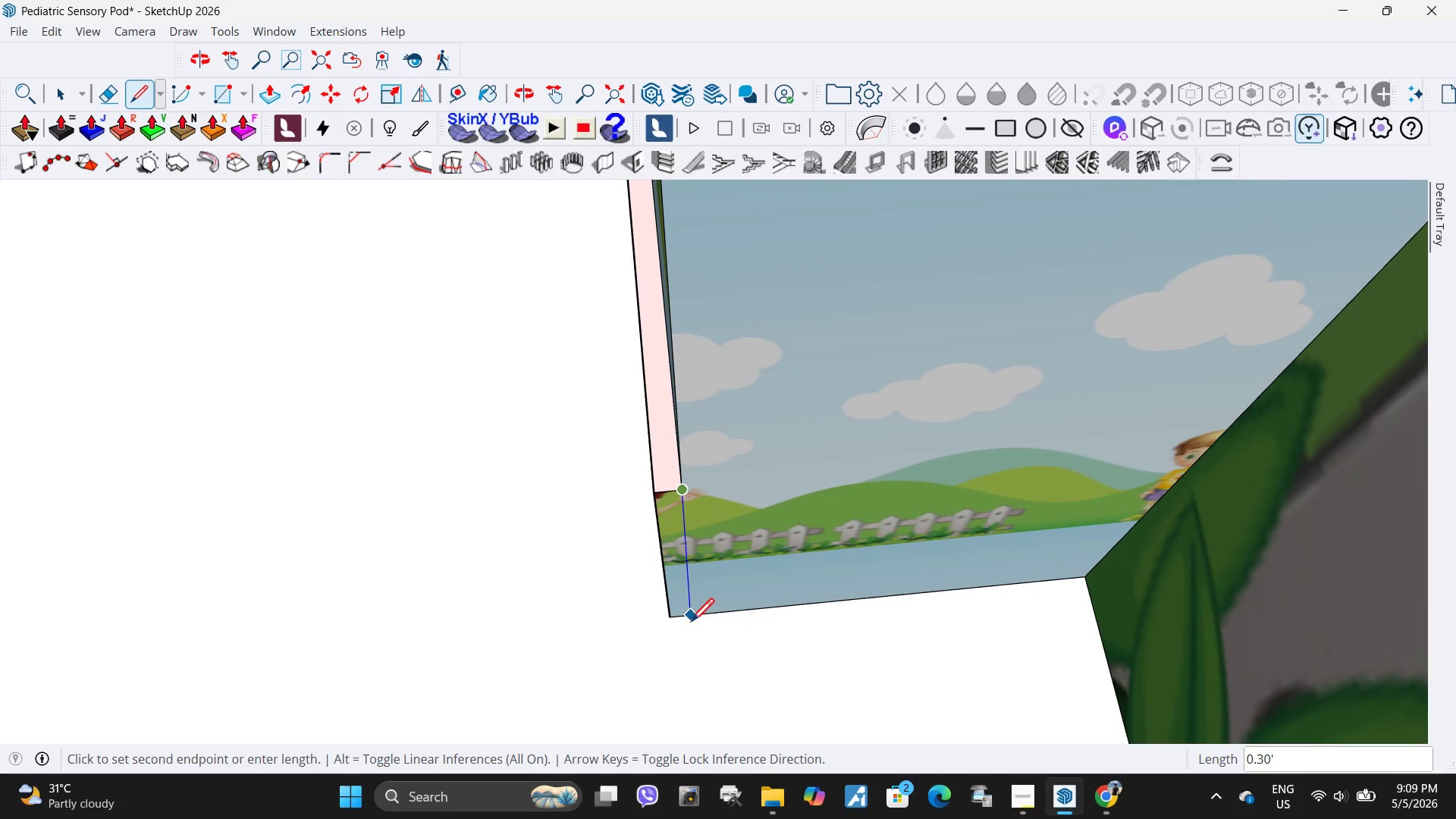 
left_click([691, 624])
 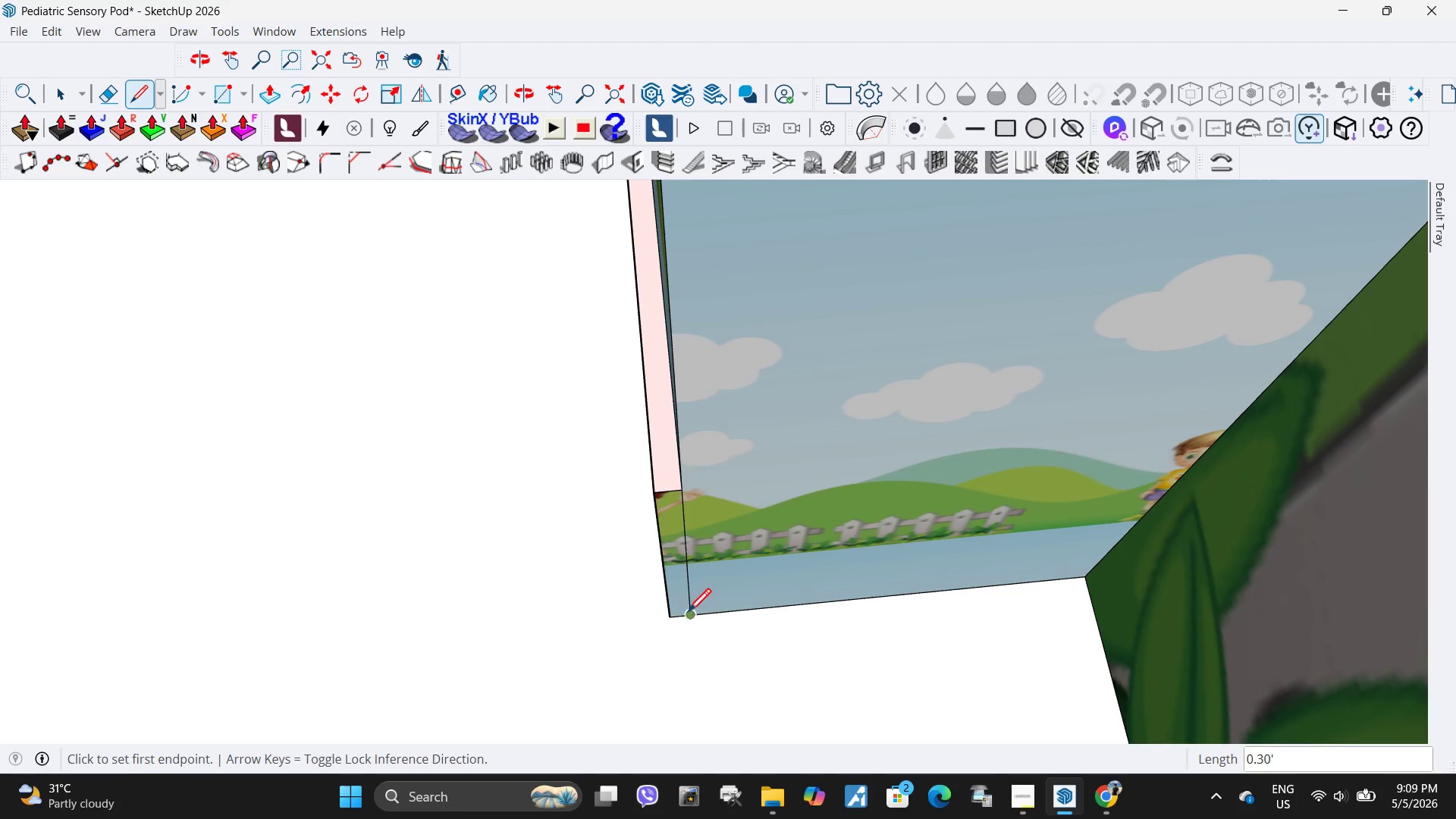 
key(Space)
 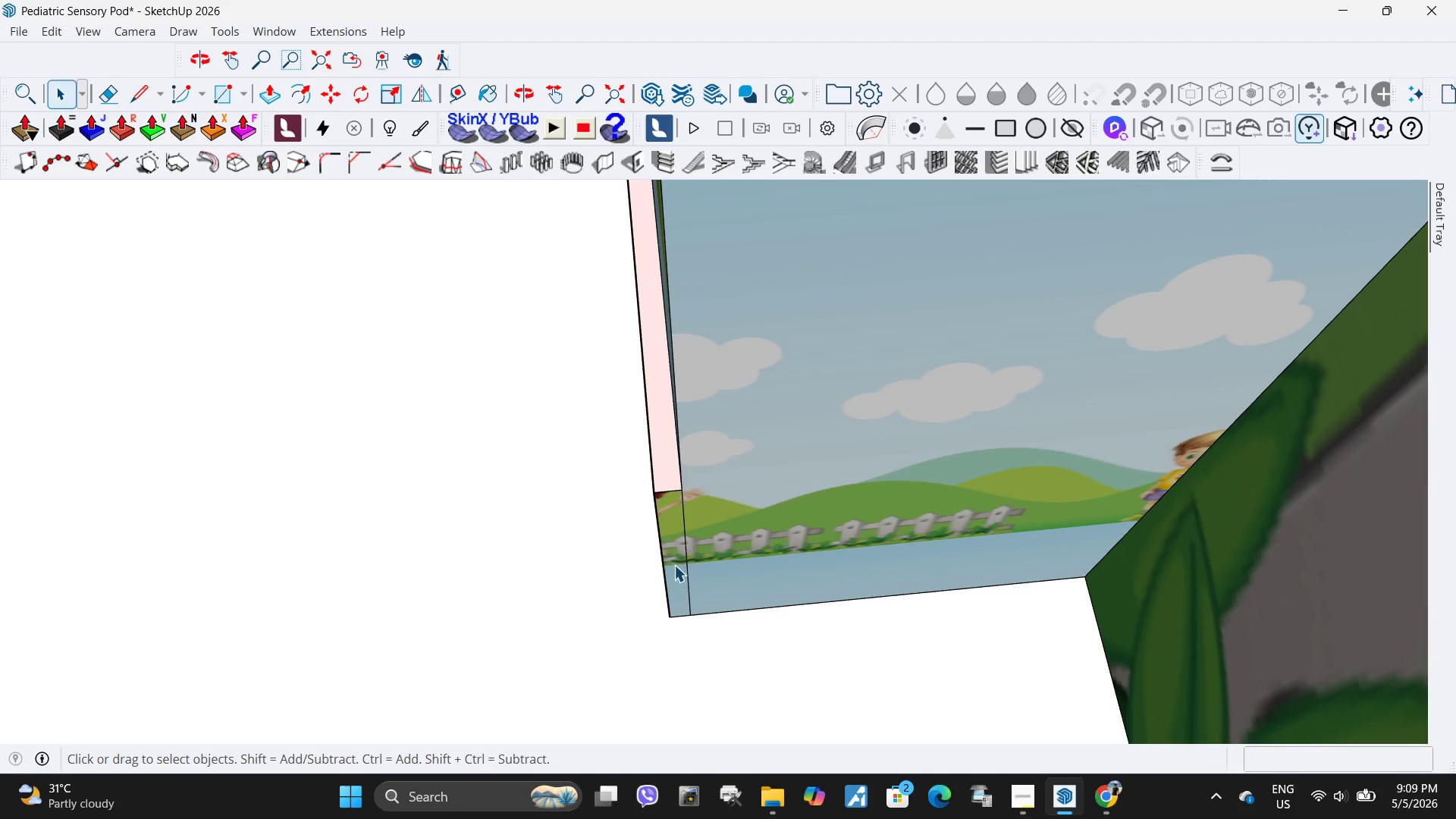 
double_click([674, 565])
 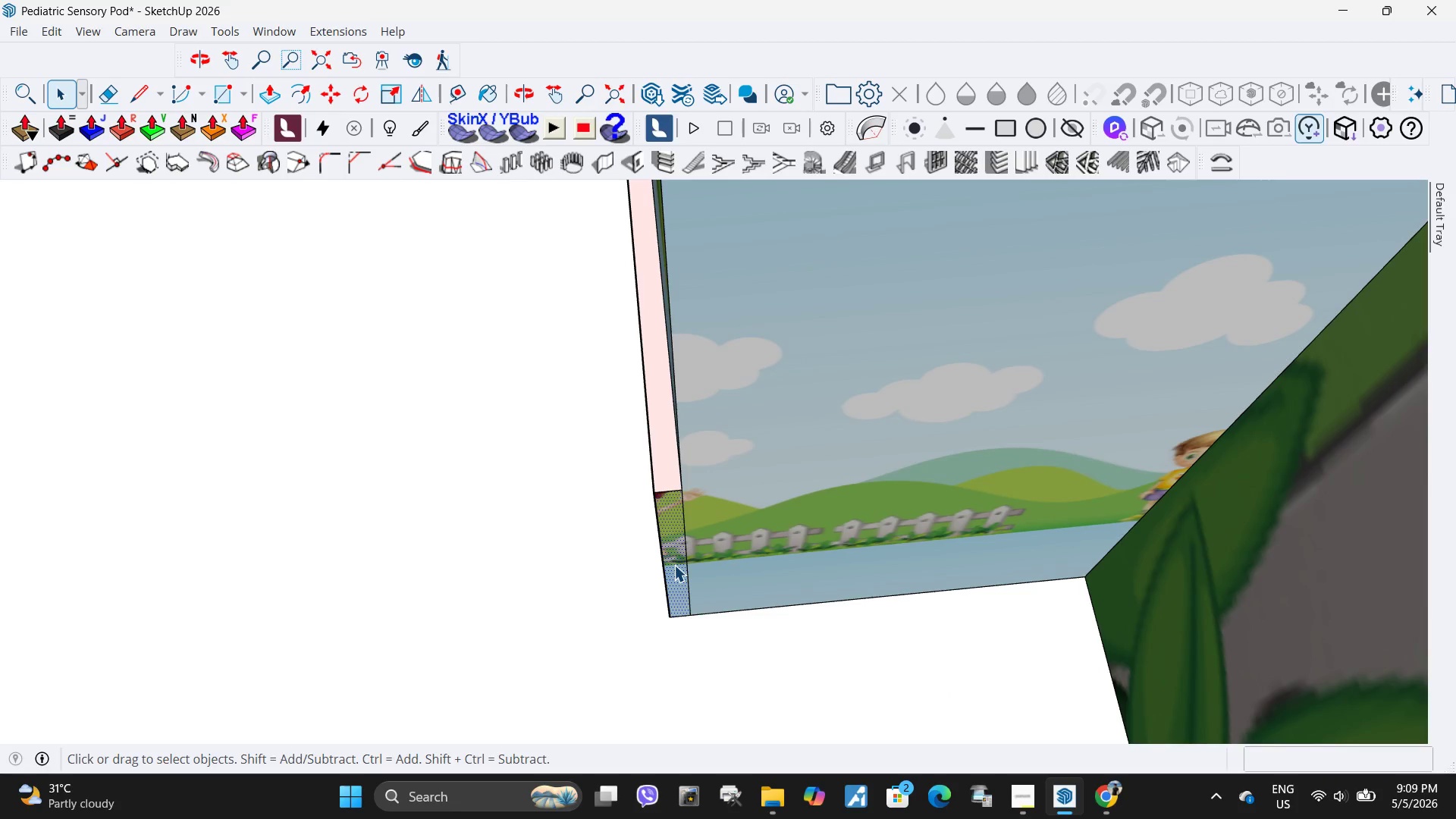 
key(P)
 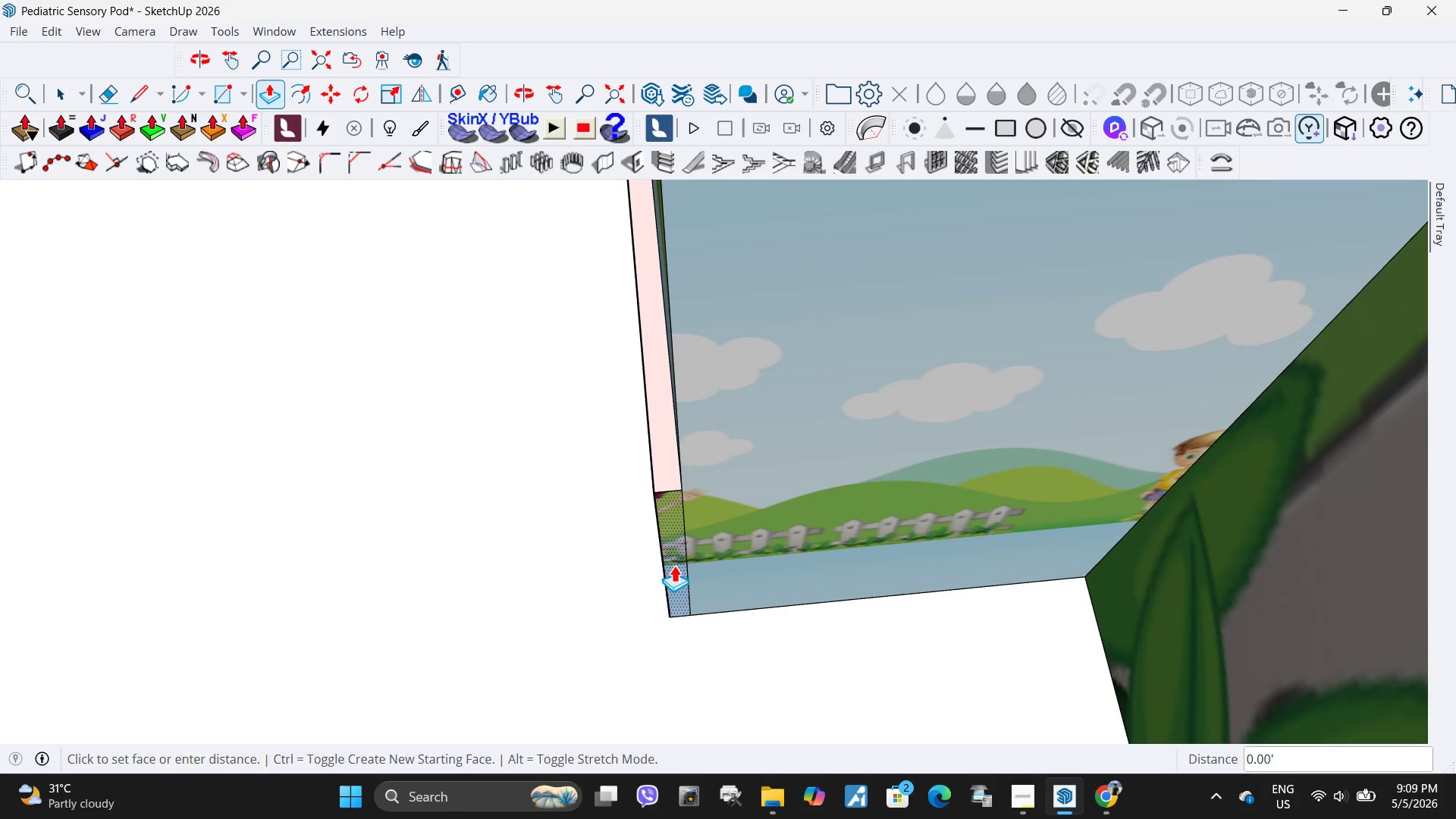 
left_click([674, 565])
 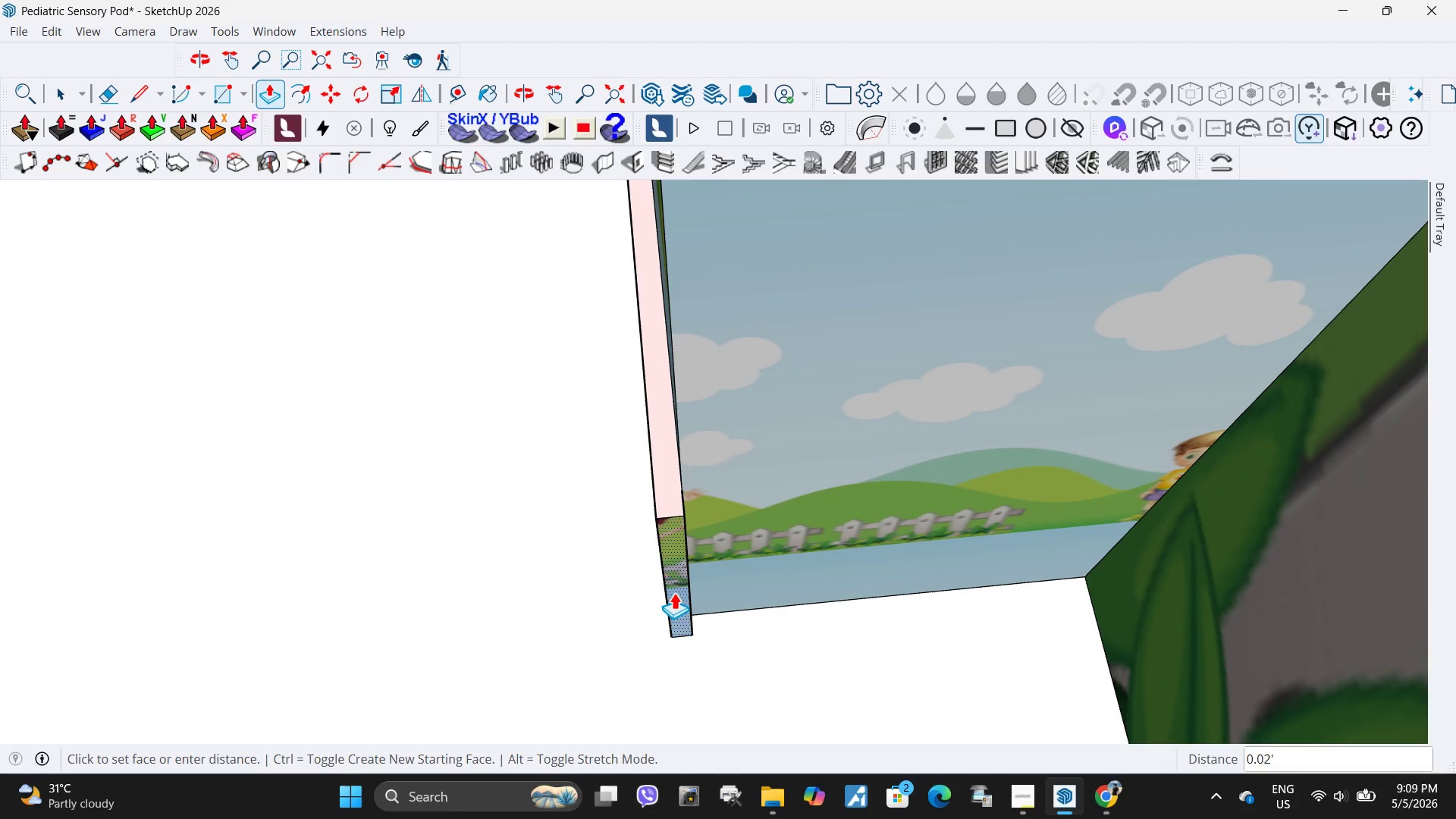 
key(NumpadDecimal)
 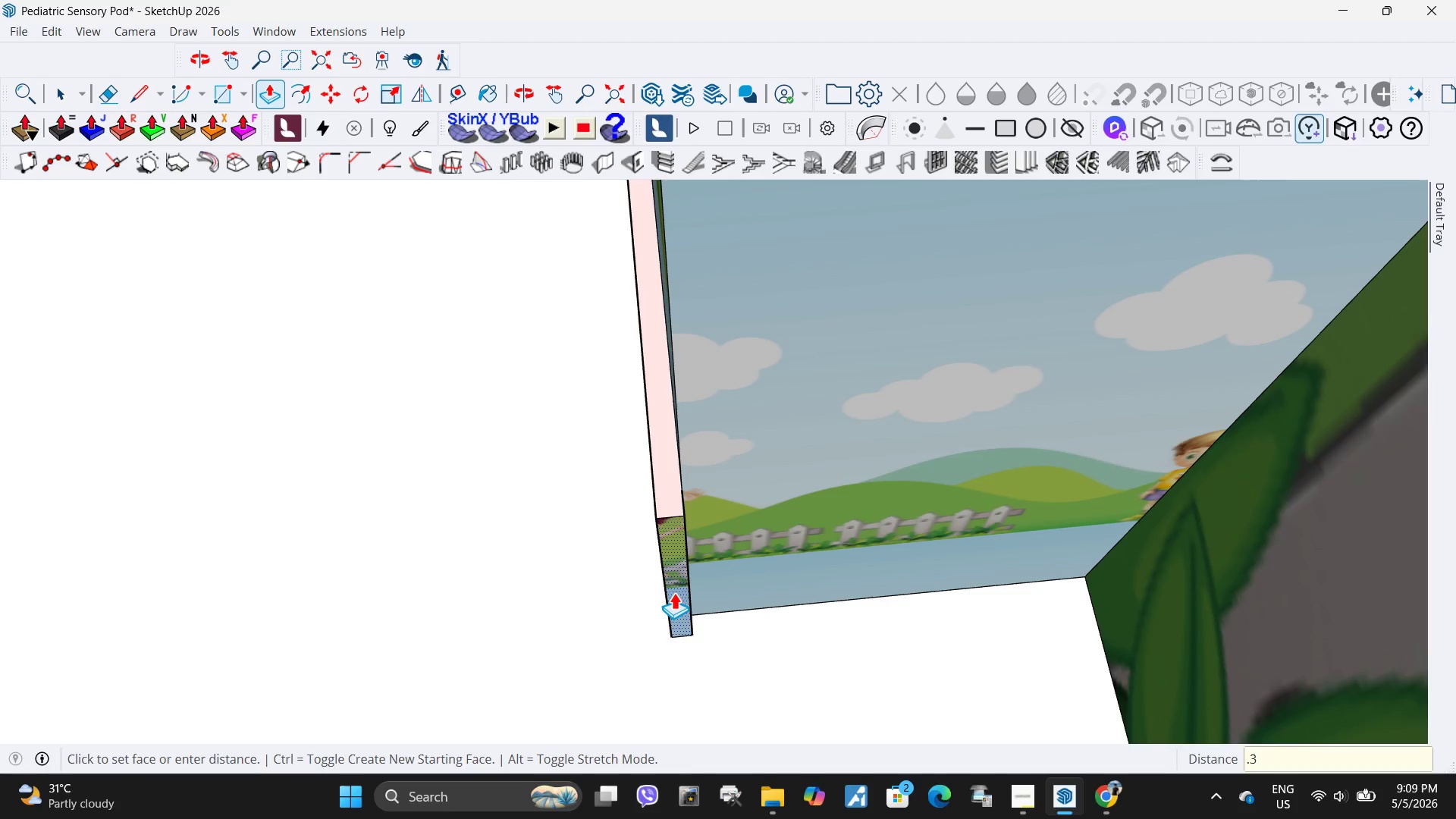 
key(Numpad3)
 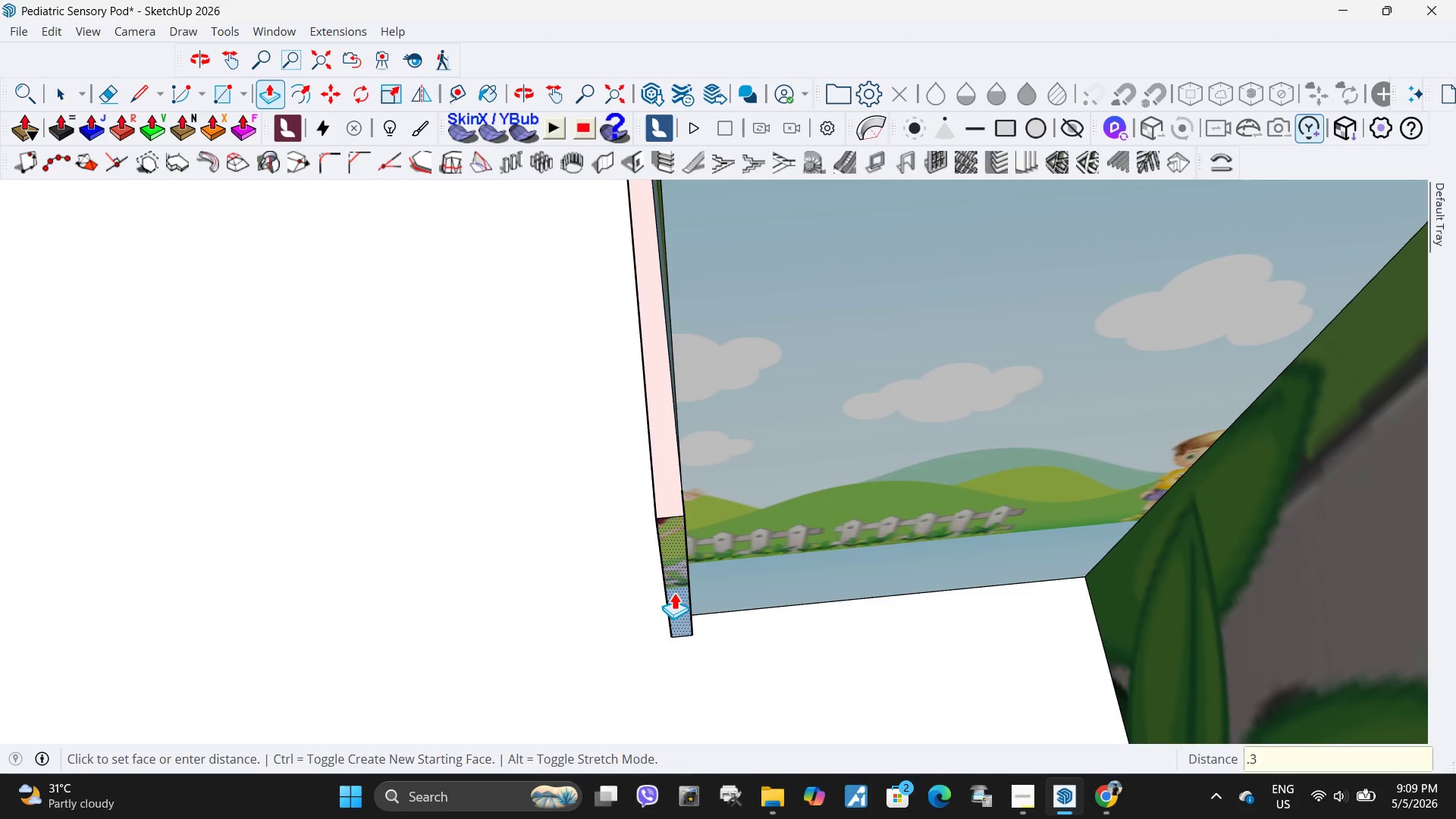 
key(Numpad0)
 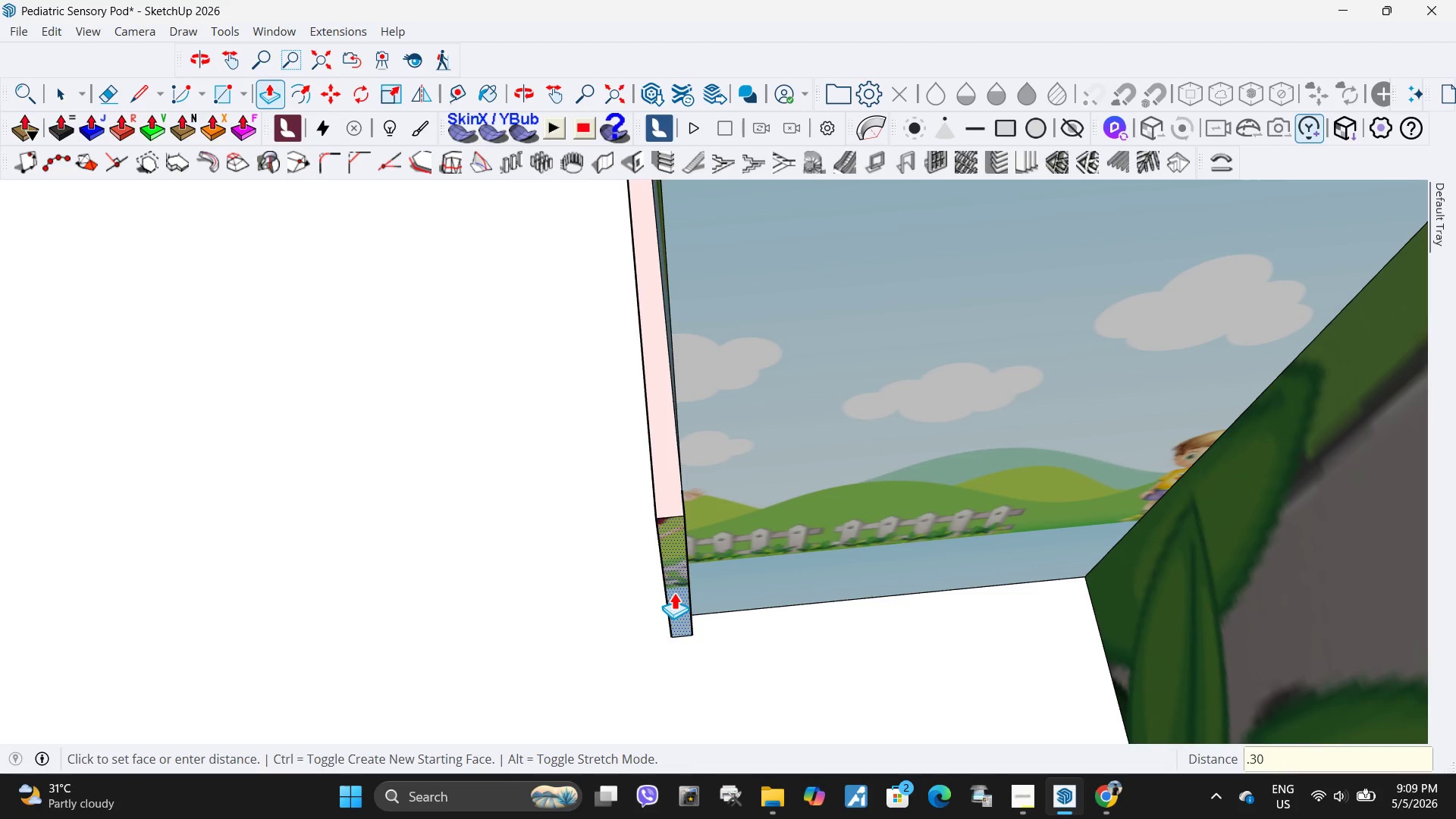 
key(NumpadEnter)
 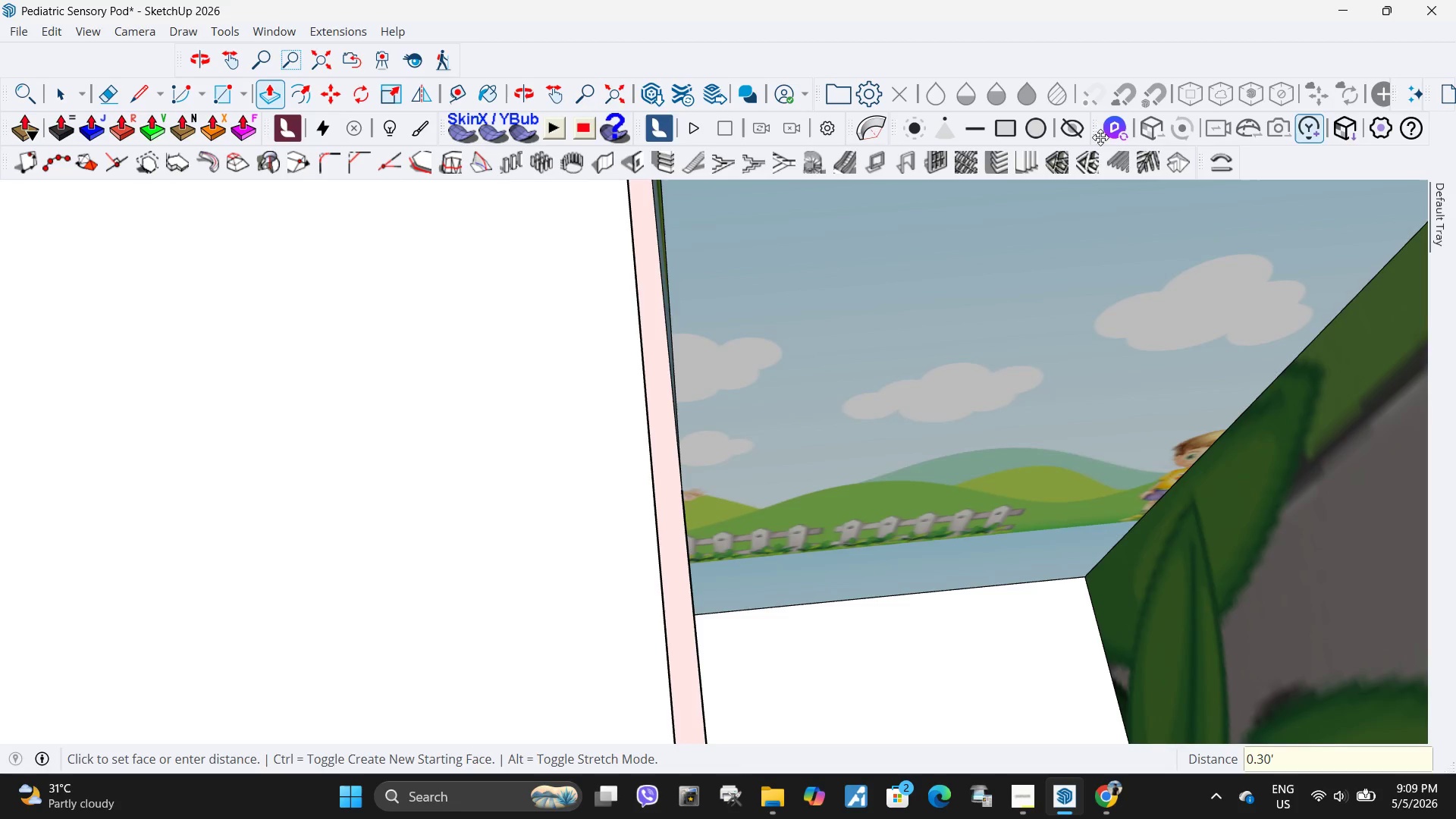 
key(Control+ControlLeft)
 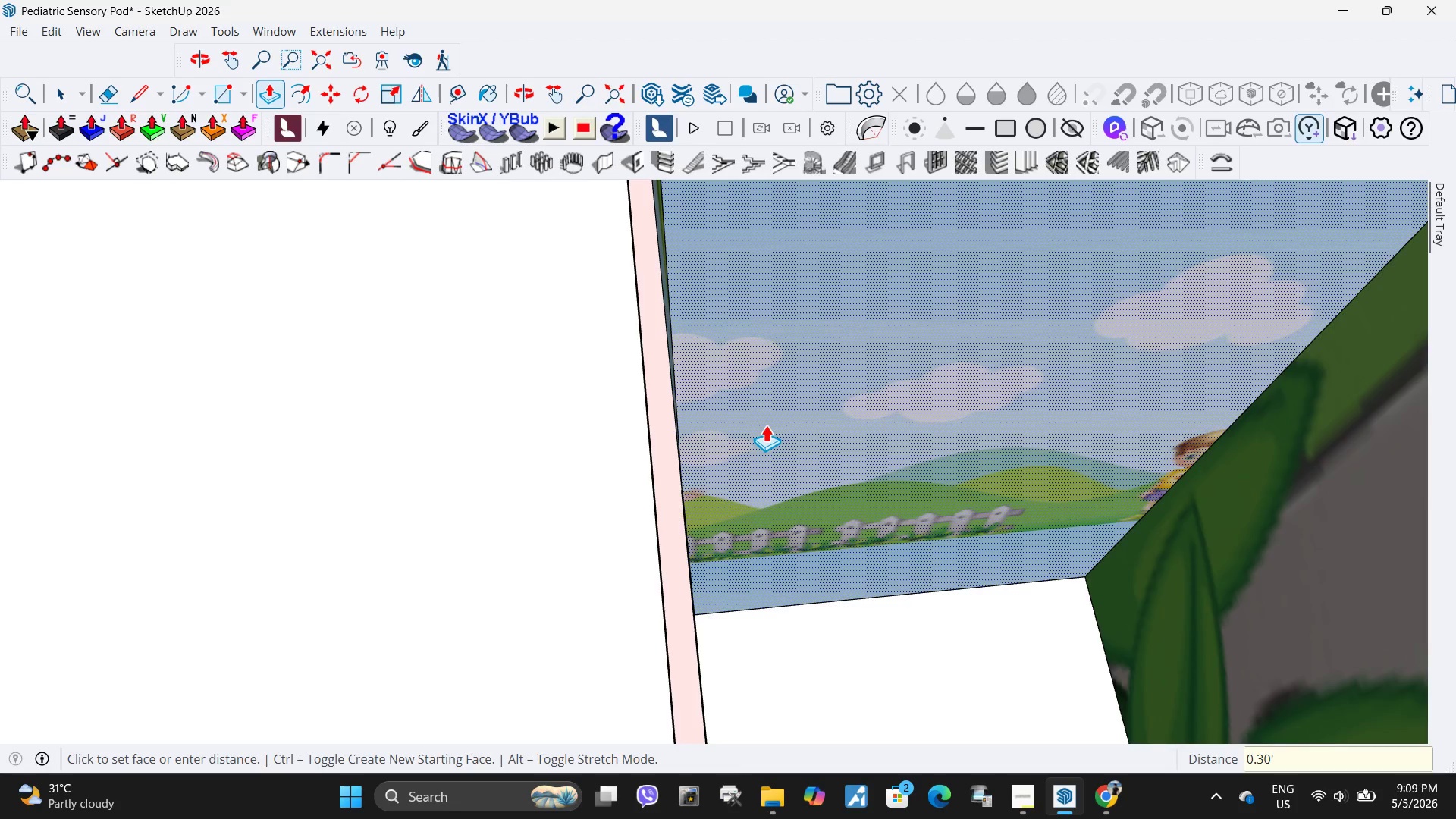 
key(Control+Z)
 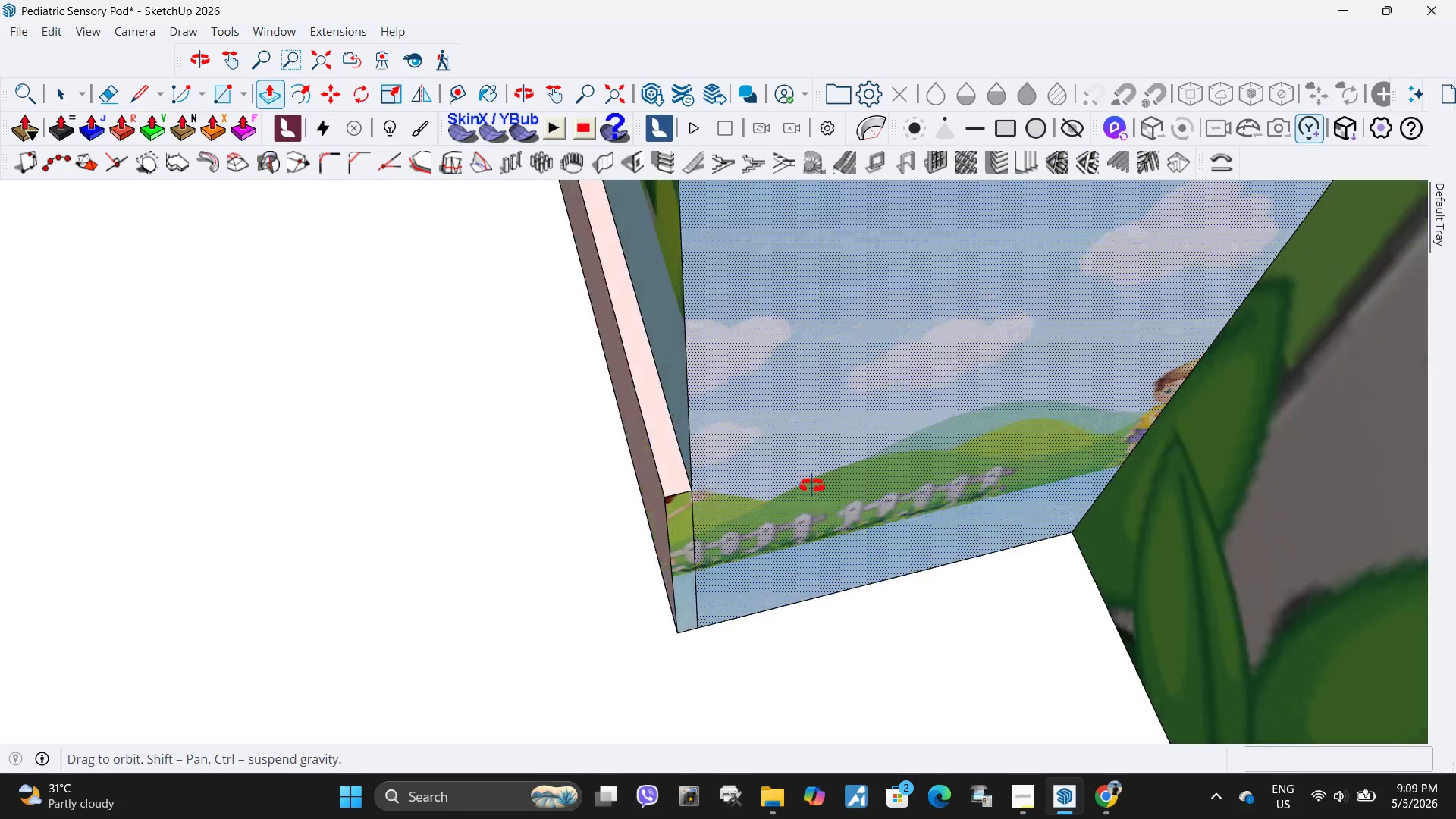 
hold_key(key=ControlLeft, duration=0.31)
 